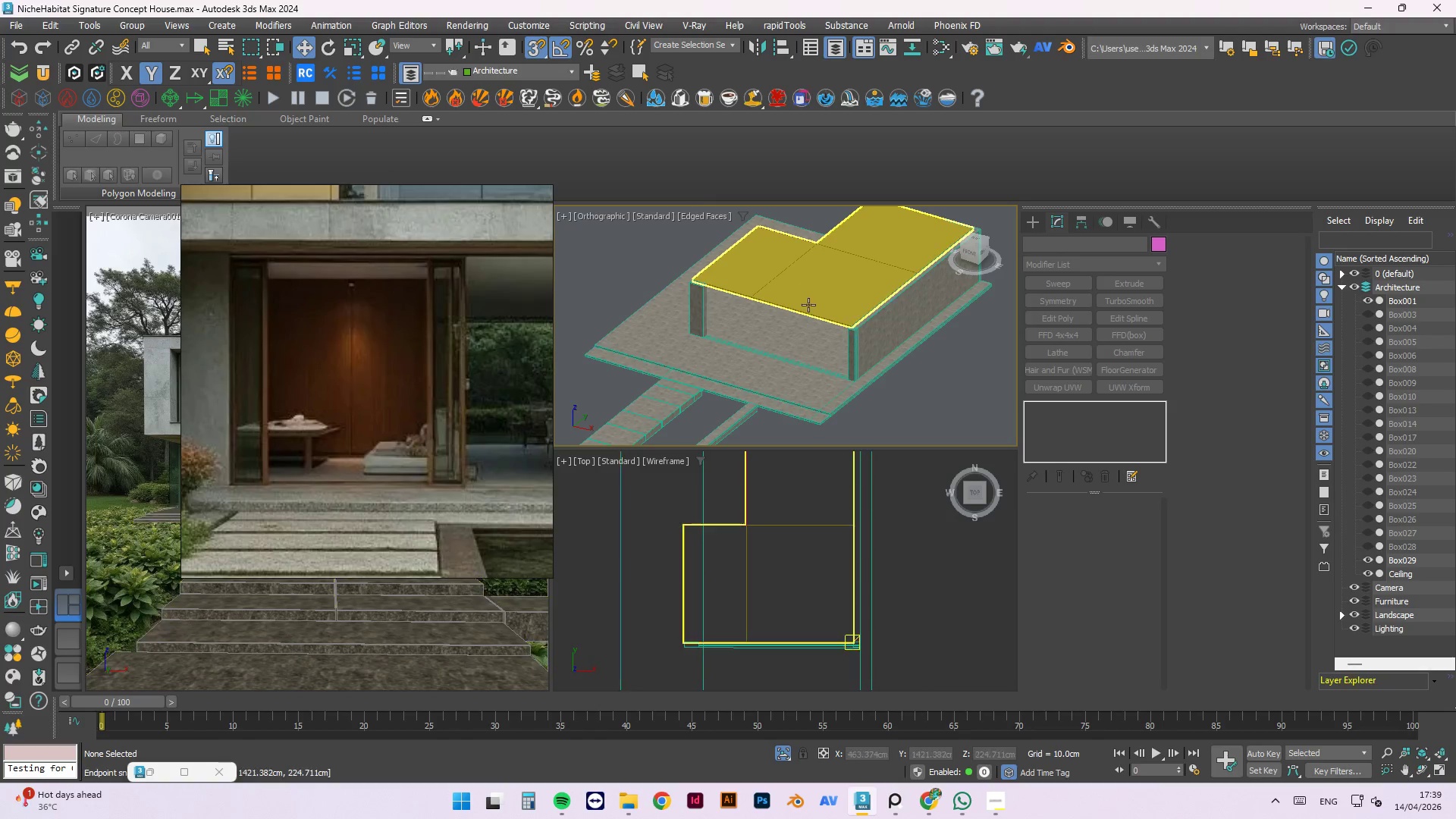 
scroll: coordinate [682, 407], scroll_direction: up, amount: 13.0
 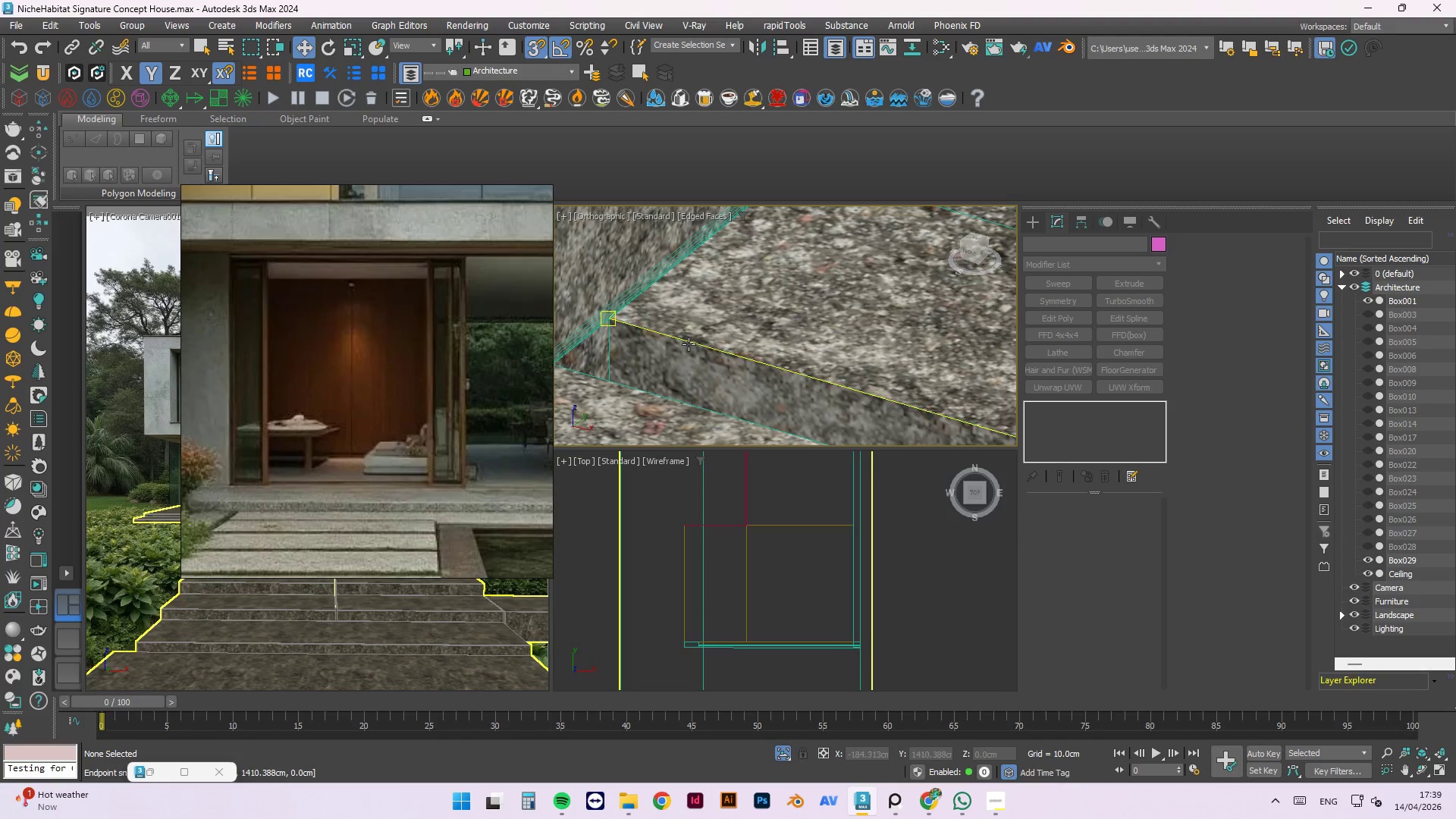 
scroll: coordinate [671, 315], scroll_direction: down, amount: 17.0
 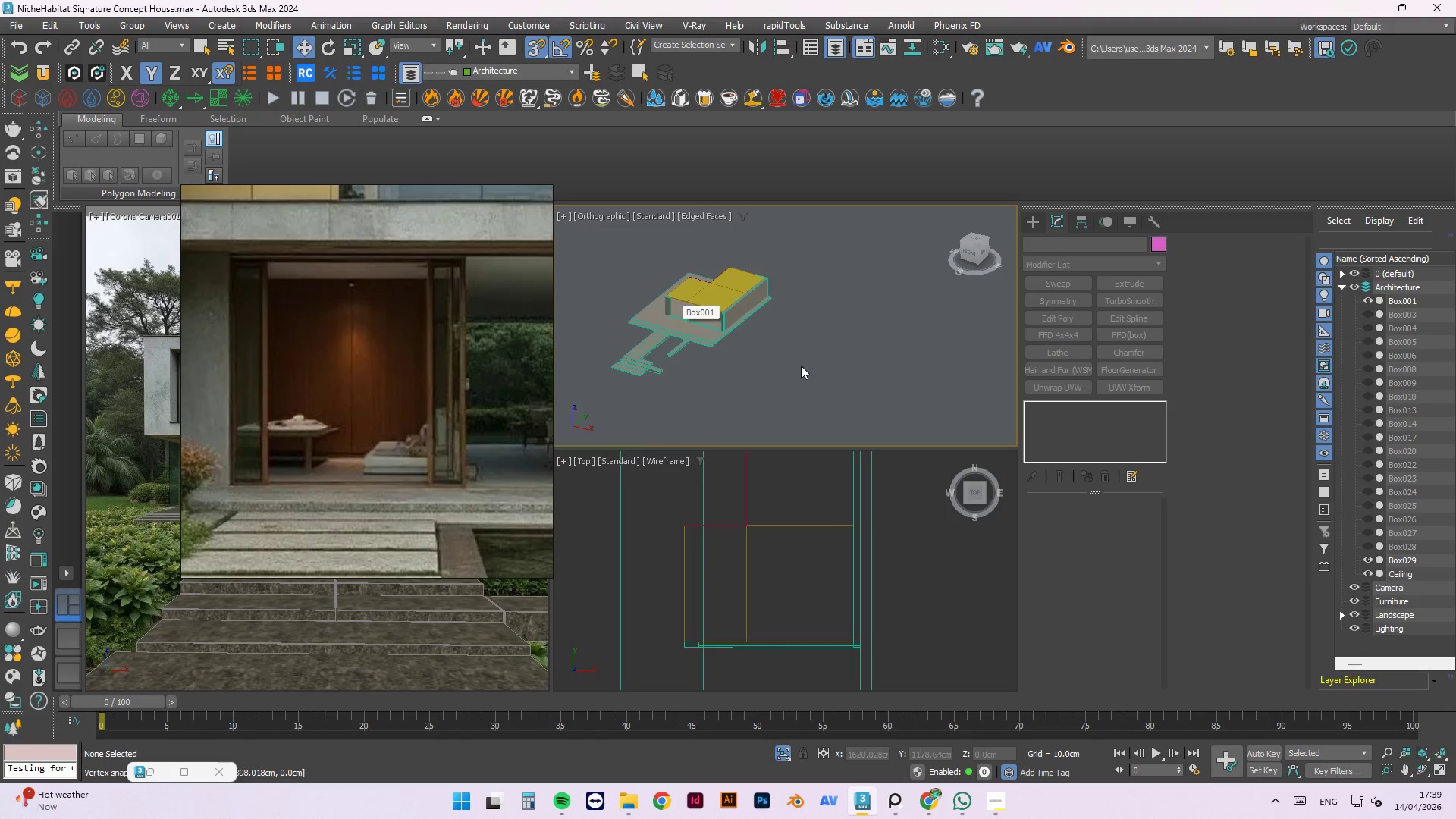 
left_click([770, 347])
 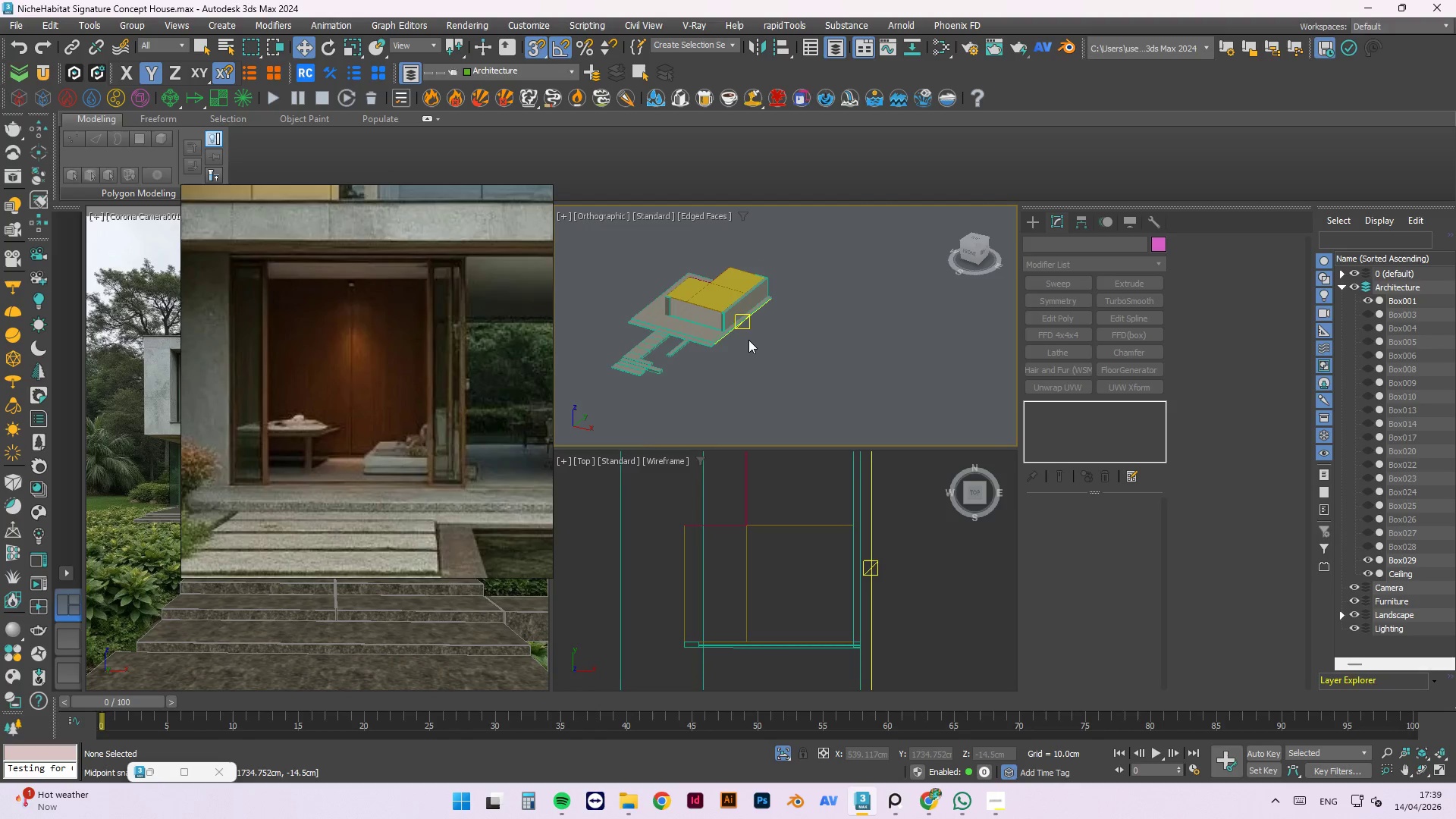 
scroll: coordinate [748, 340], scroll_direction: up, amount: 4.0
 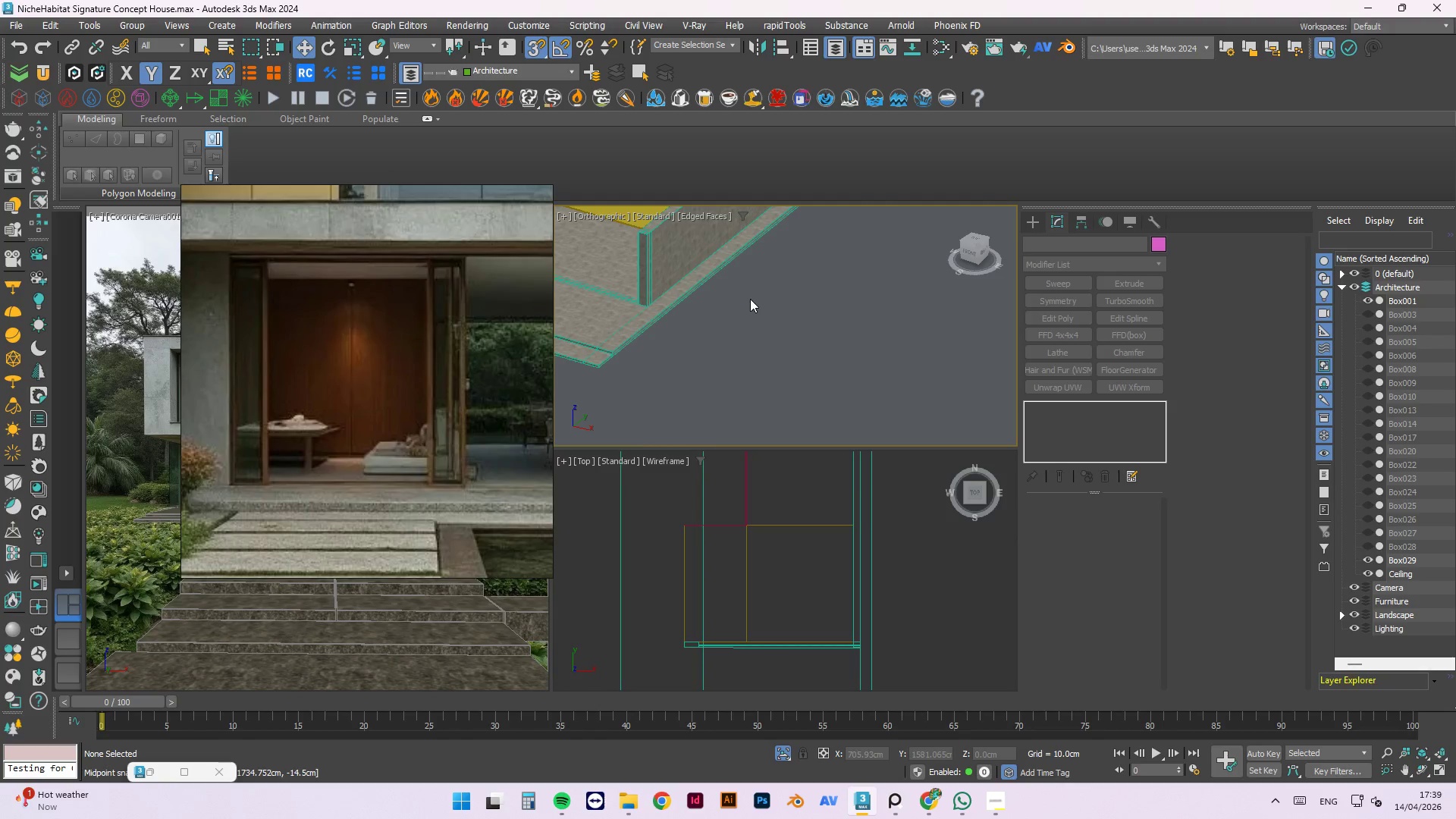 
left_click([753, 303])
 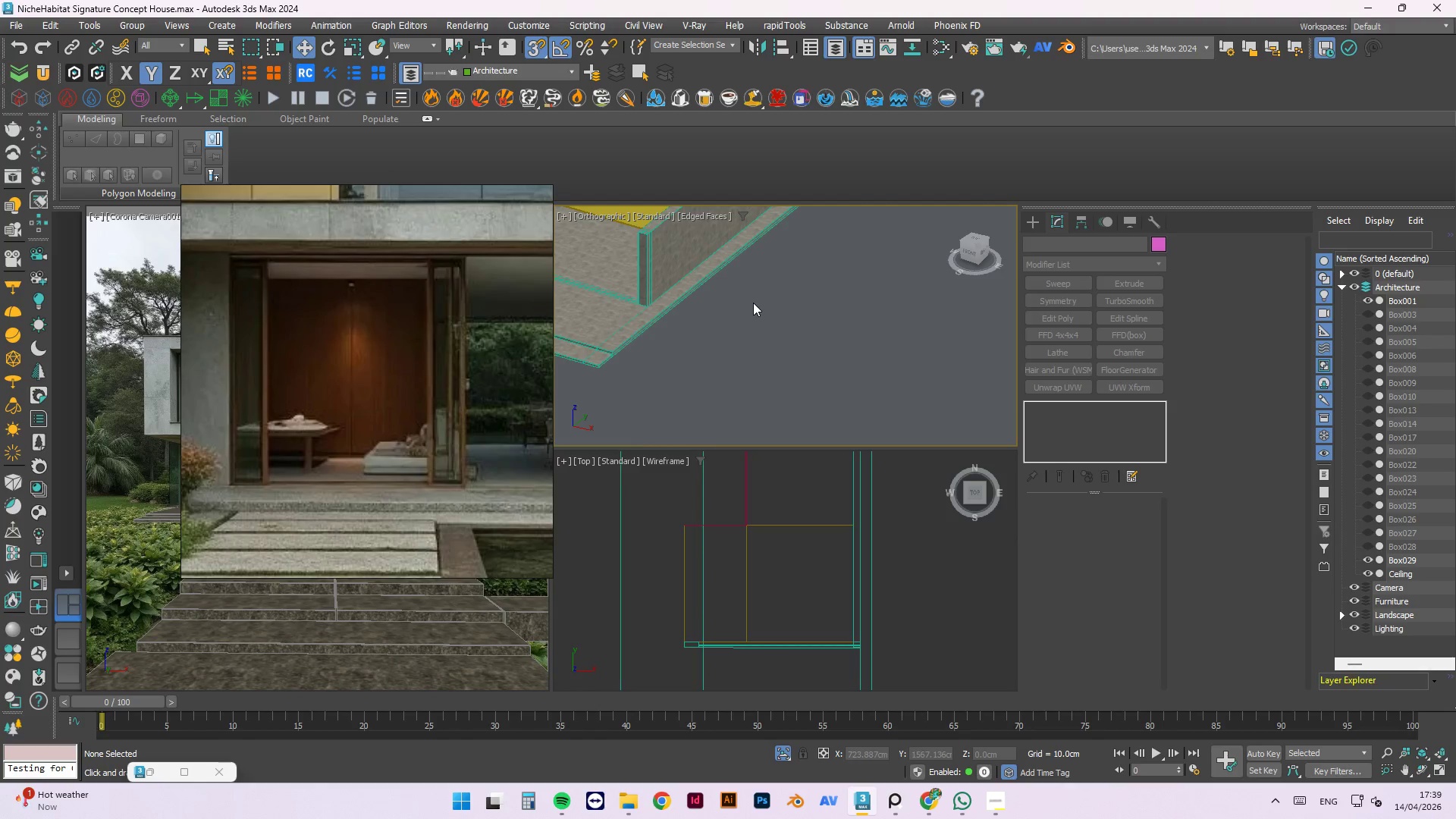 
right_click([753, 303])
 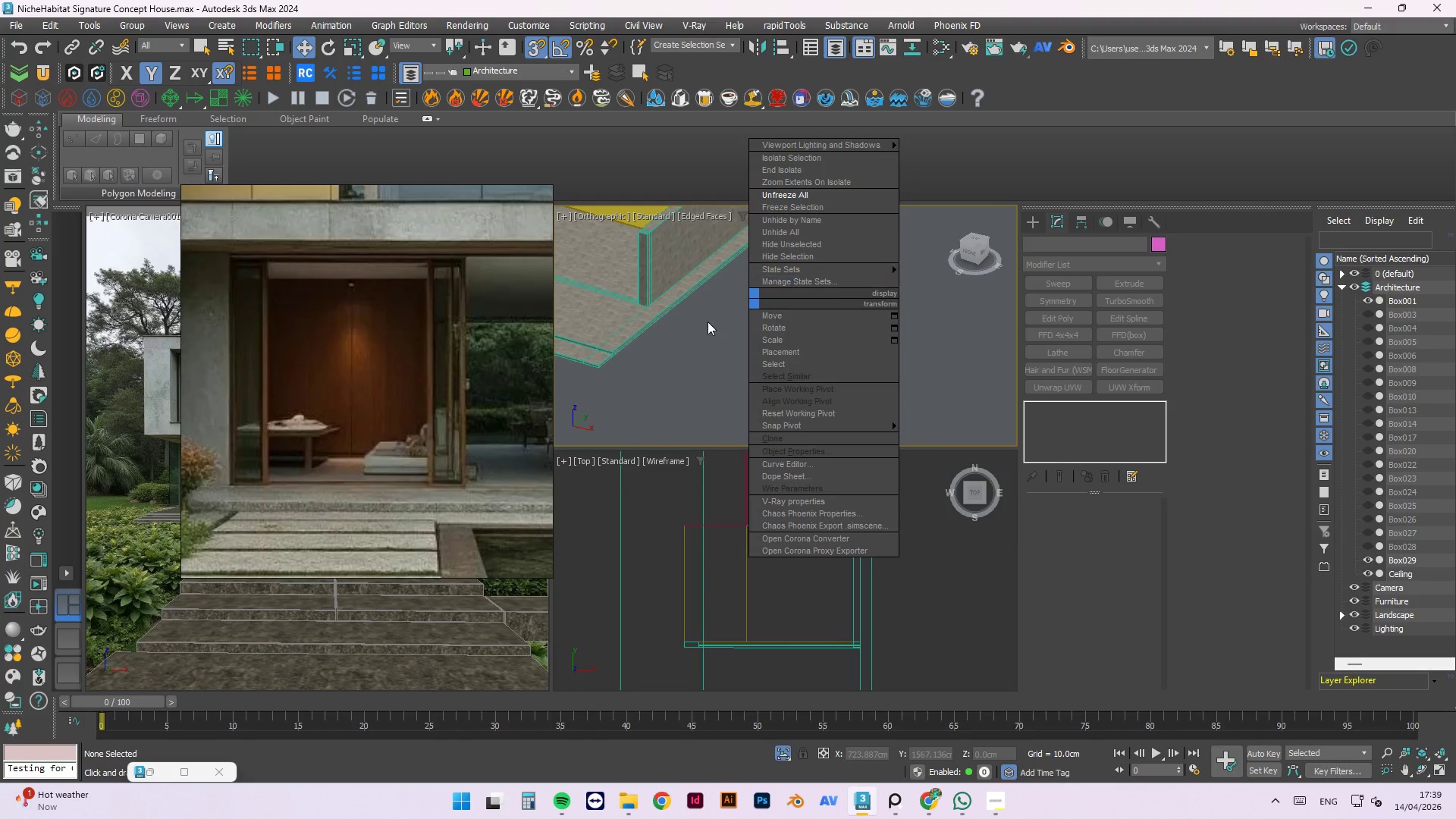 
left_click([707, 365])
 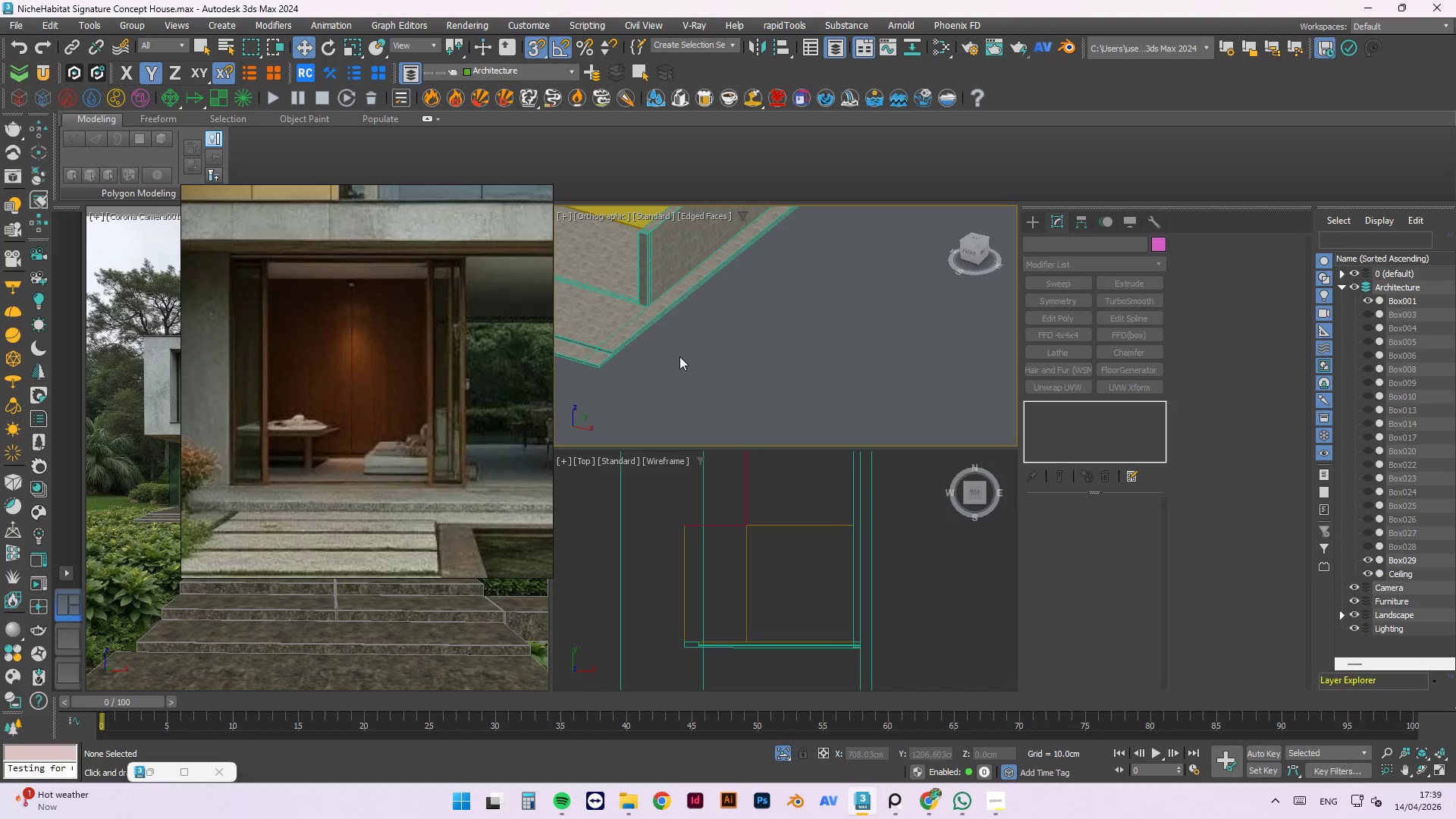 
wait(8.89)
 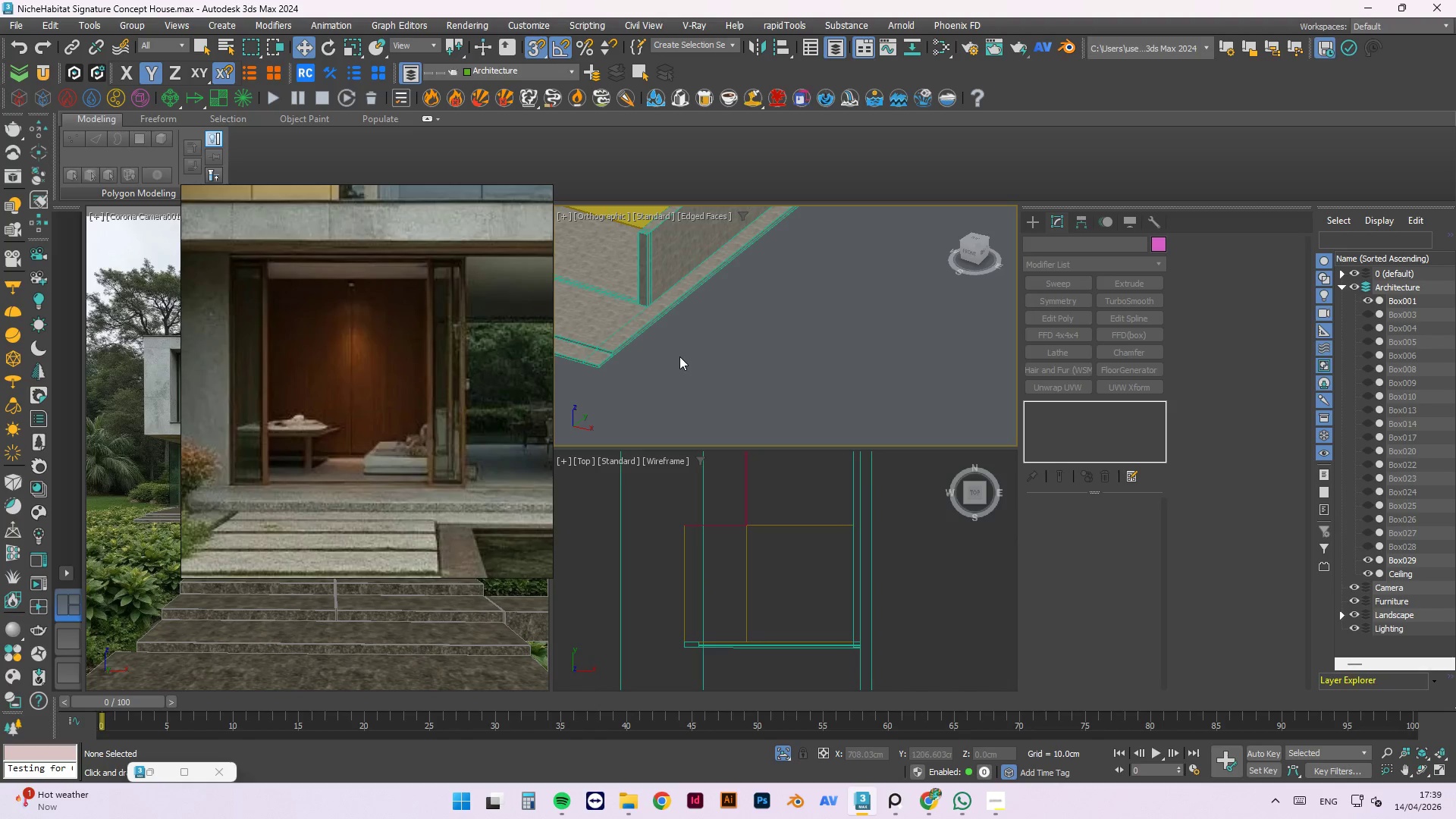 
left_click([723, 363])
 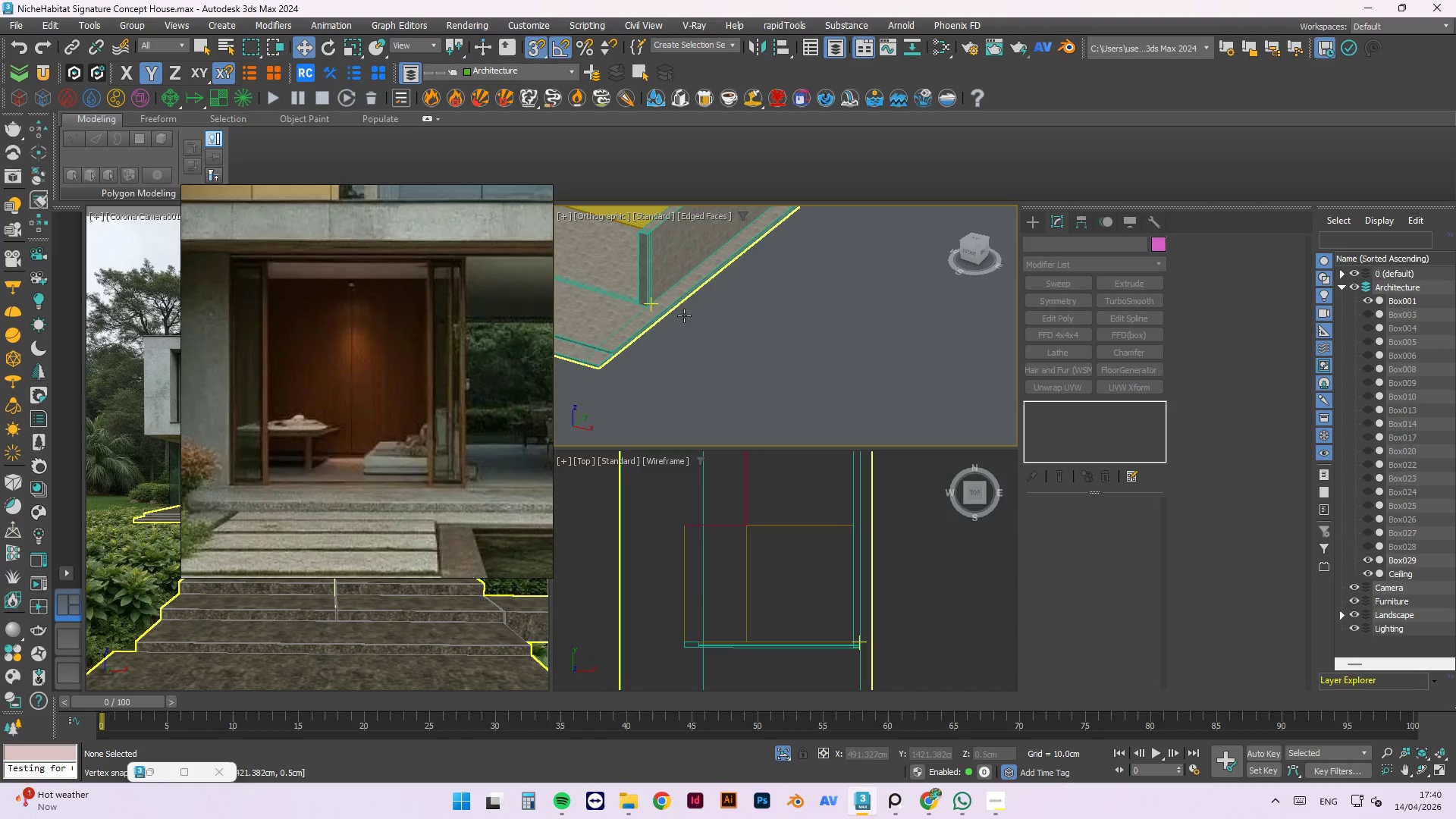 
scroll: coordinate [864, 328], scroll_direction: down, amount: 3.0
 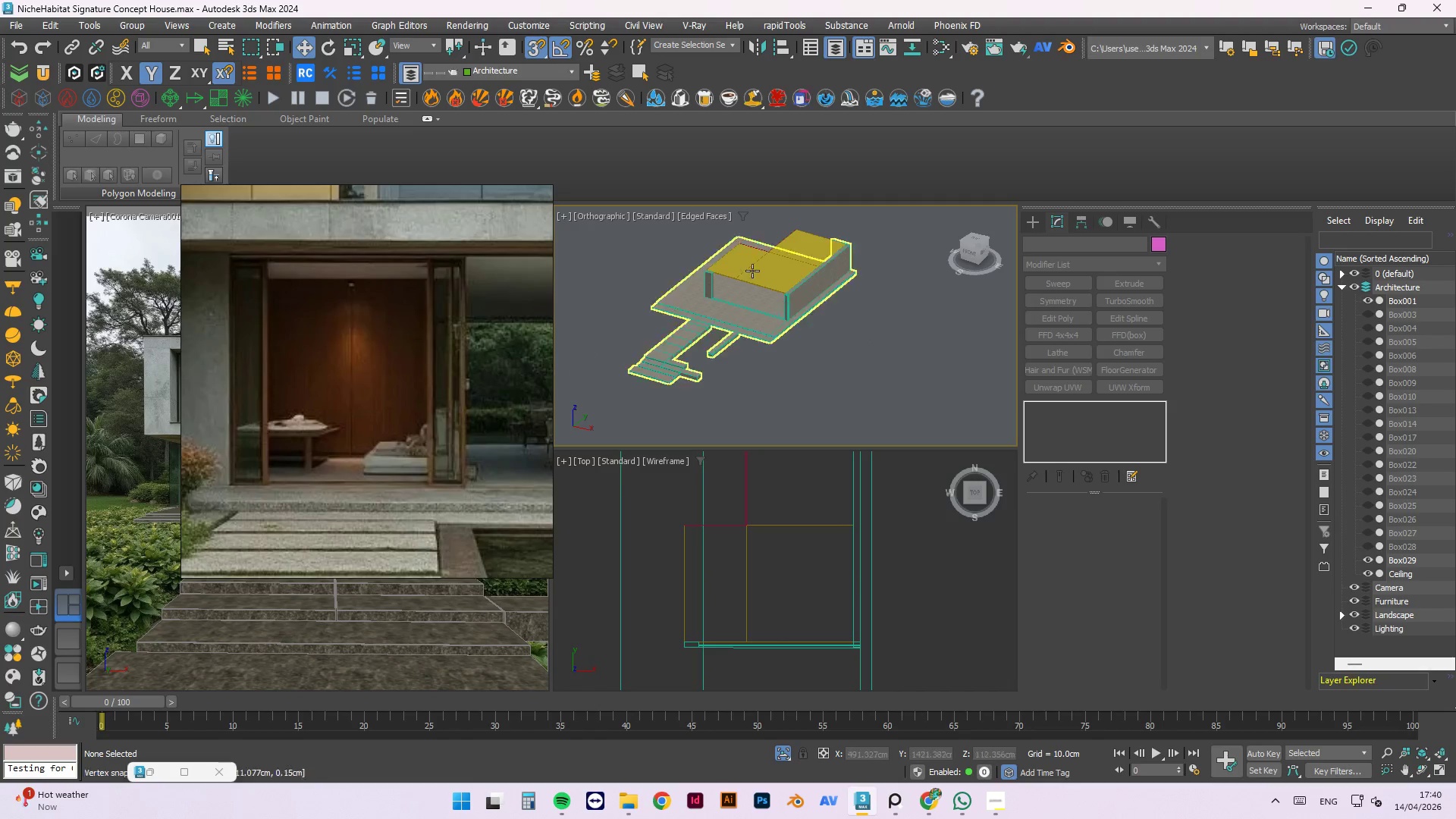 
scroll: coordinate [786, 274], scroll_direction: up, amount: 8.0
 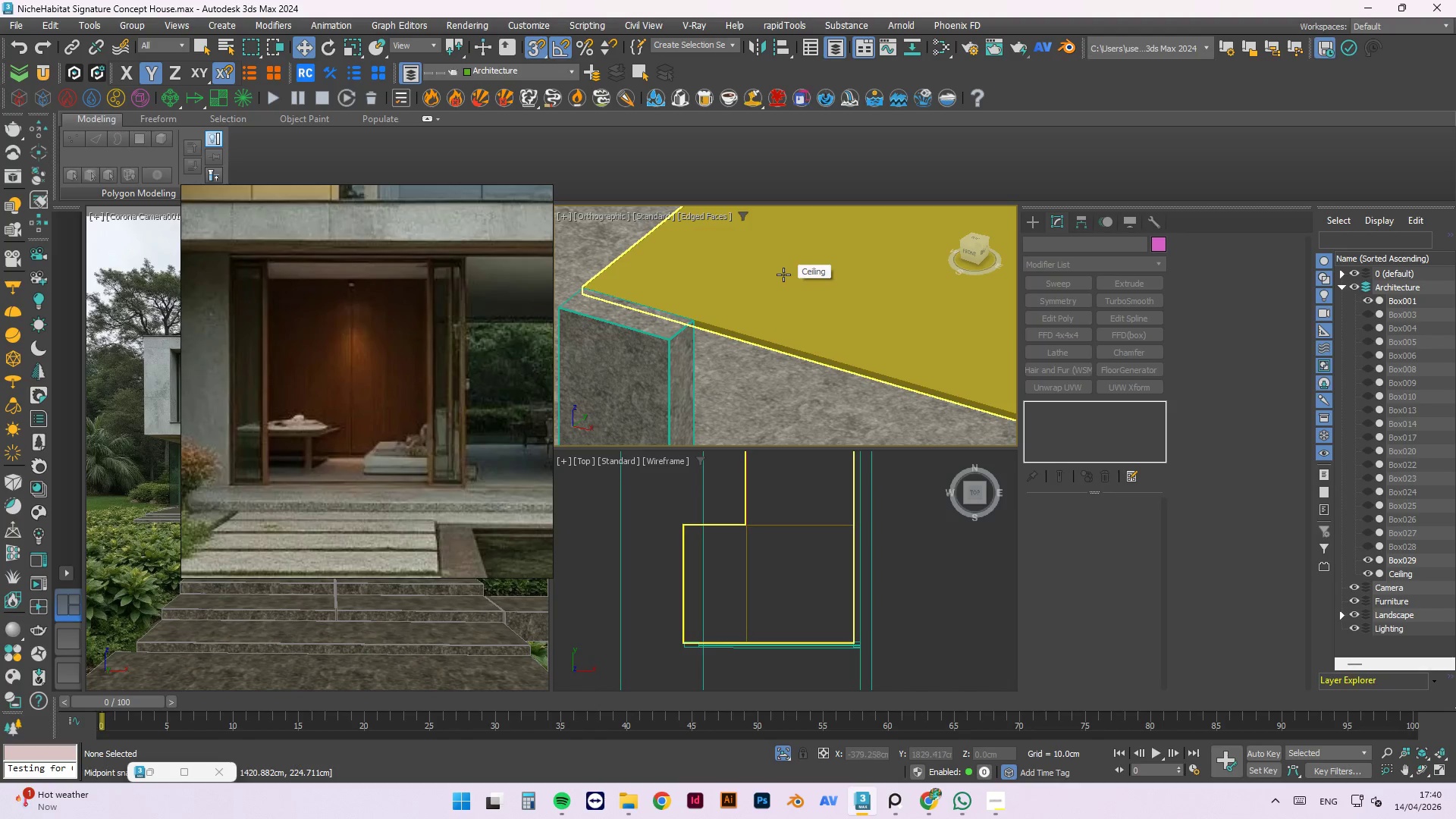 
scroll: coordinate [699, 271], scroll_direction: down, amount: 6.0
 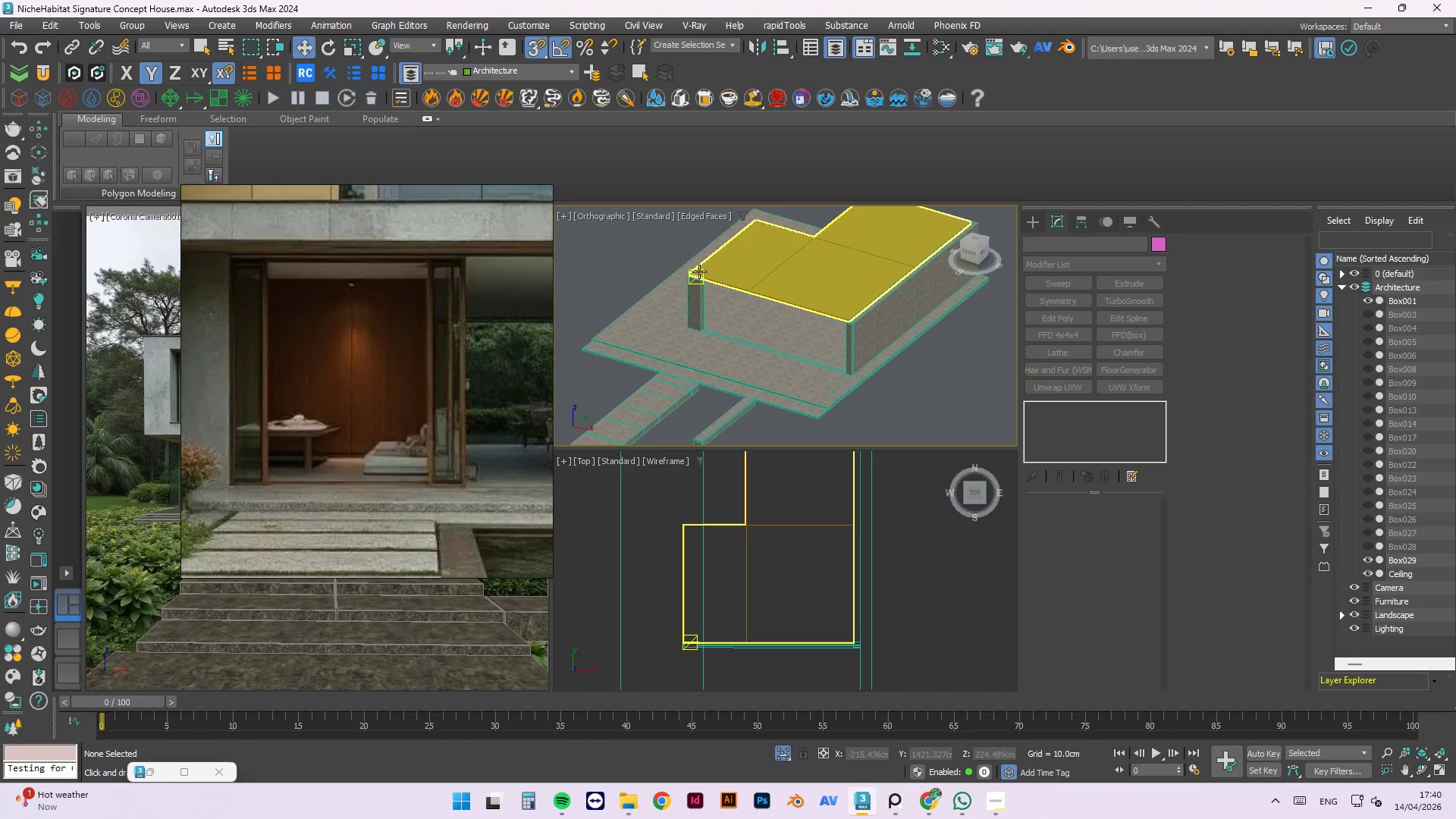 
wait(16.9)
 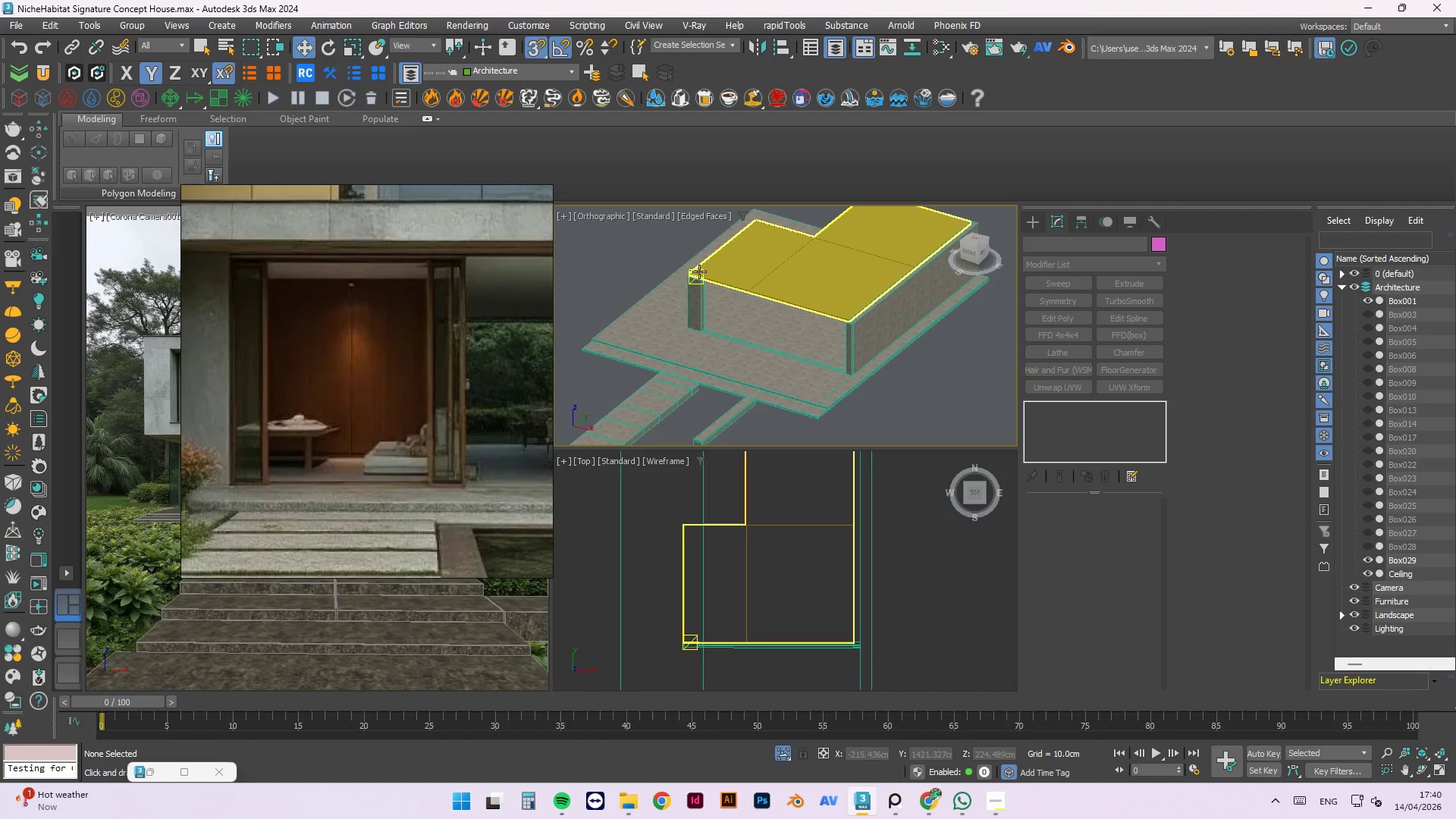 
left_click([782, 755])
 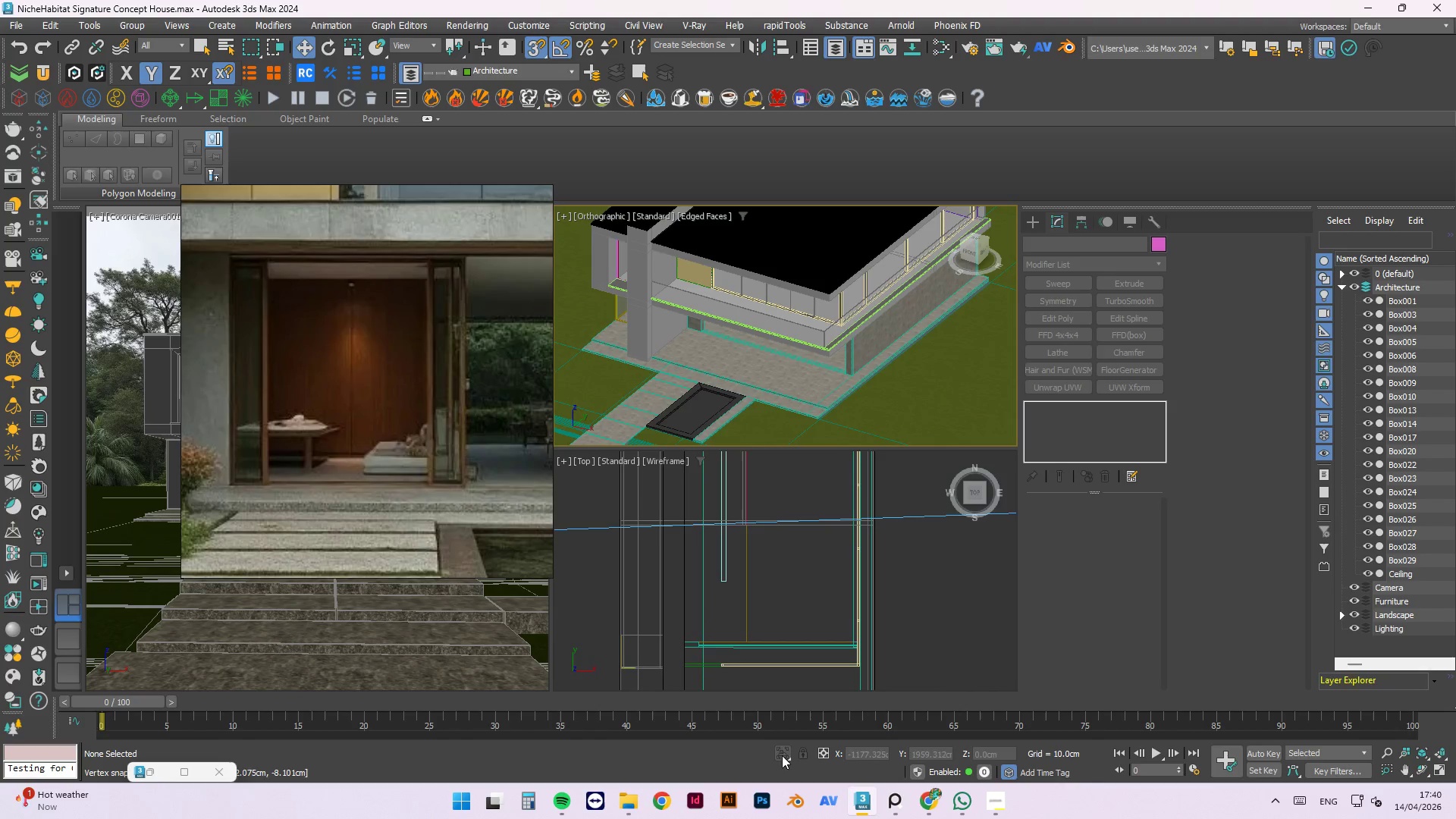 
scroll: coordinate [861, 543], scroll_direction: up, amount: 1.0
 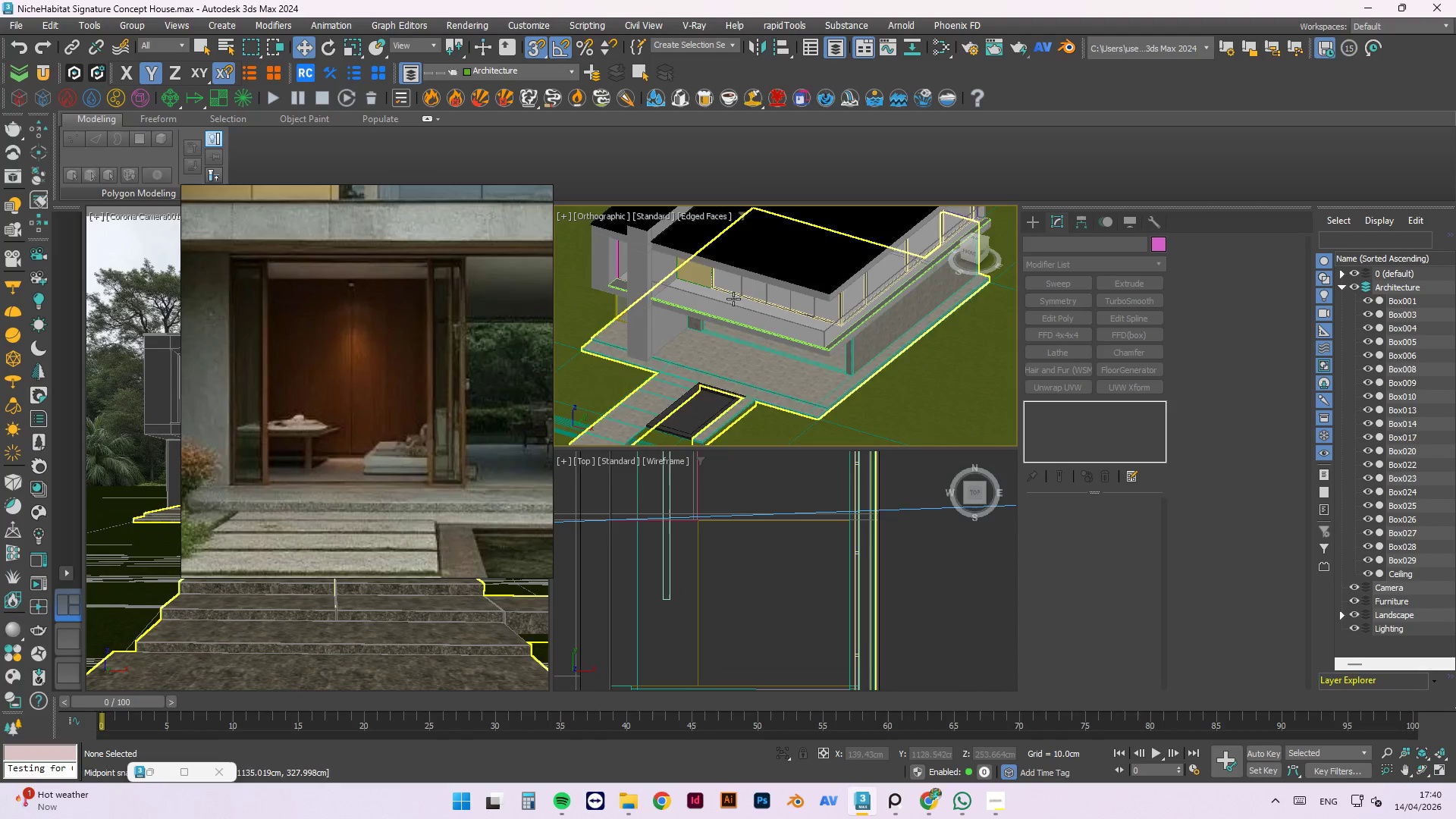 
scroll: coordinate [742, 283], scroll_direction: down, amount: 2.0
 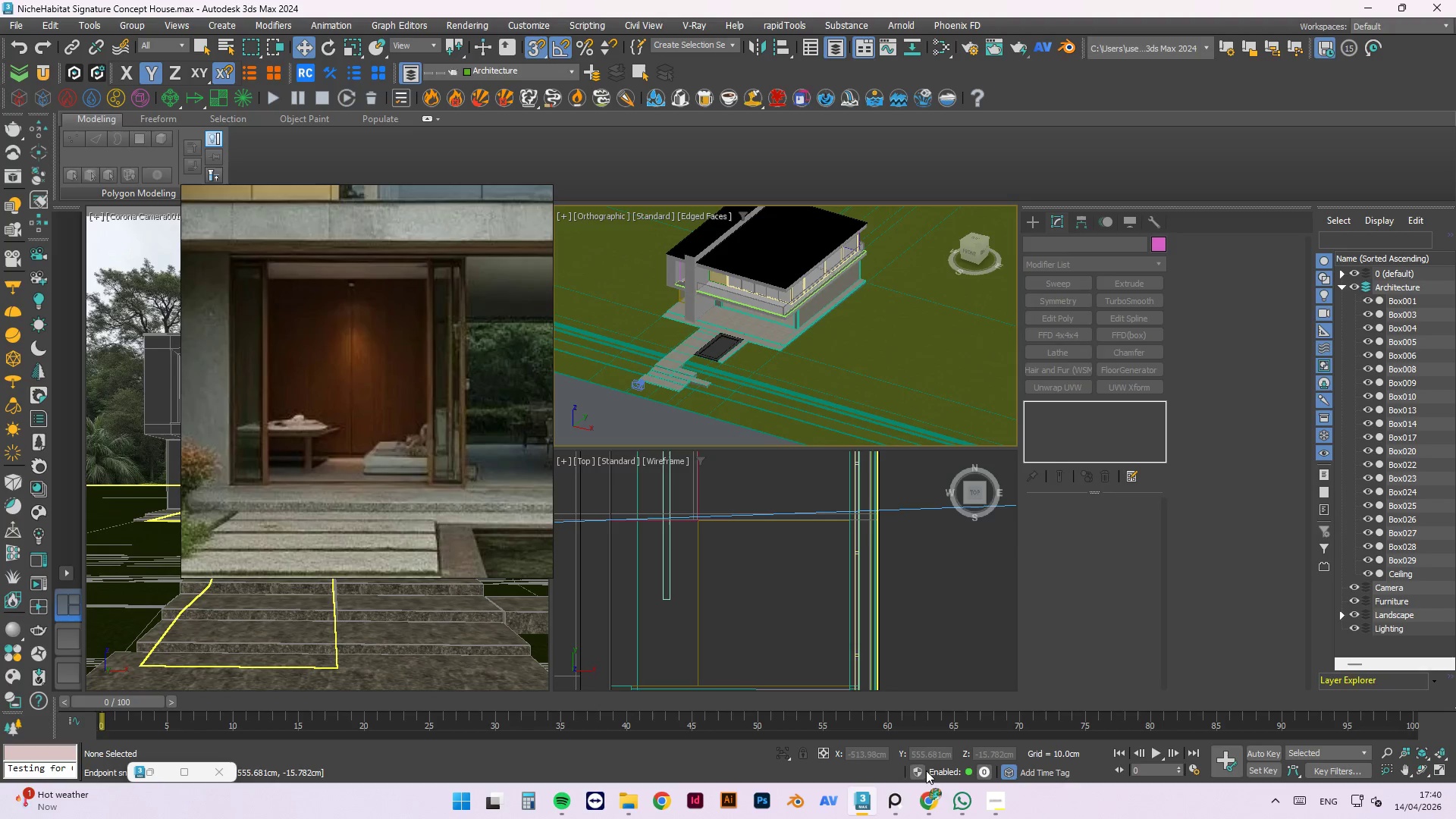 
left_click([988, 802])
 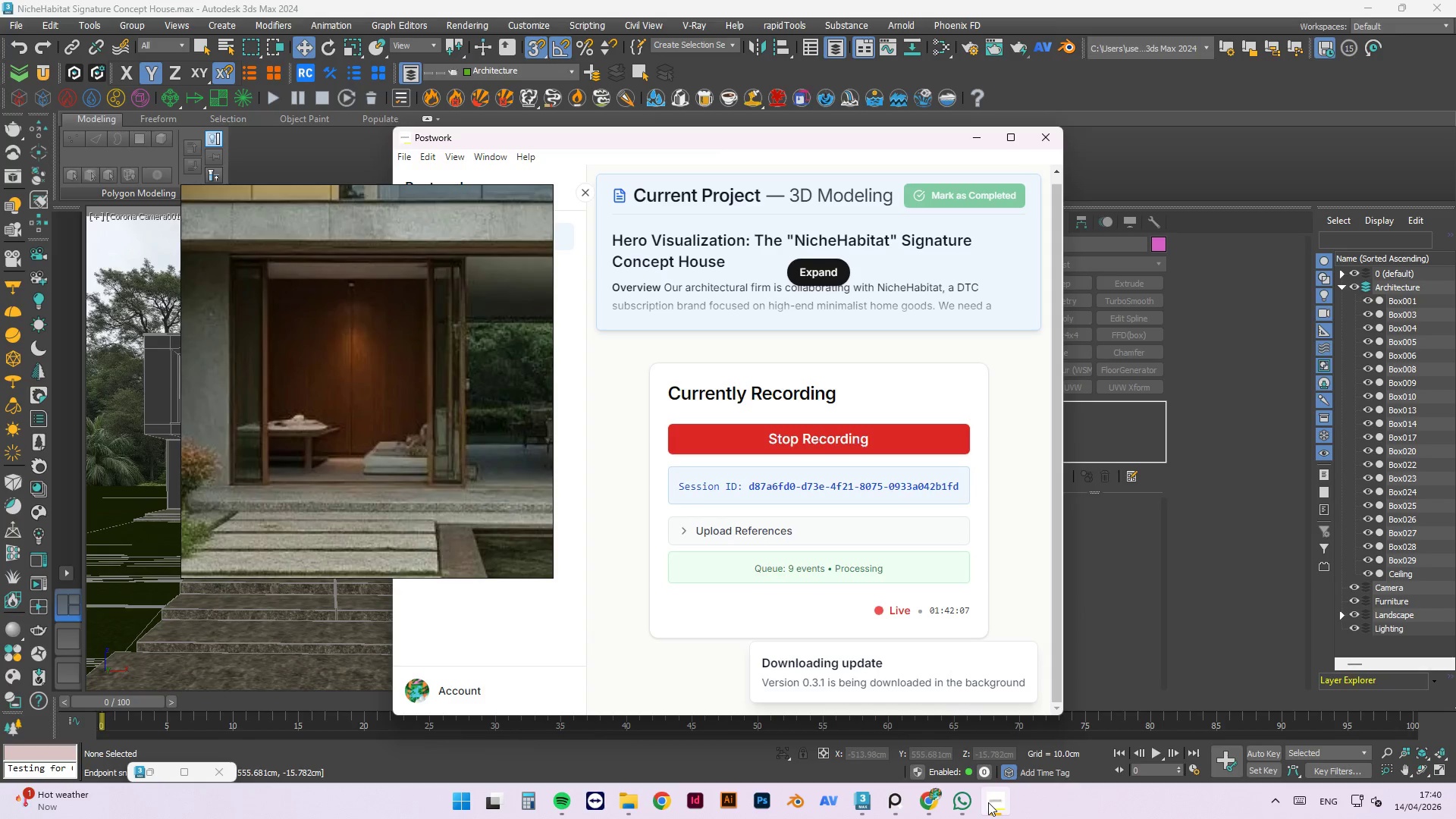 
left_click([988, 802])
 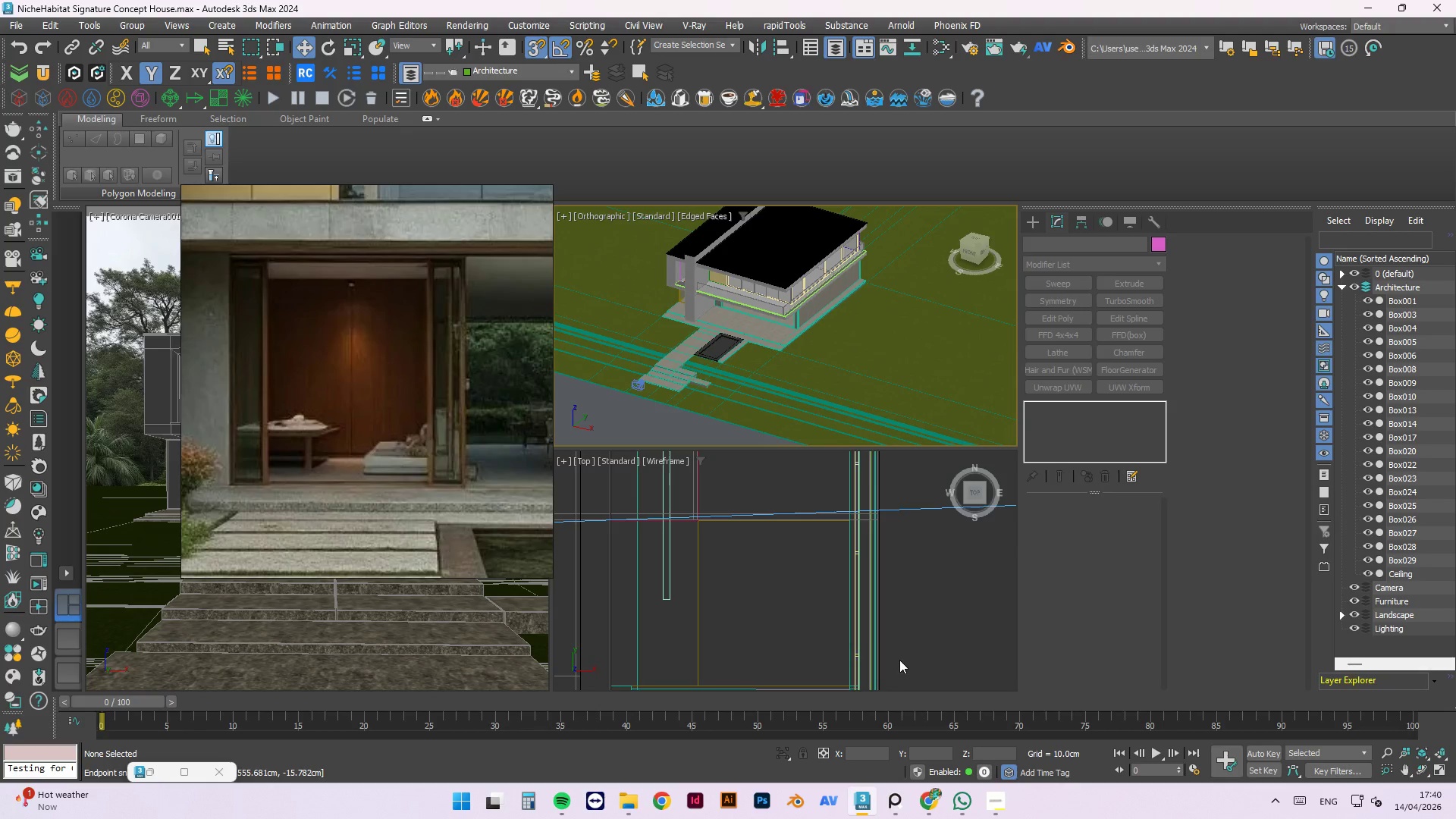 
left_click([910, 620])
 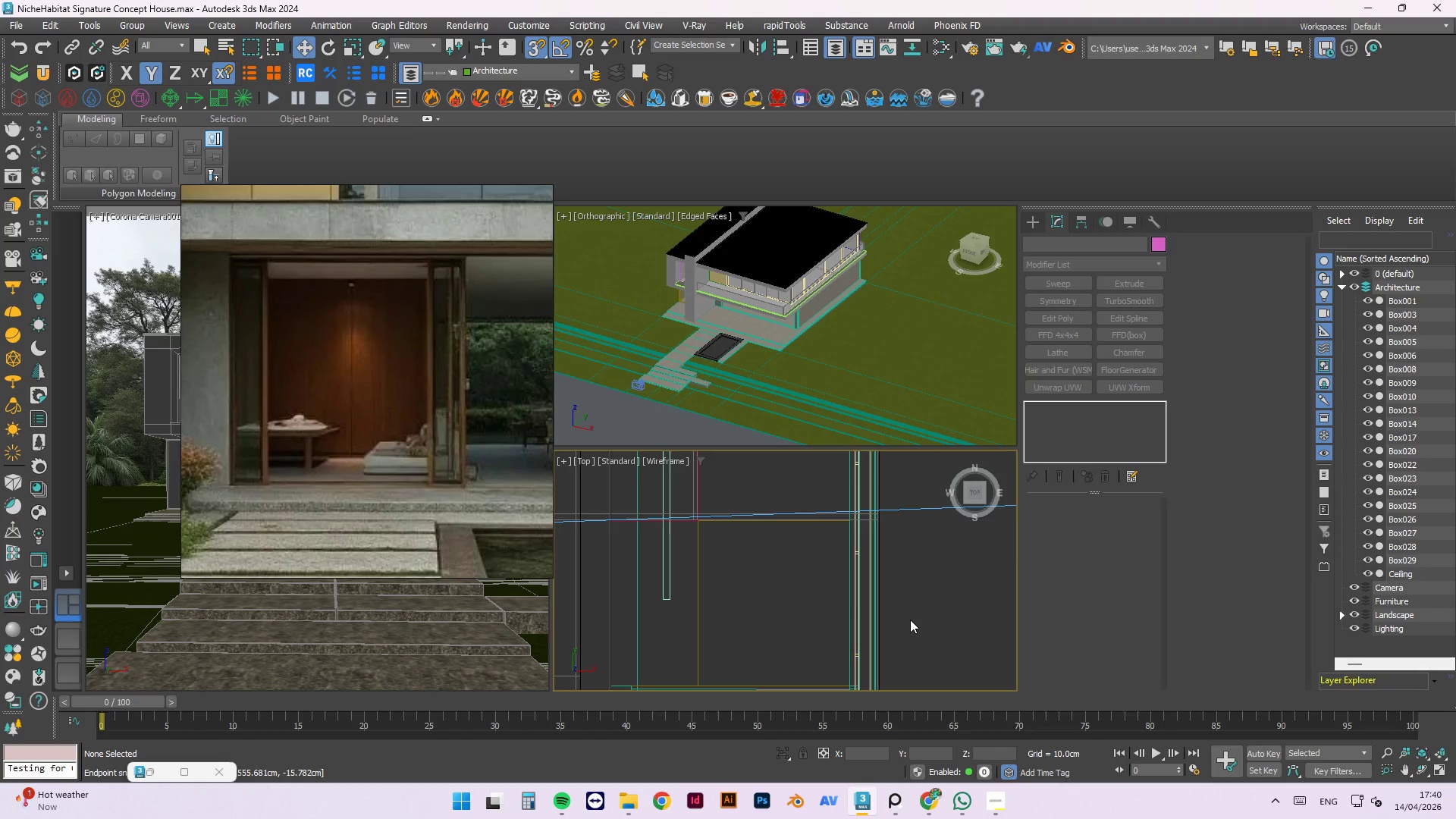 
key(Control+S)
 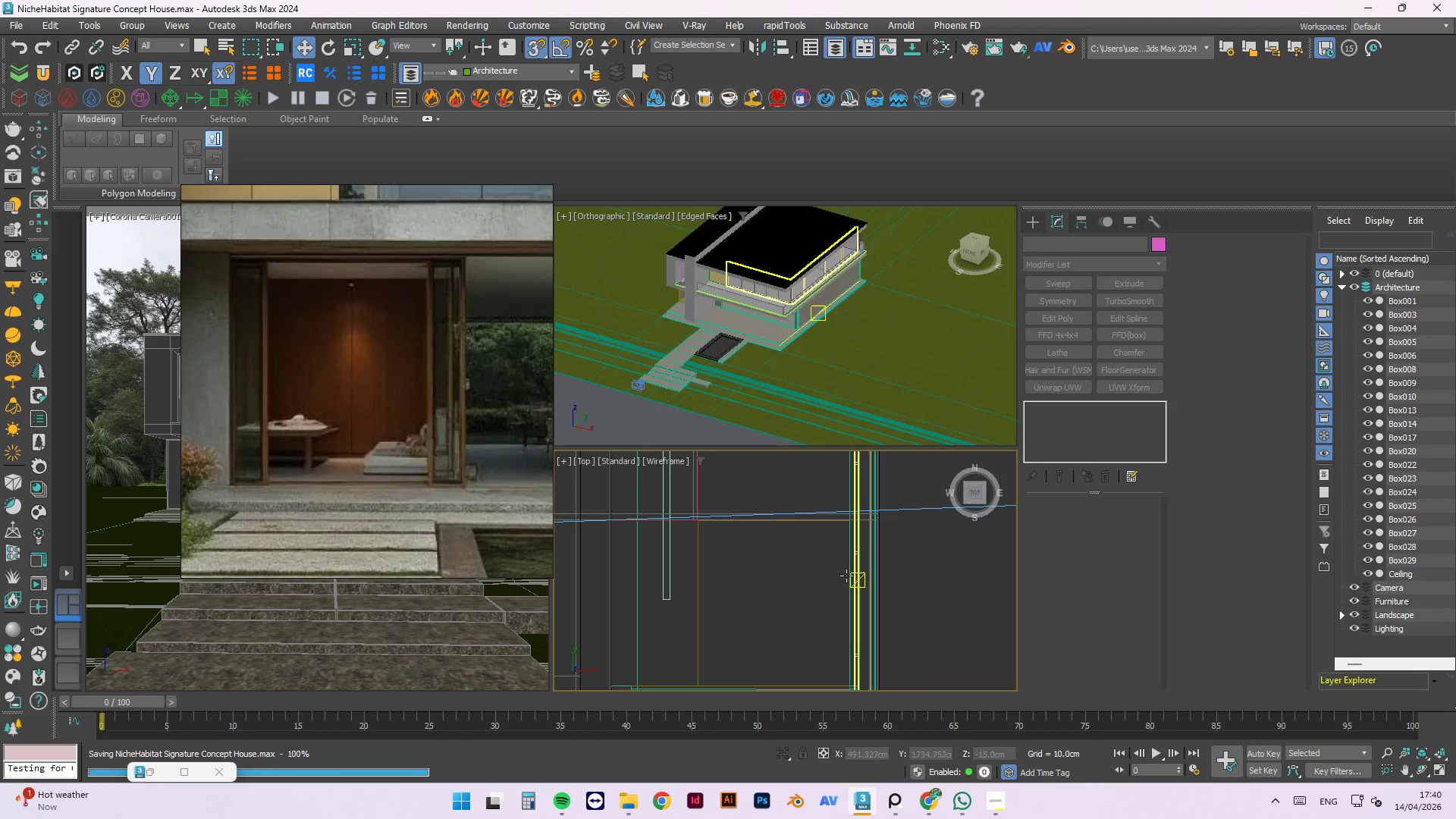 
scroll: coordinate [846, 576], scroll_direction: down, amount: 4.0
 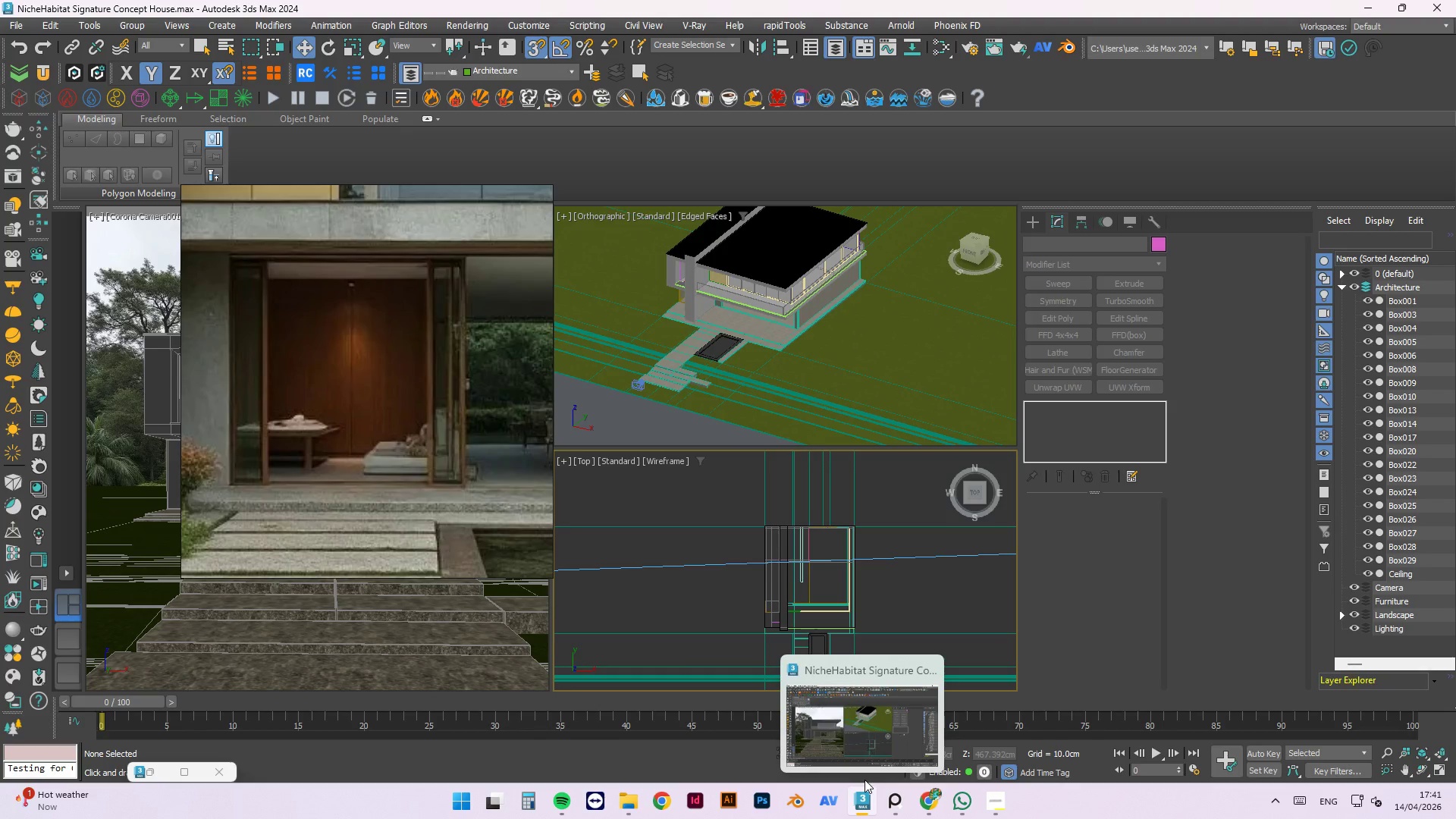 
wait(36.22)
 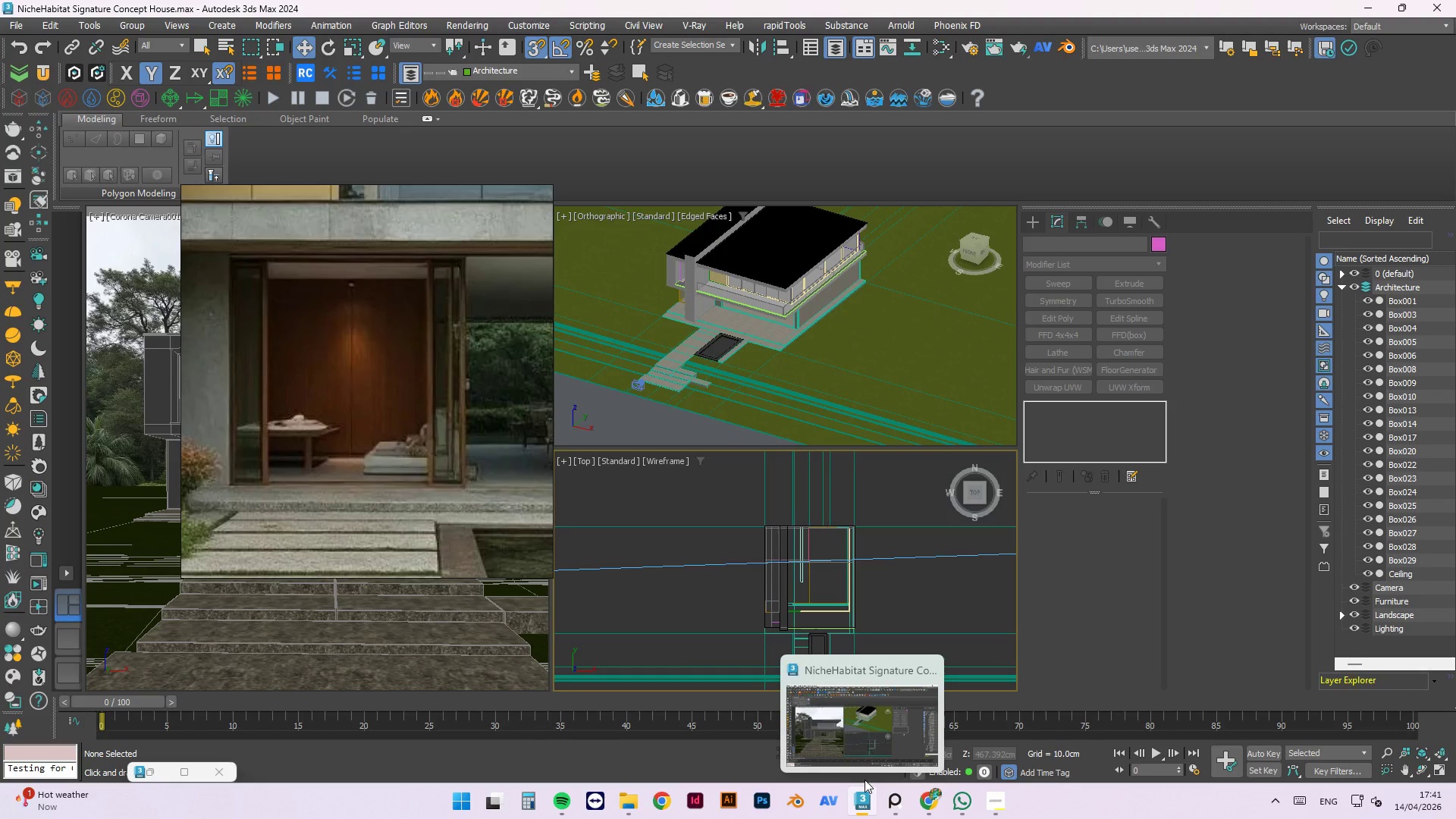 
scroll: coordinate [834, 599], scroll_direction: none, amount: 0.0
 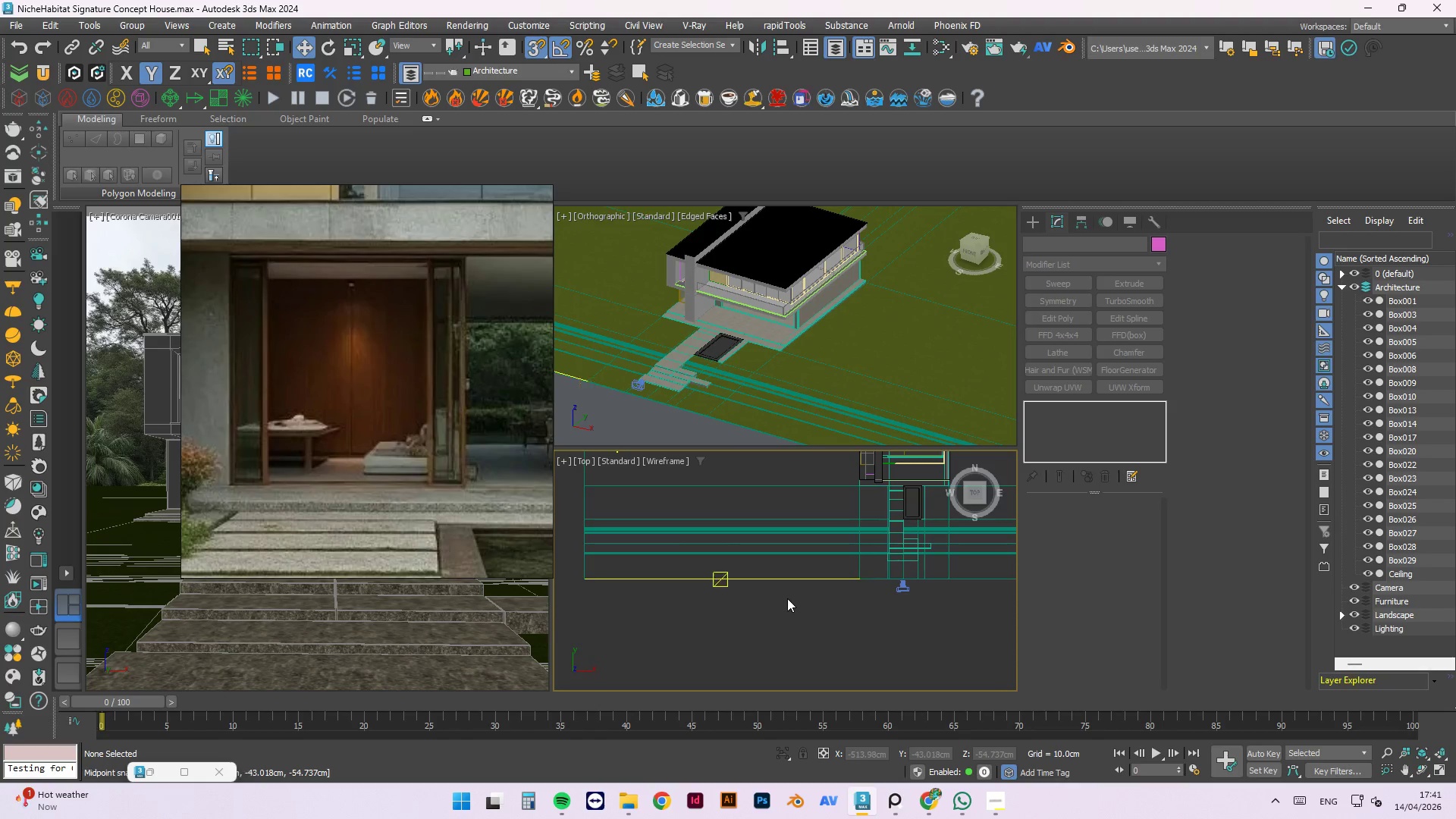 
wait(5.51)
 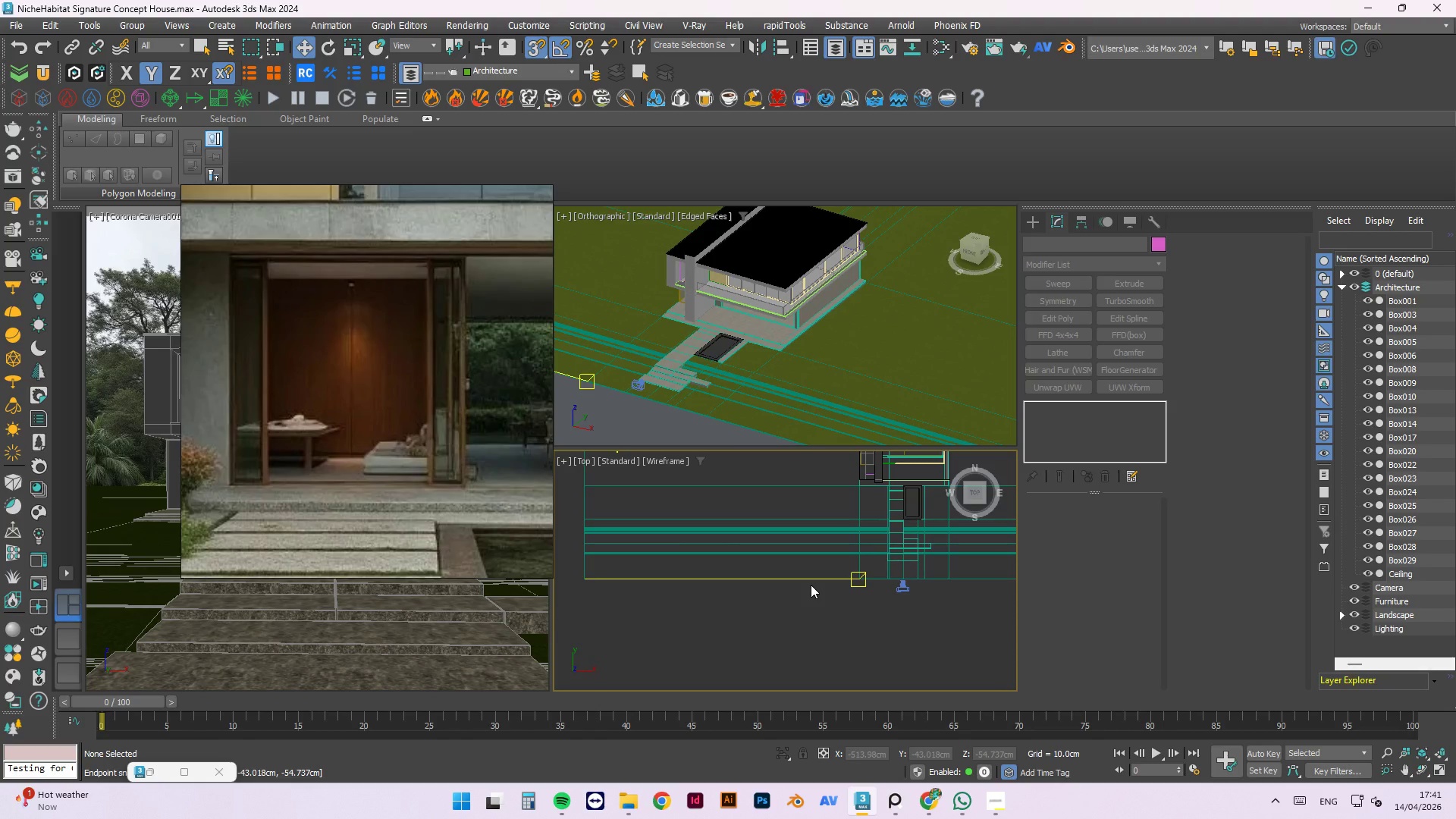 
scroll: coordinate [303, 379], scroll_direction: up, amount: 1.0
 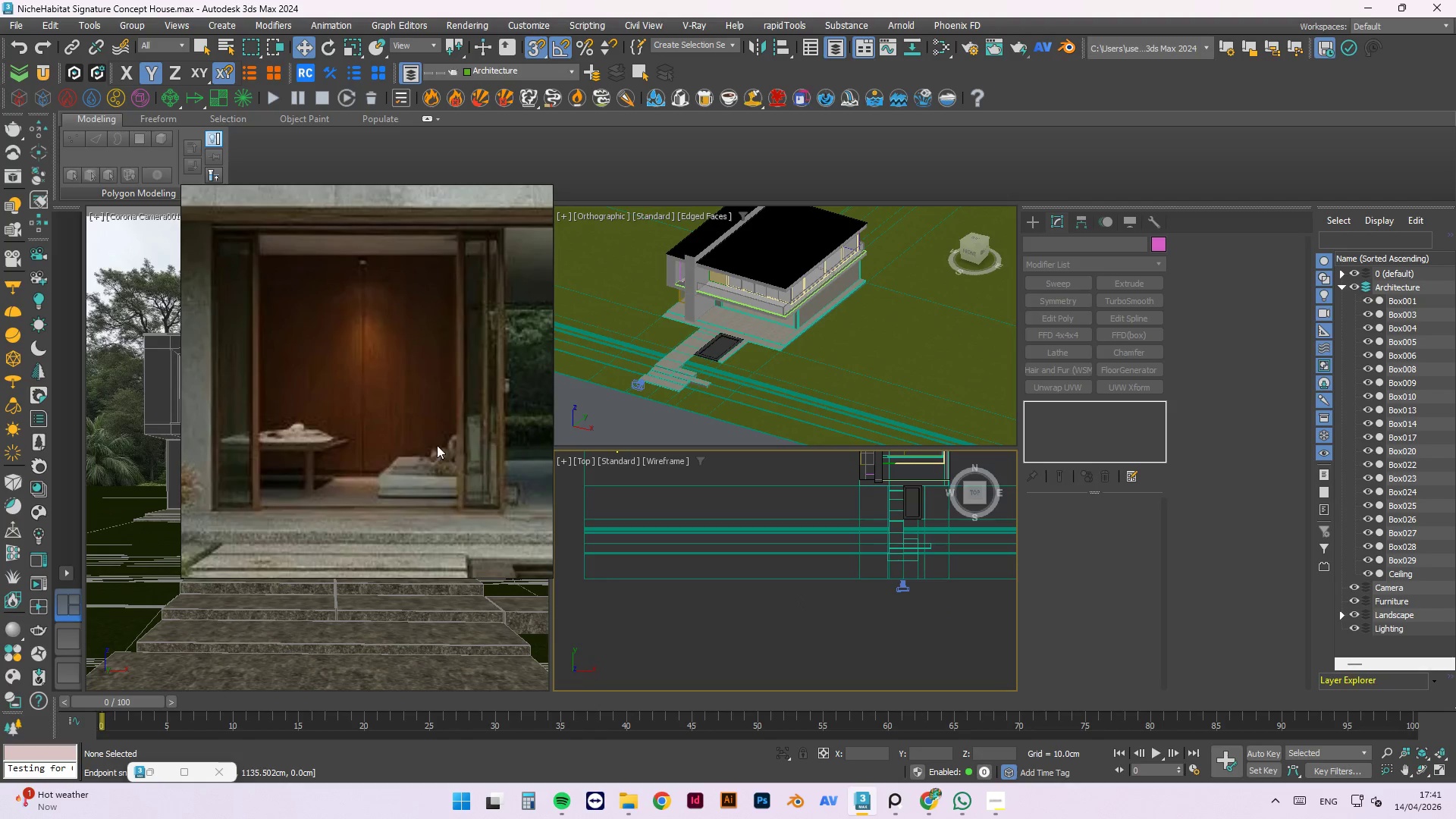 
scroll: coordinate [328, 449], scroll_direction: down, amount: 3.0
 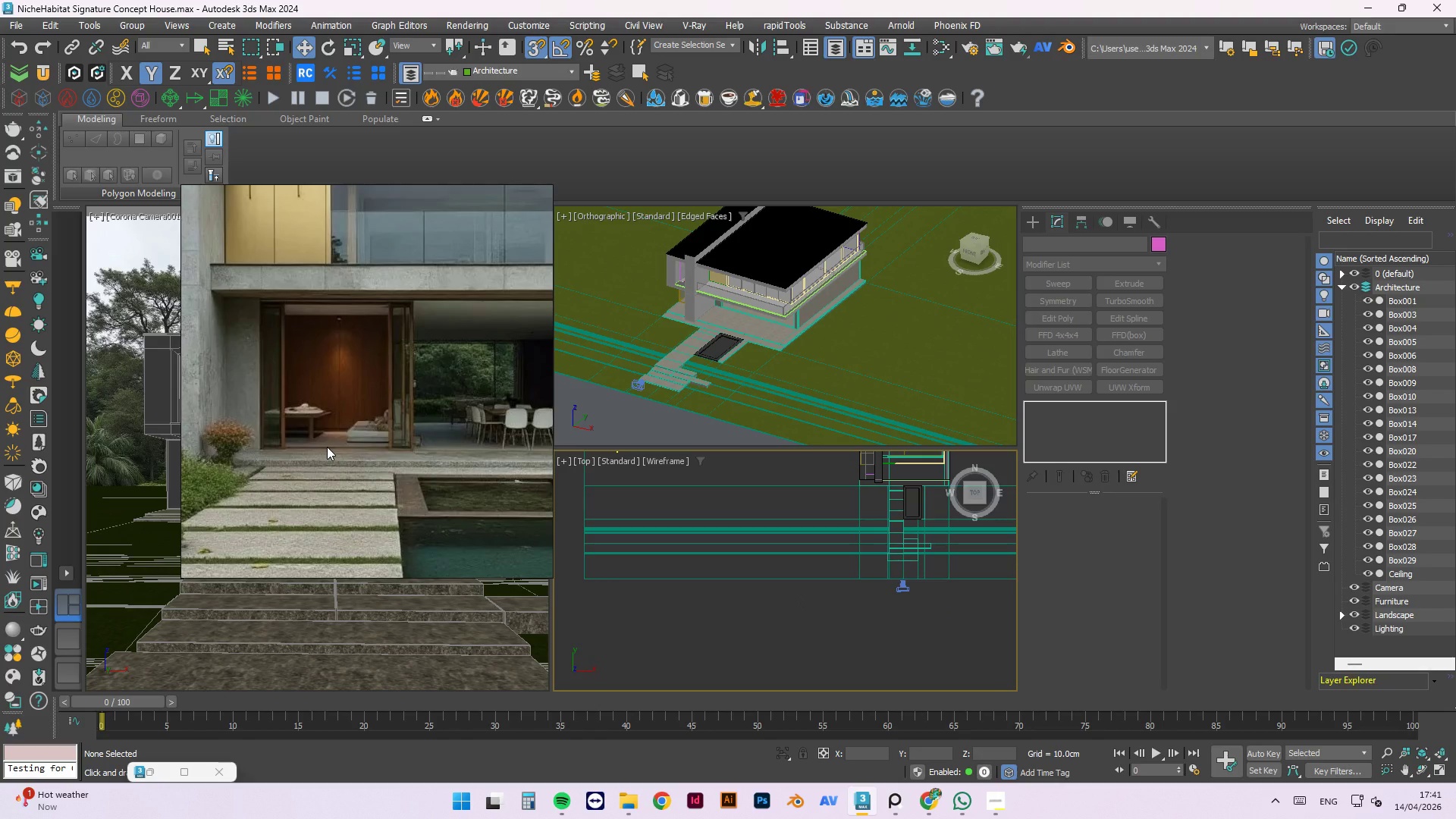 
scroll: coordinate [711, 314], scroll_direction: up, amount: 6.0
 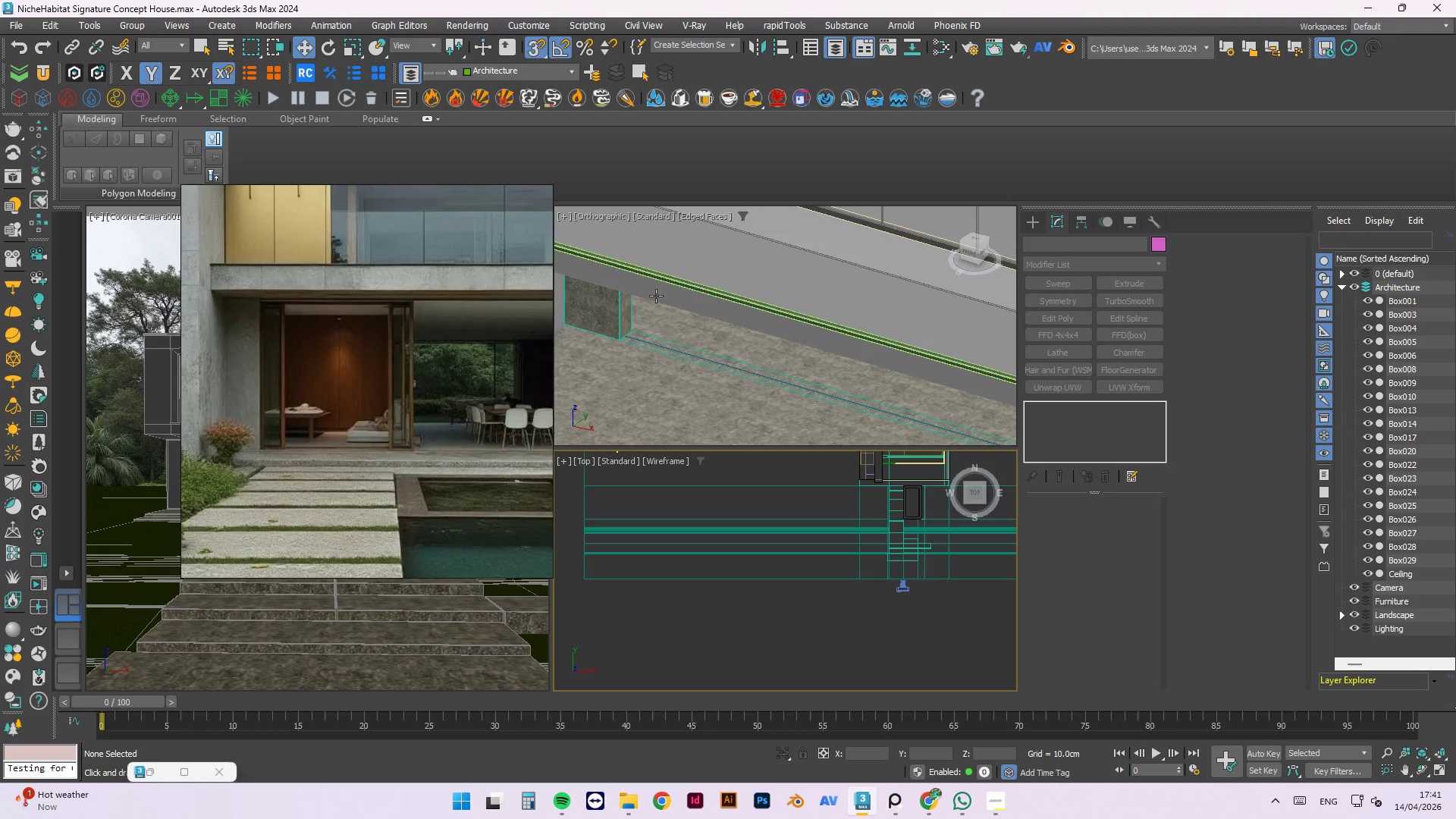 
scroll: coordinate [695, 326], scroll_direction: down, amount: 5.0
 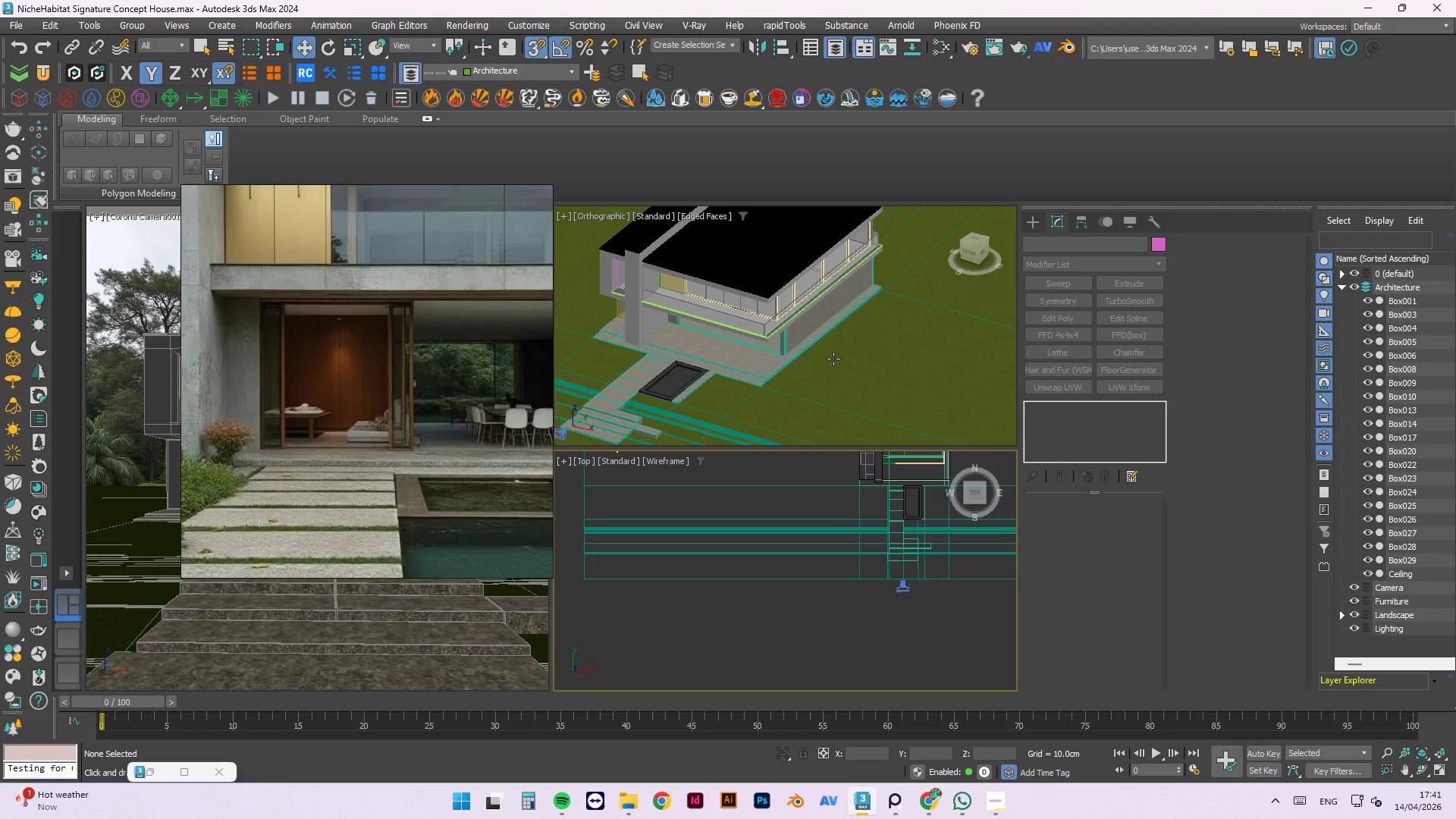 
hold_key(key=AltLeft, duration=0.67)
 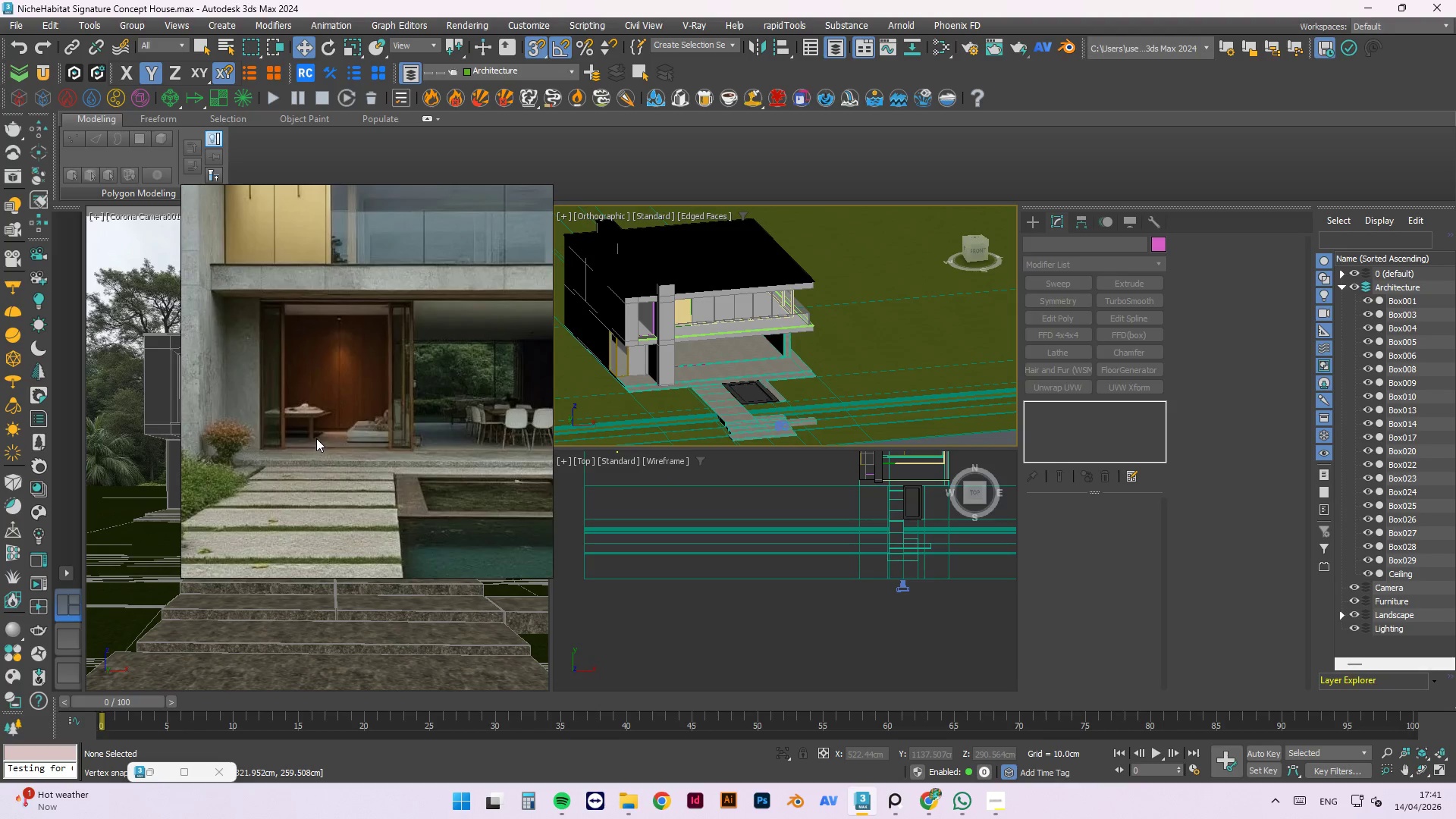 
scroll: coordinate [251, 412], scroll_direction: down, amount: 2.0
 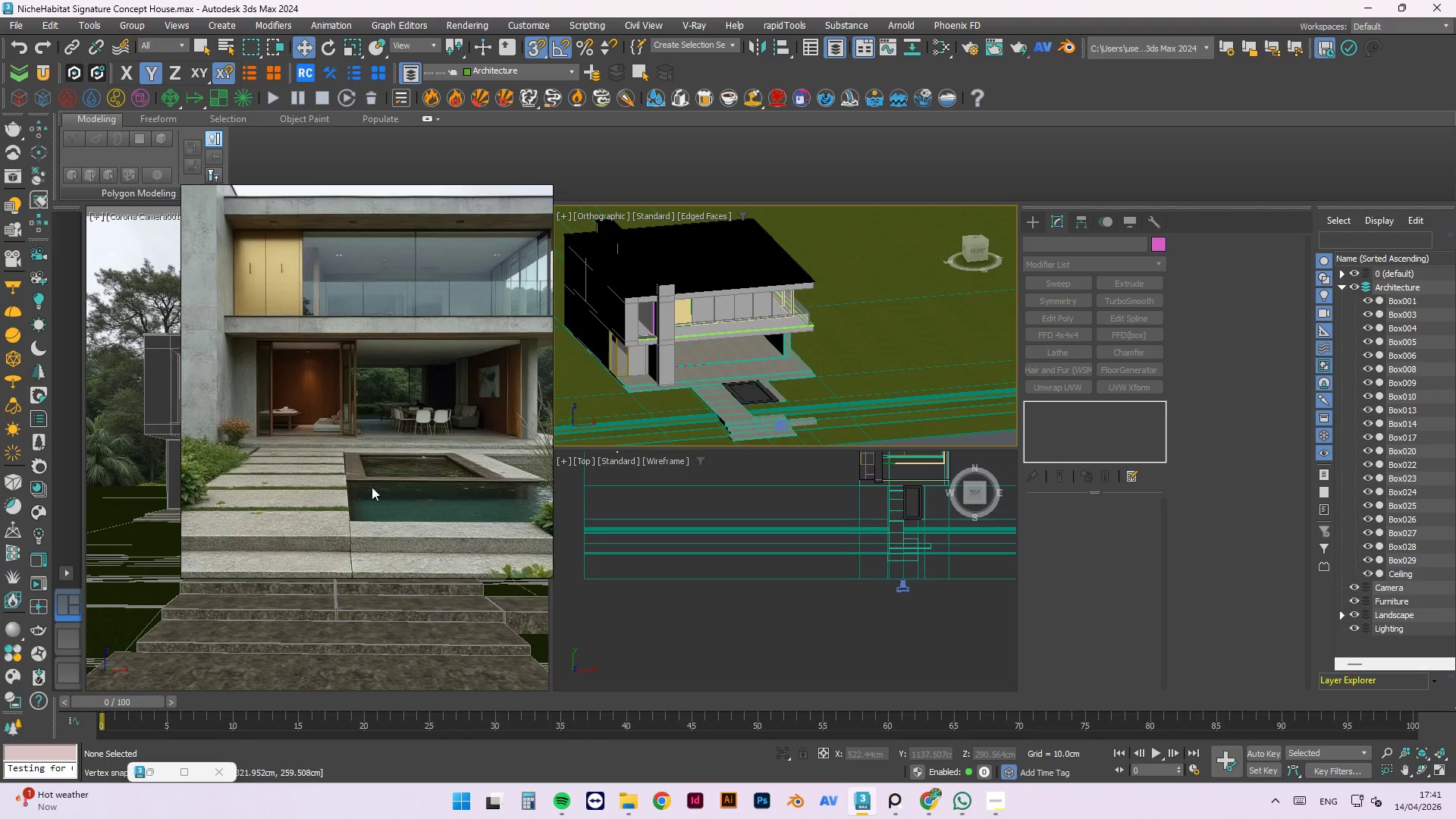 
scroll: coordinate [303, 488], scroll_direction: up, amount: 4.0
 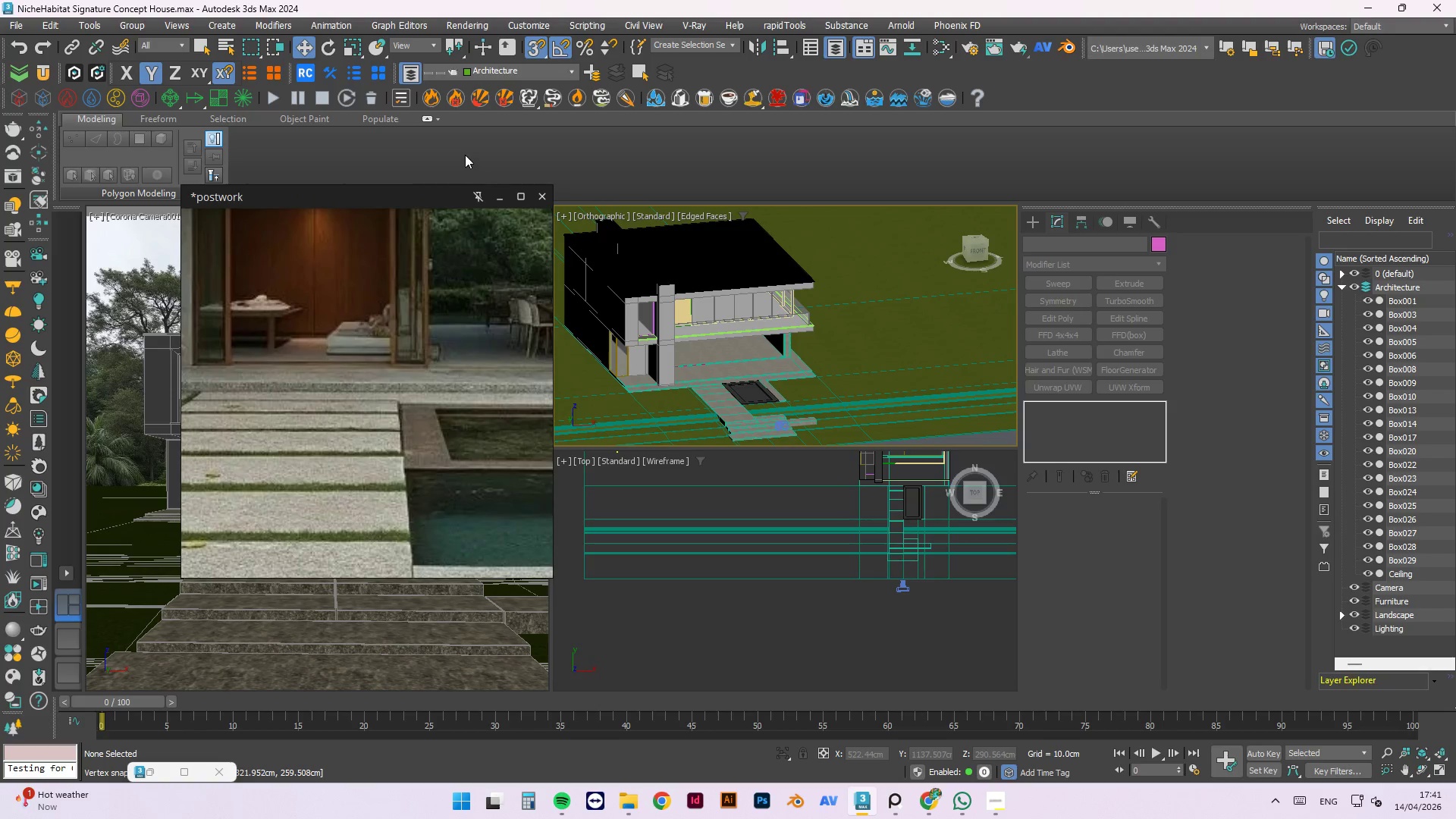 
left_click([496, 196])
 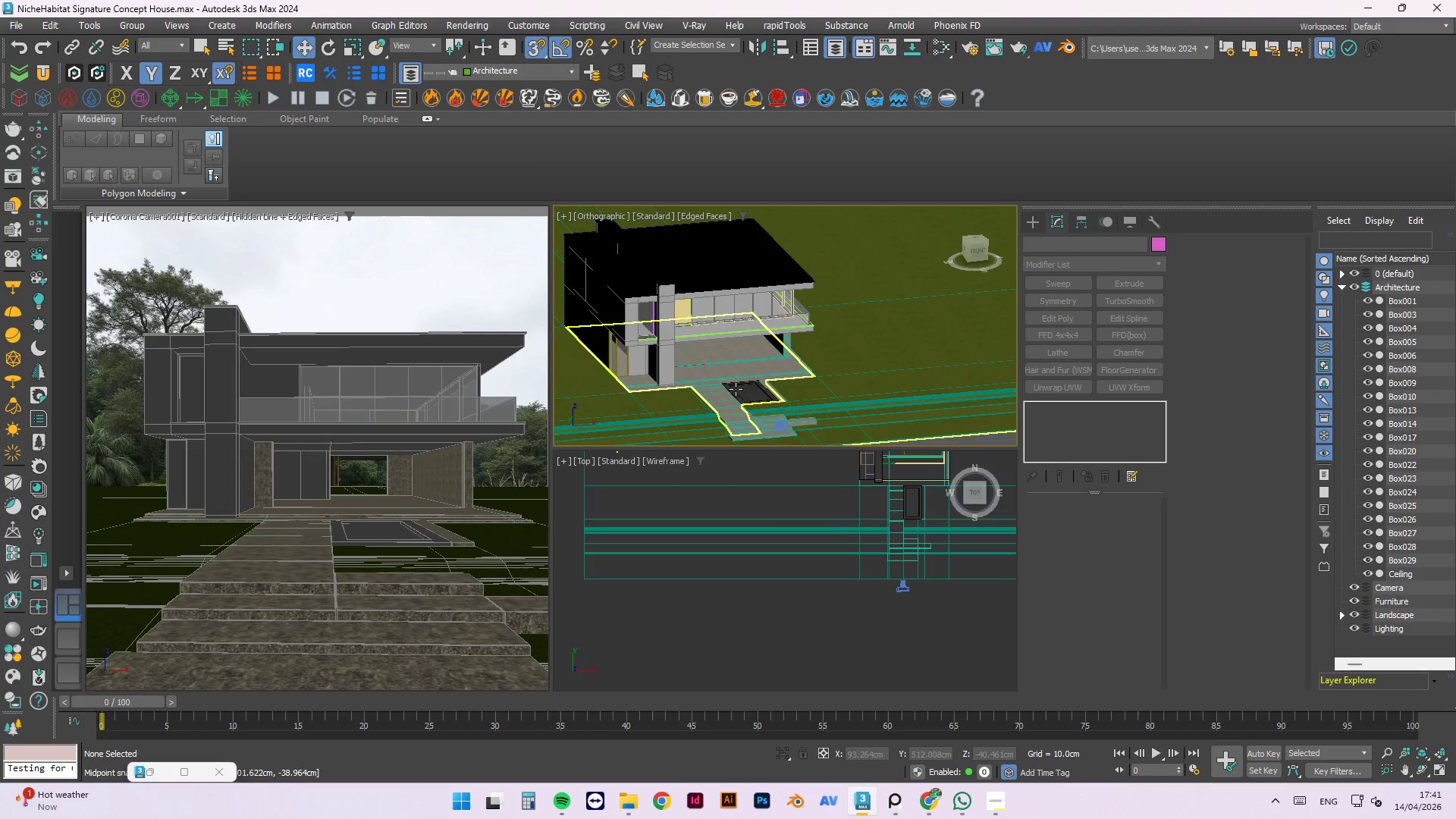 
hold_key(key=AltLeft, duration=0.67)
 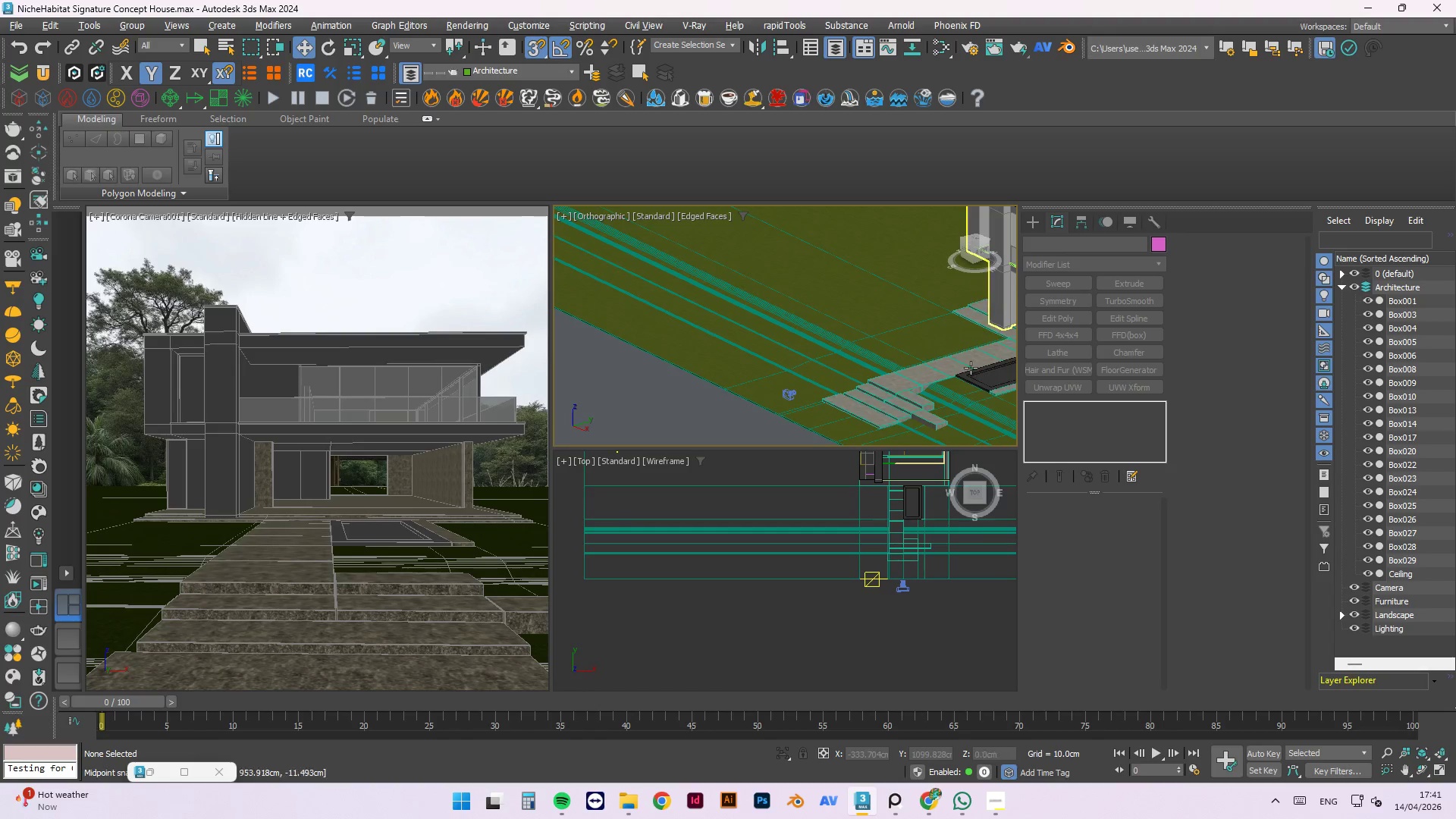 
scroll: coordinate [883, 366], scroll_direction: up, amount: 7.0
 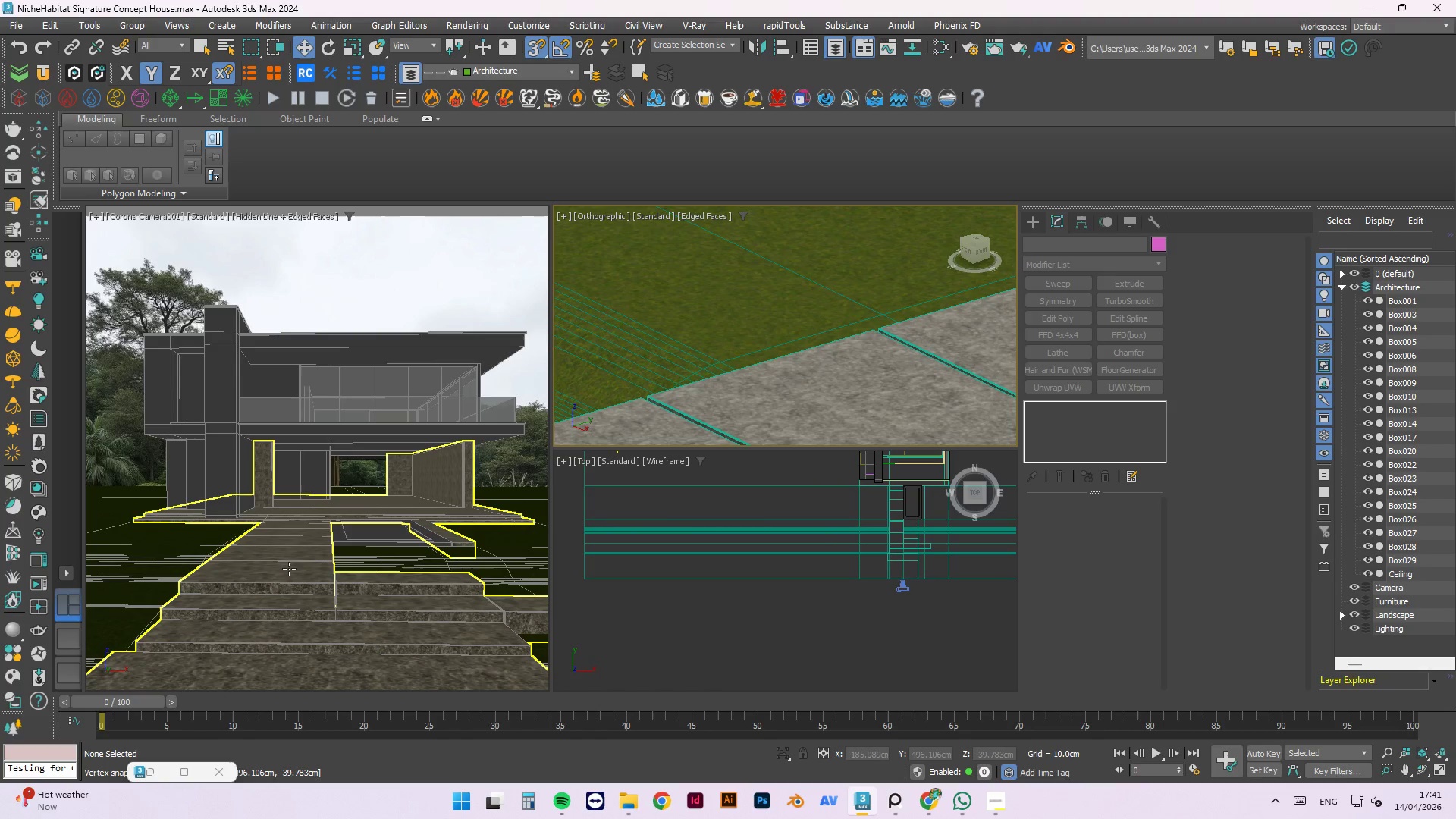 
left_click([281, 554])
 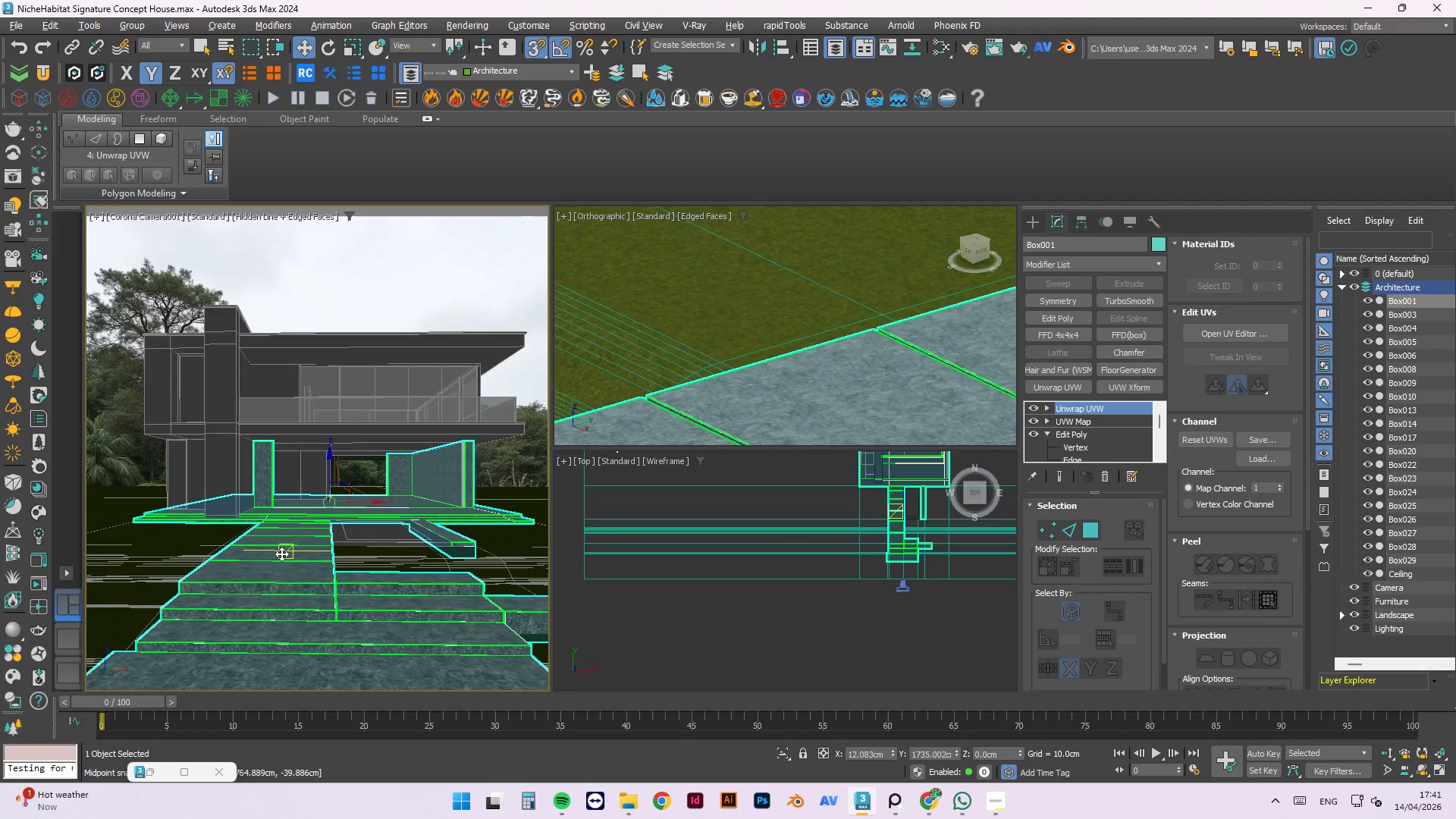 
key(Alt+X)
 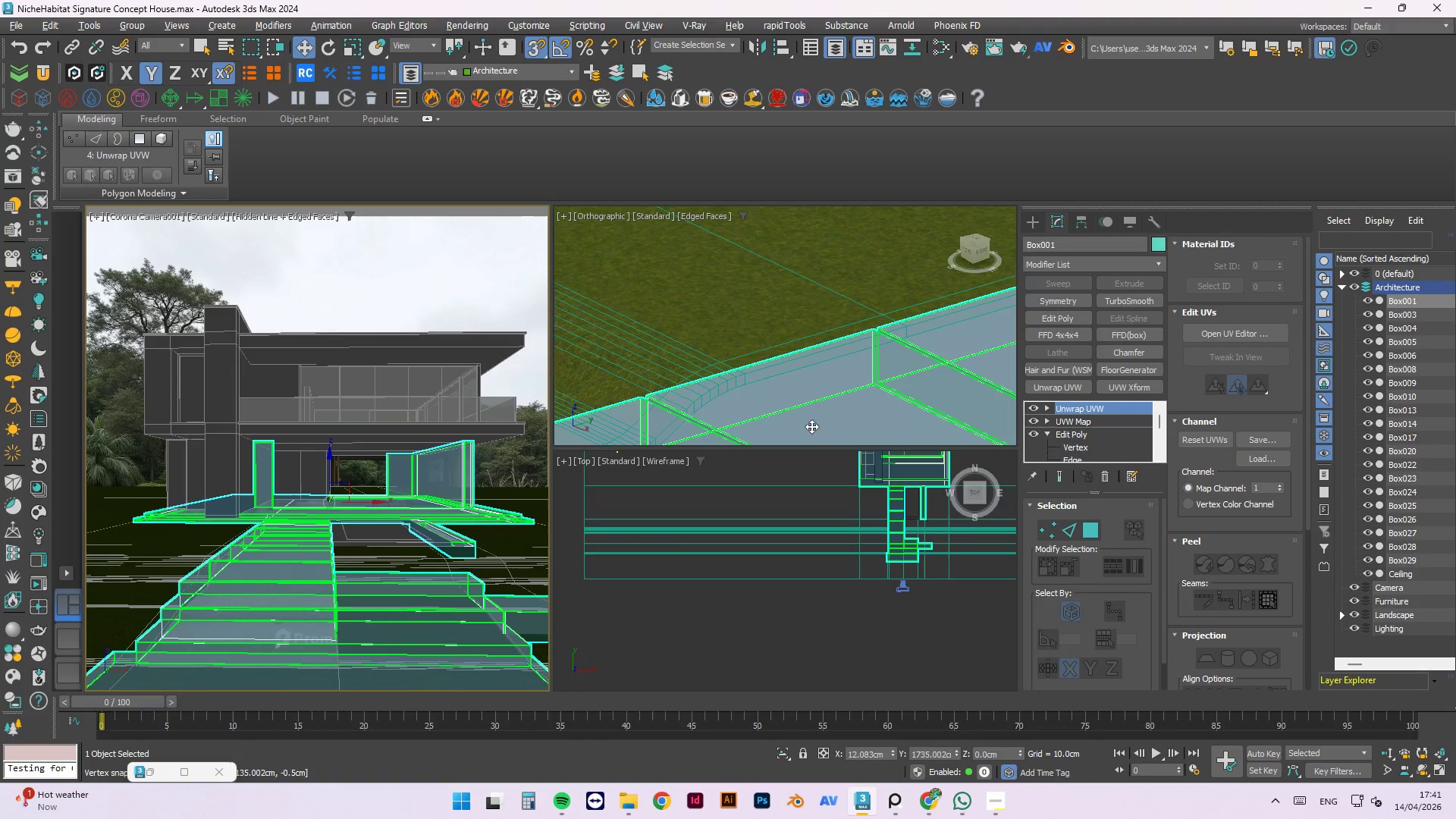 
scroll: coordinate [773, 297], scroll_direction: down, amount: 3.0
 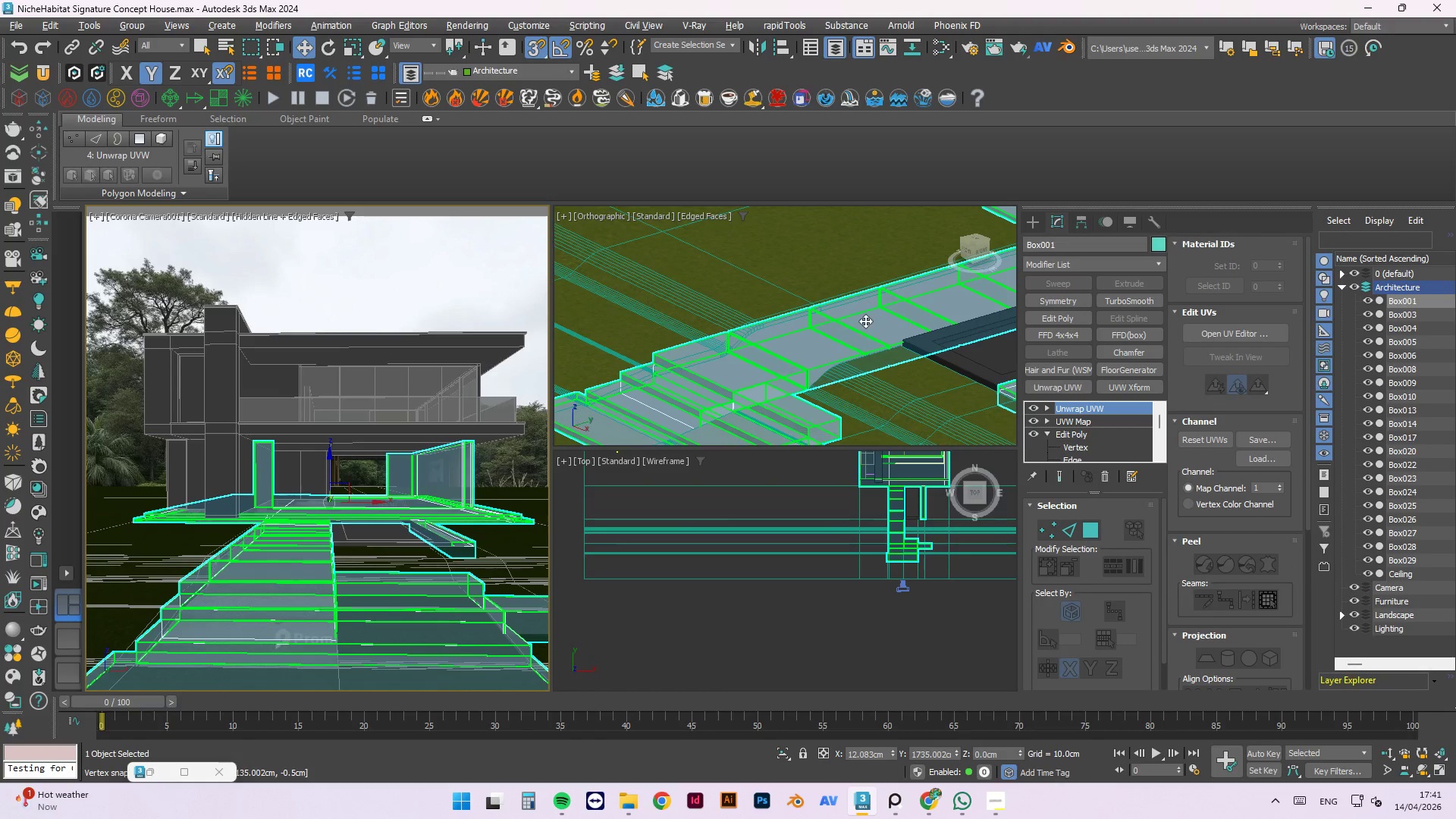 
hold_key(key=AltLeft, duration=0.64)
 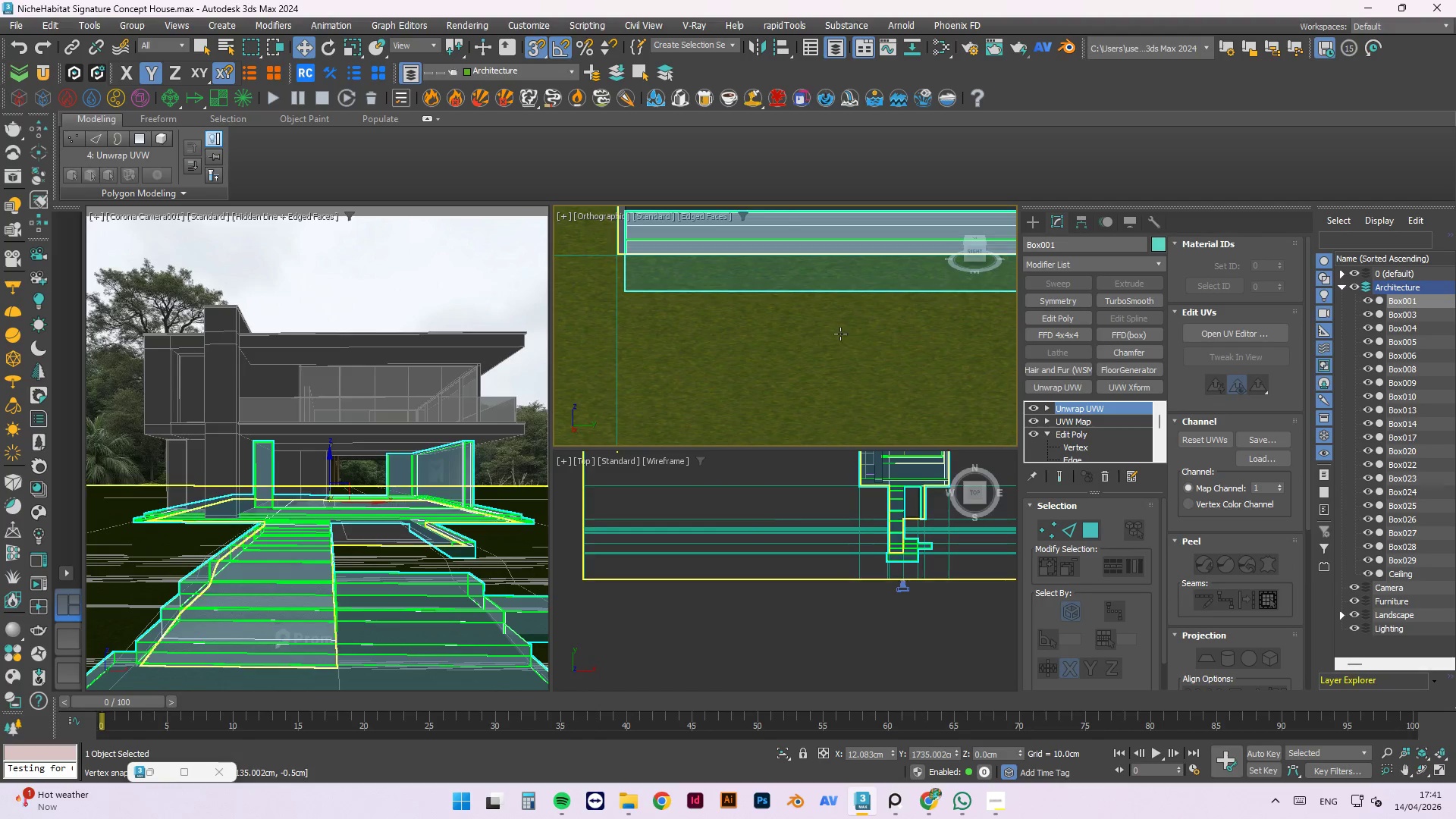 
scroll: coordinate [717, 315], scroll_direction: up, amount: 3.0
 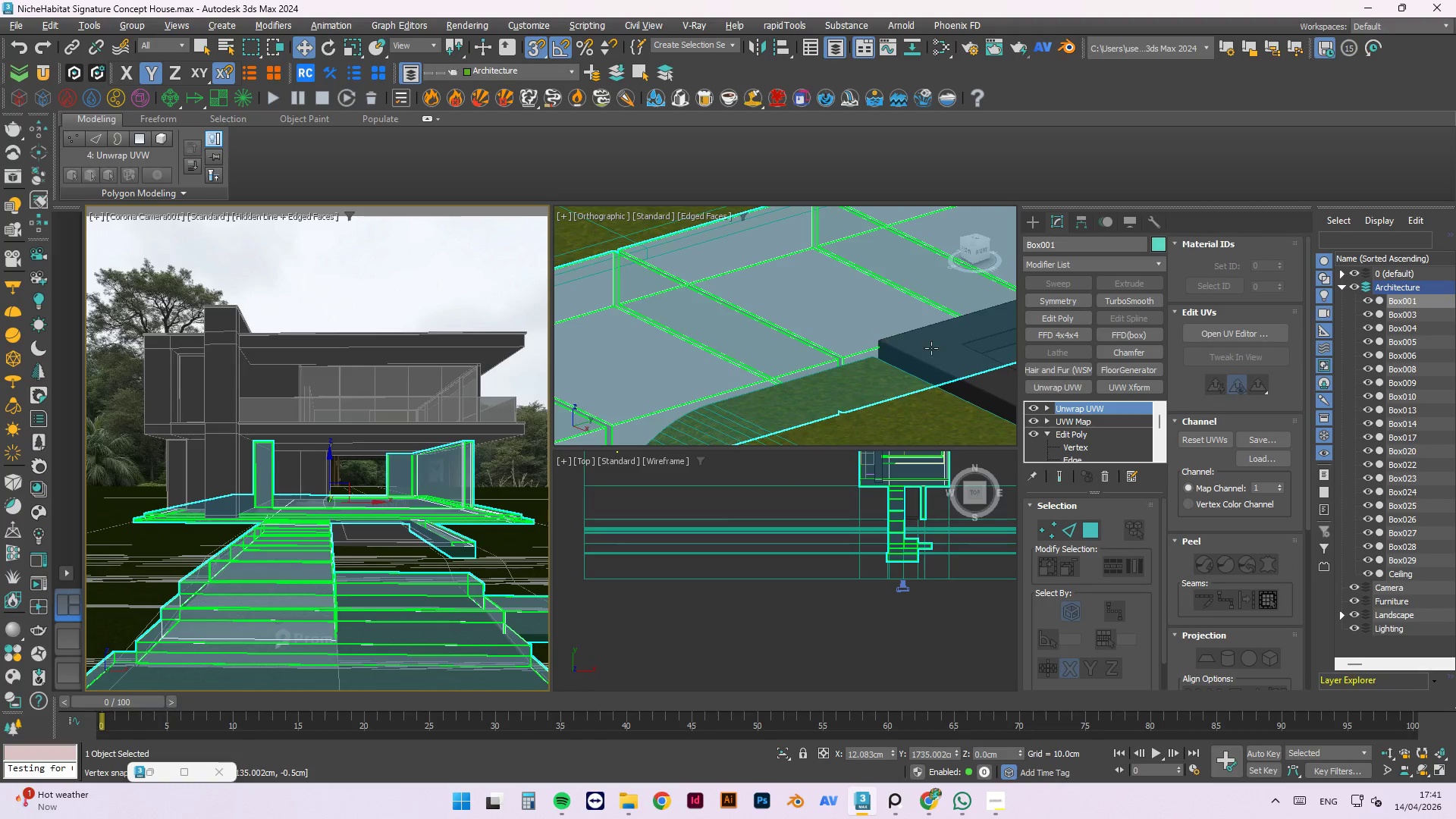 
scroll: coordinate [860, 385], scroll_direction: down, amount: 5.0
 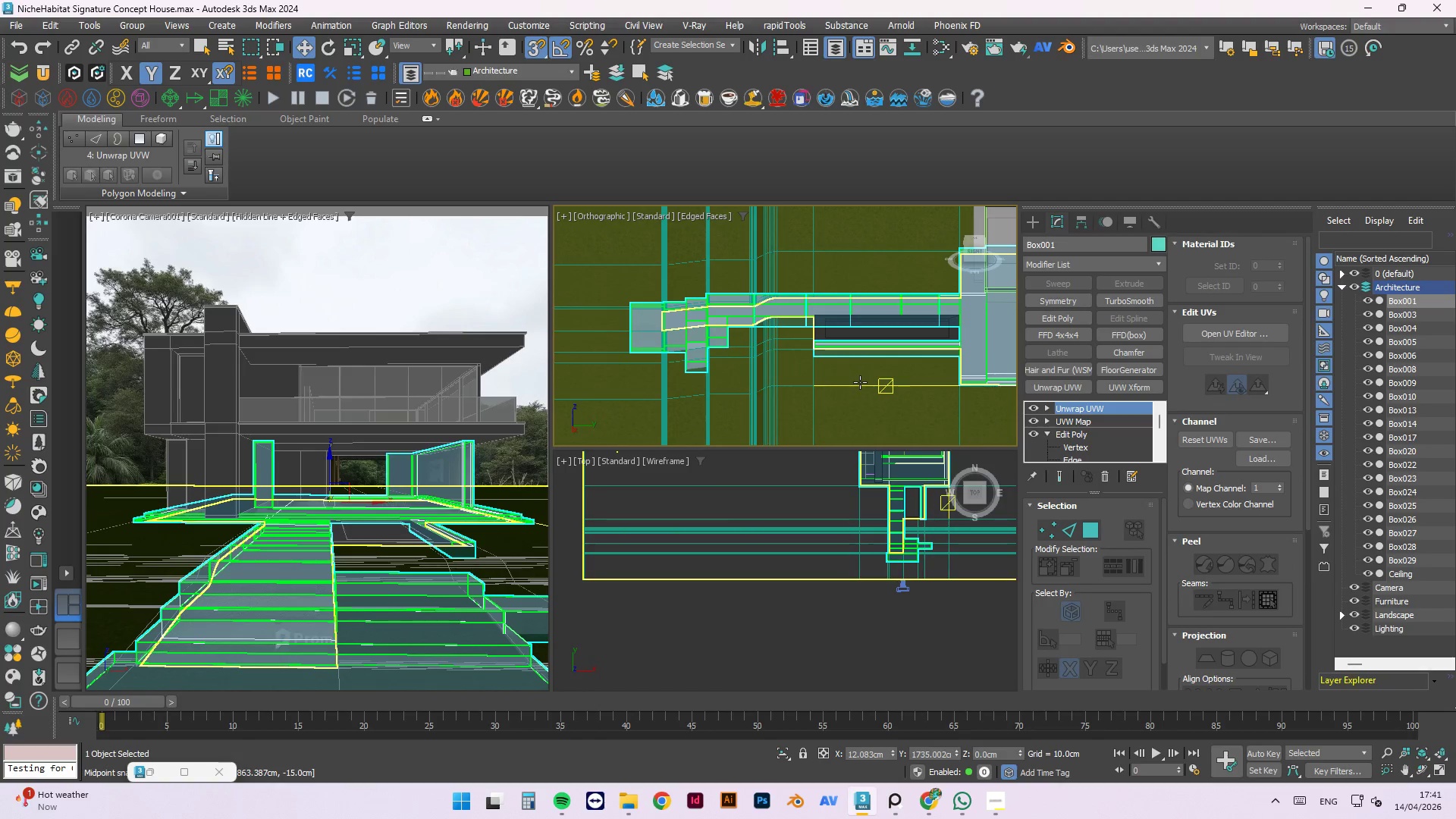 
key(T)
 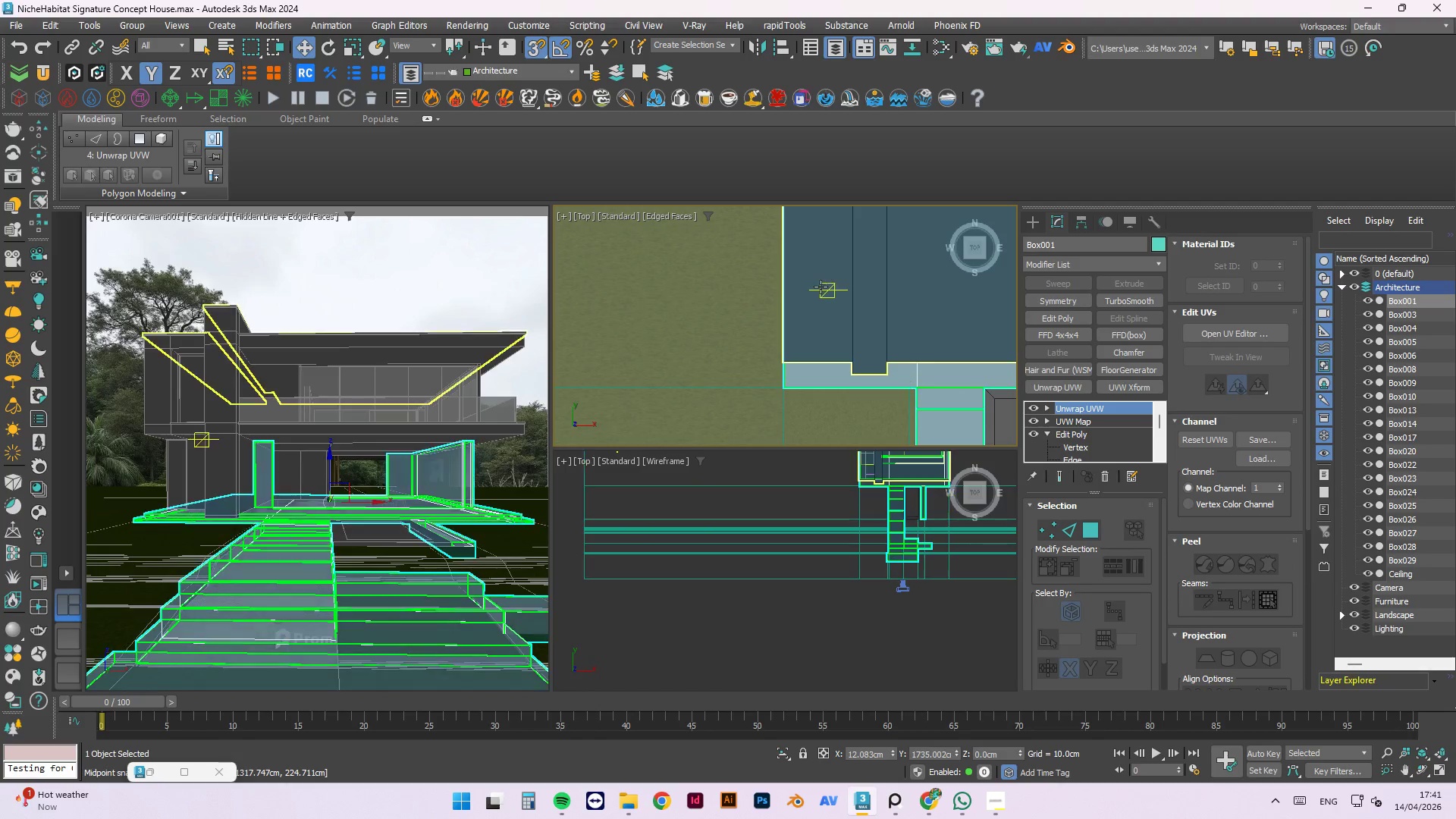 
scroll: coordinate [840, 331], scroll_direction: down, amount: 1.0
 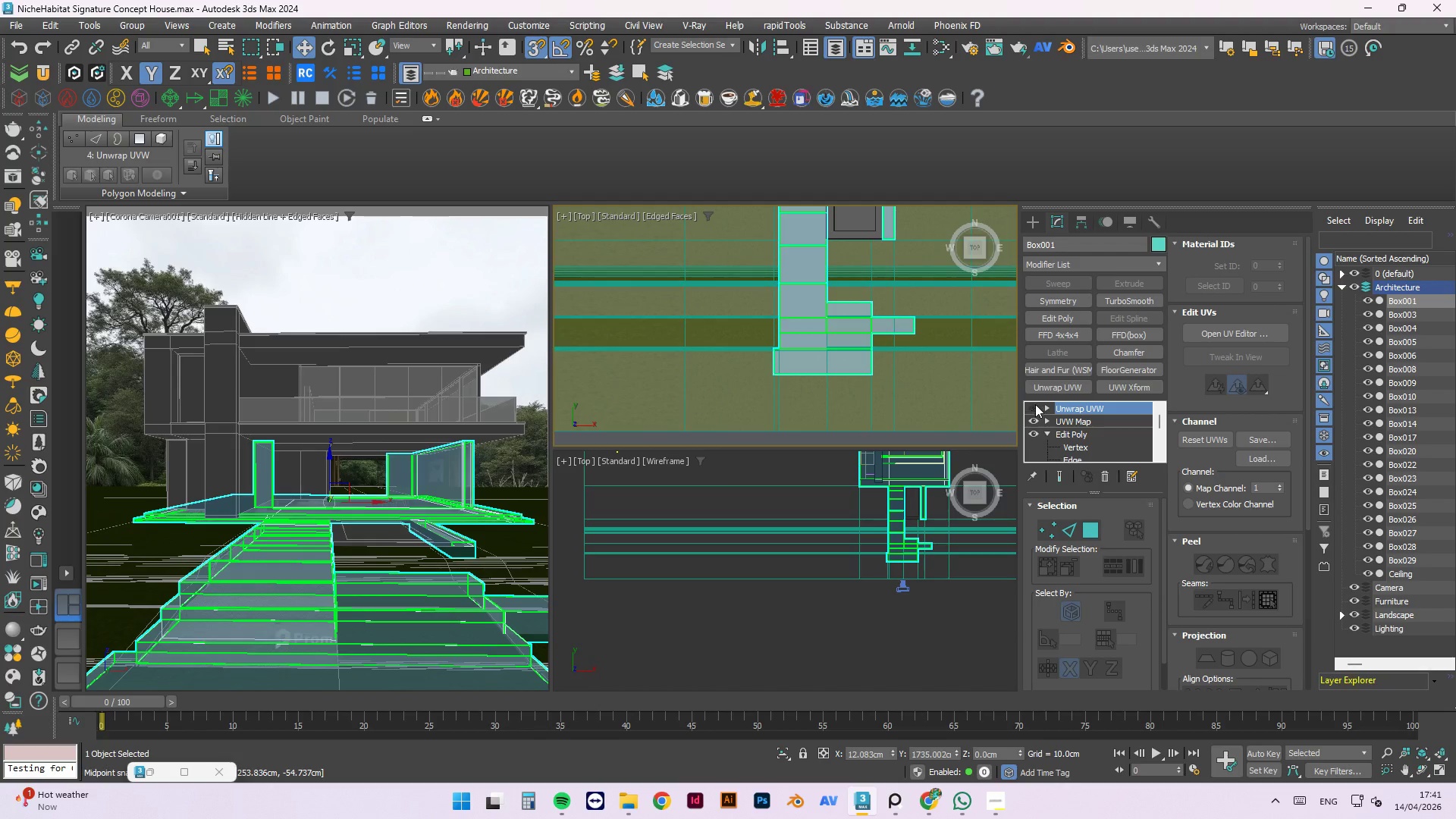 
double_click([1035, 416])
 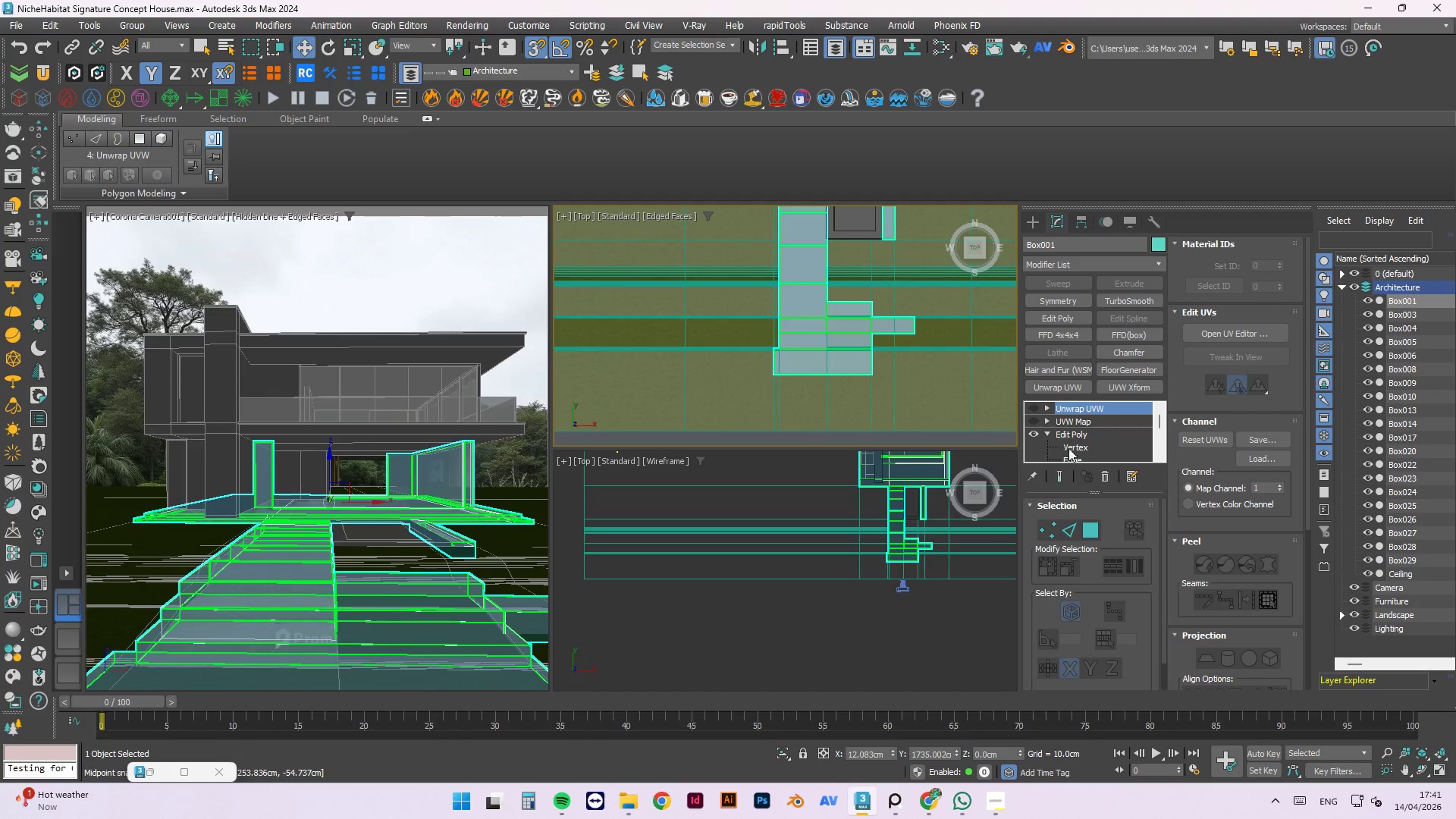 
left_click([1075, 447])
 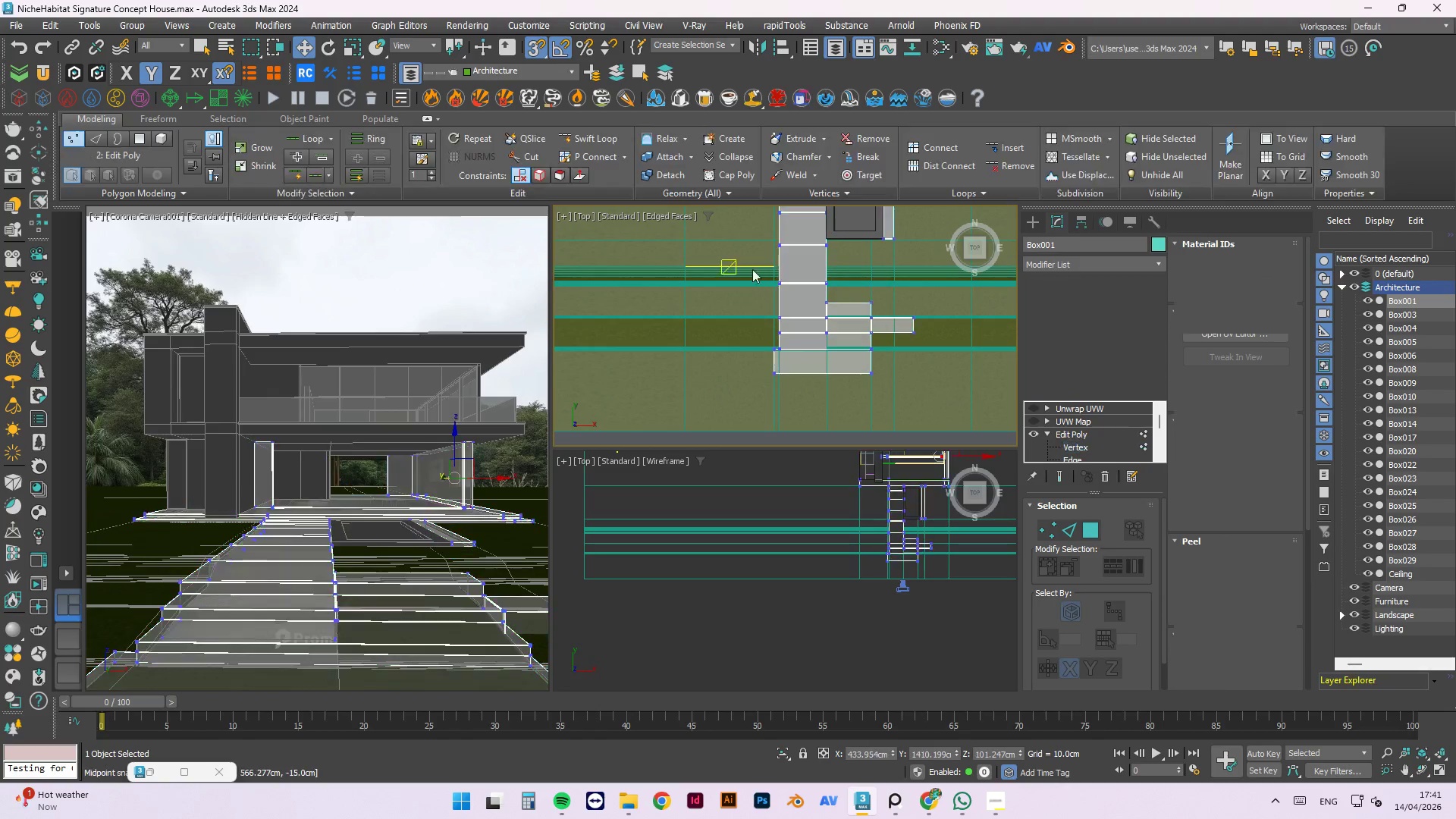 
scroll: coordinate [892, 290], scroll_direction: up, amount: 6.0
 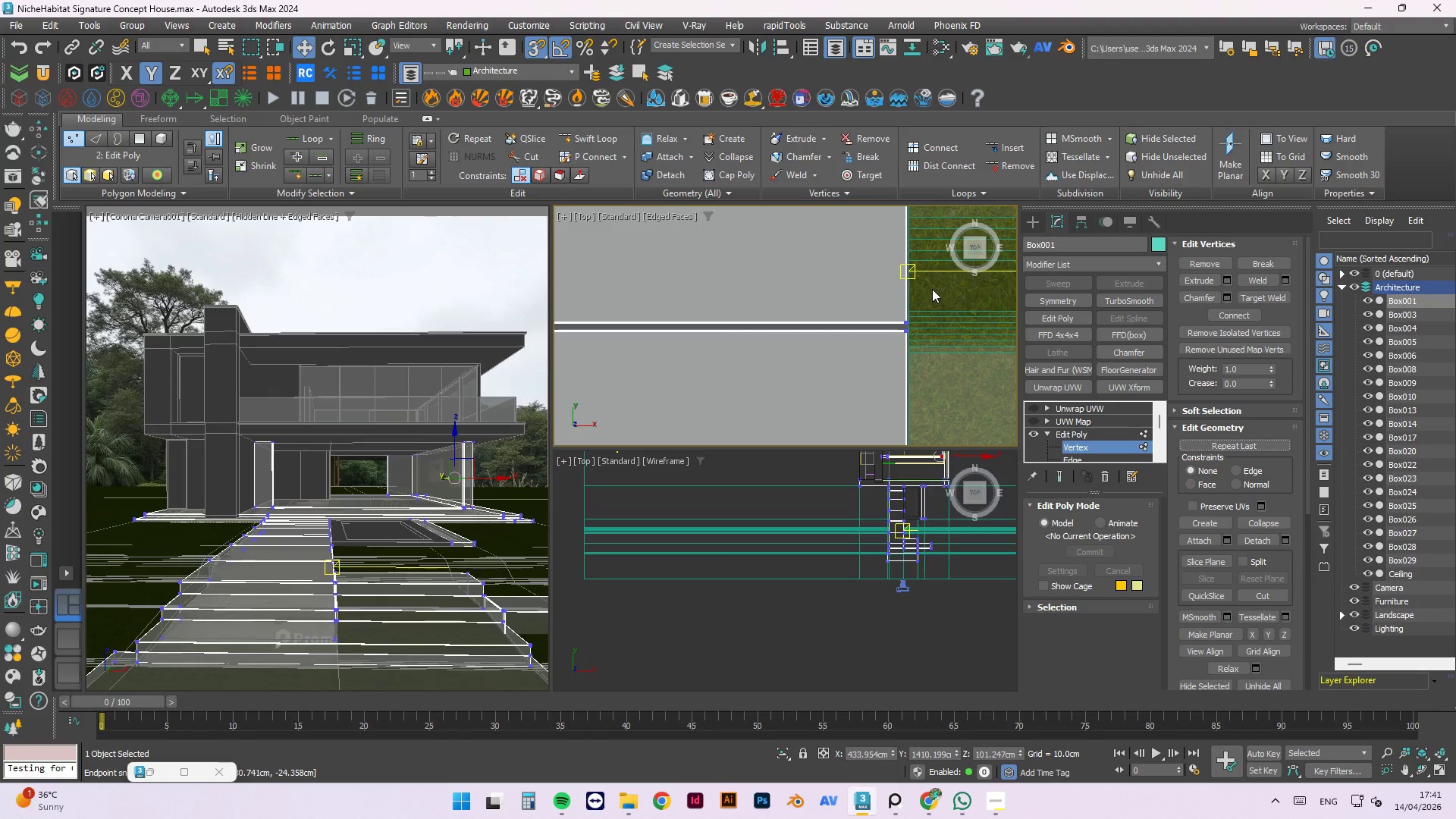 
left_click_drag(start_coordinate=[932, 289], to_coordinate=[645, 351])
 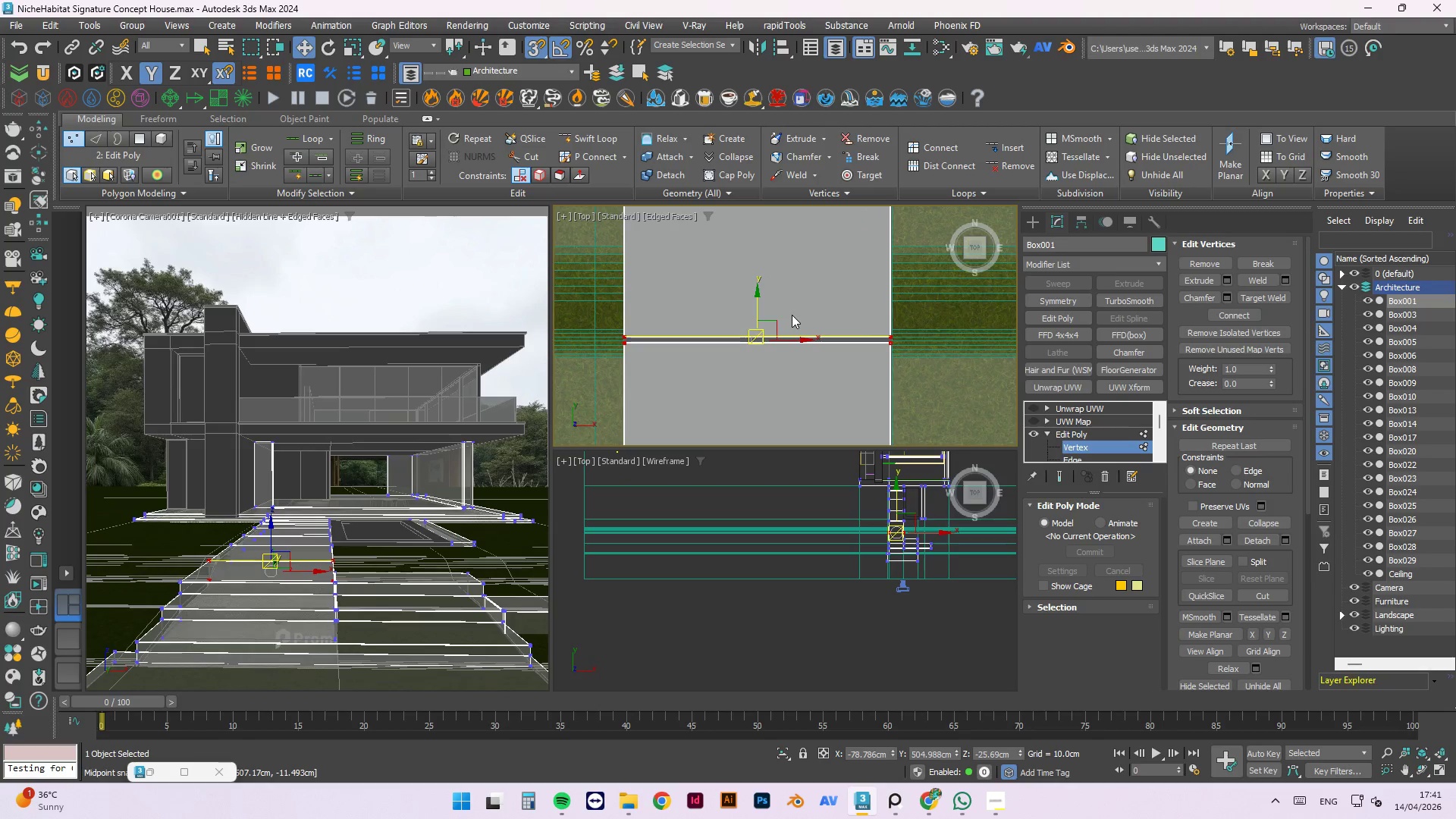 
scroll: coordinate [817, 338], scroll_direction: down, amount: 2.0
 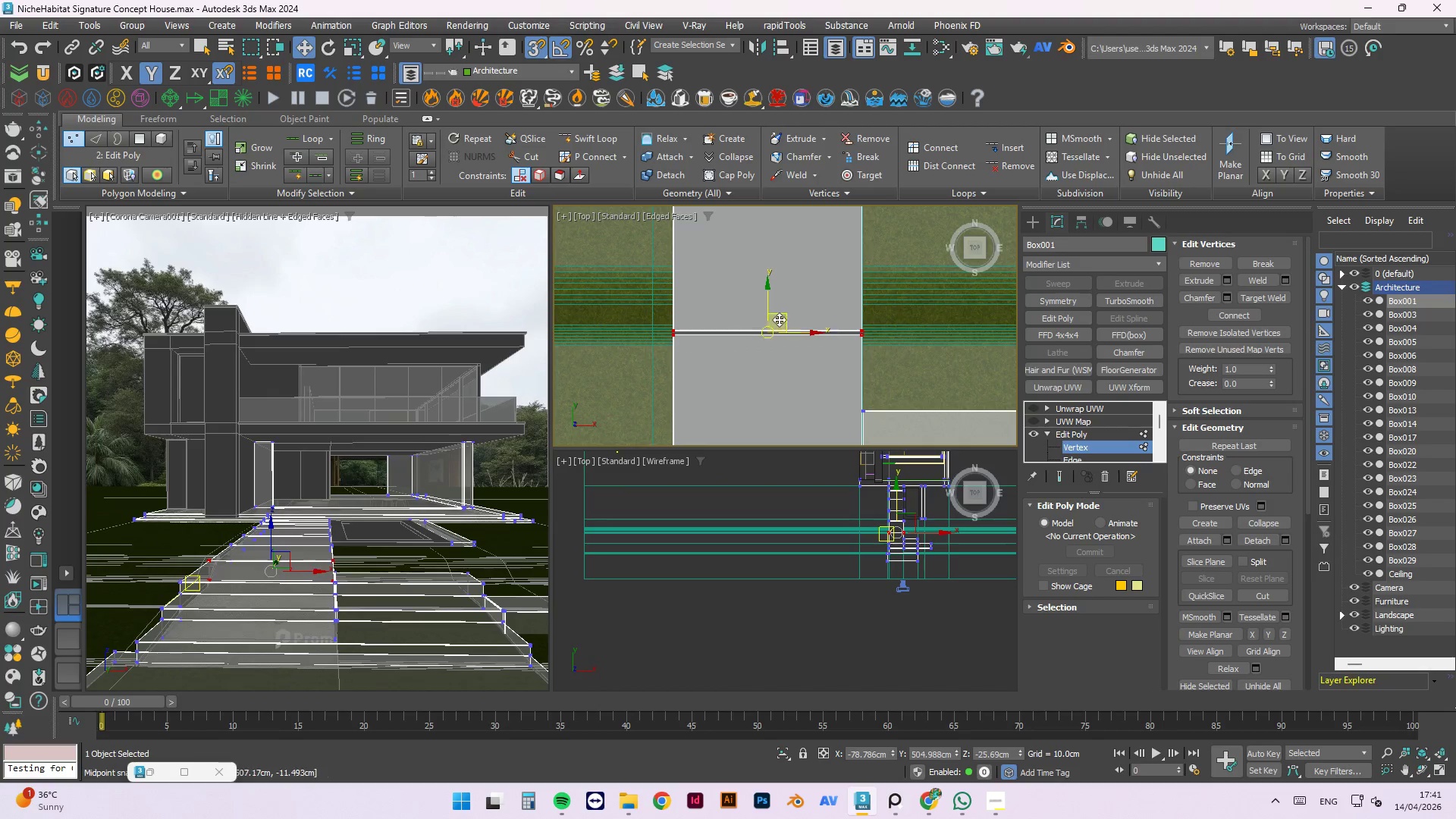 
scroll: coordinate [792, 315], scroll_direction: up, amount: 1.0
 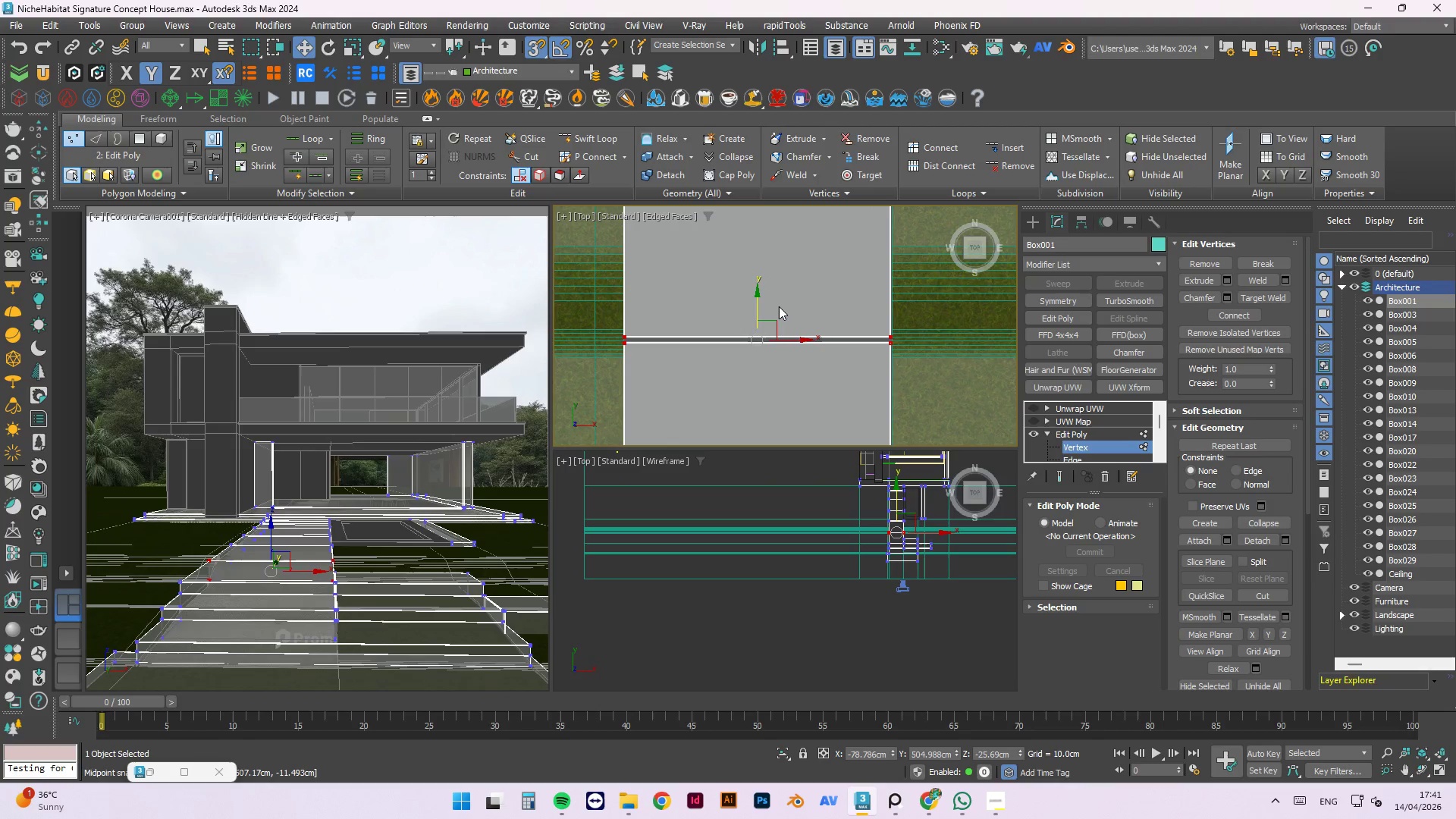 
key(R)
 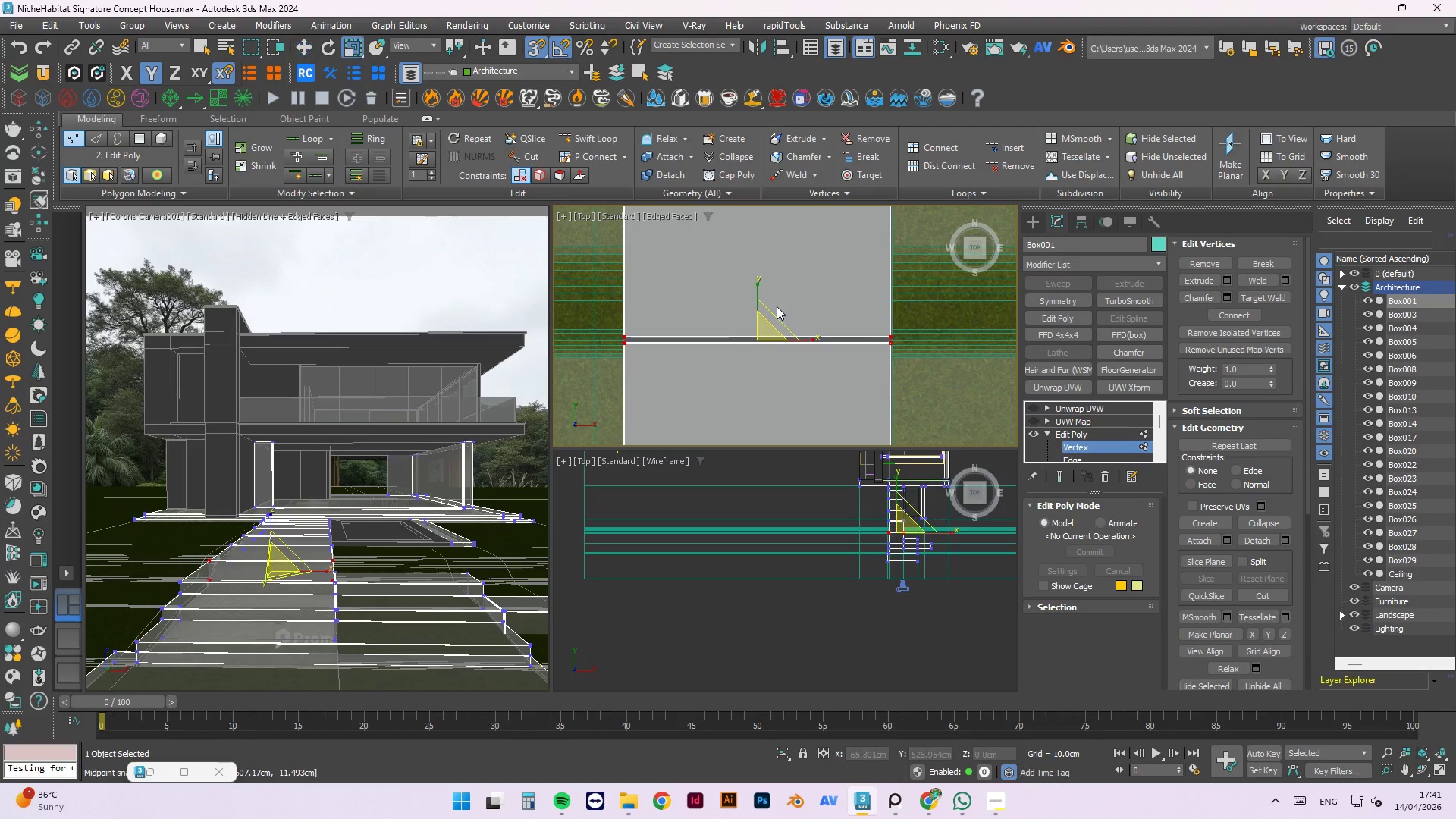 
scroll: coordinate [771, 306], scroll_direction: up, amount: 1.0
 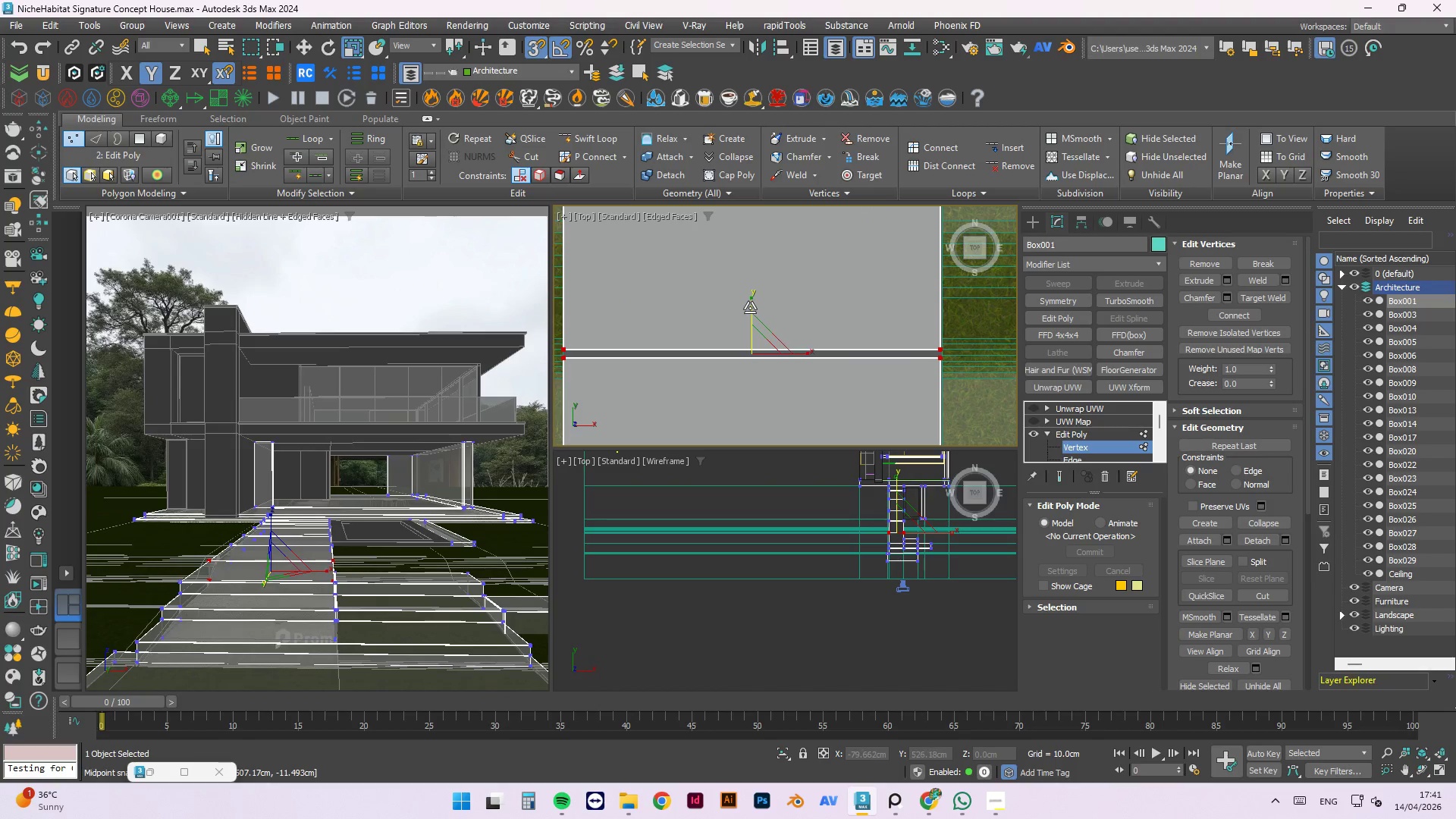 
left_click_drag(start_coordinate=[750, 308], to_coordinate=[734, 134])
 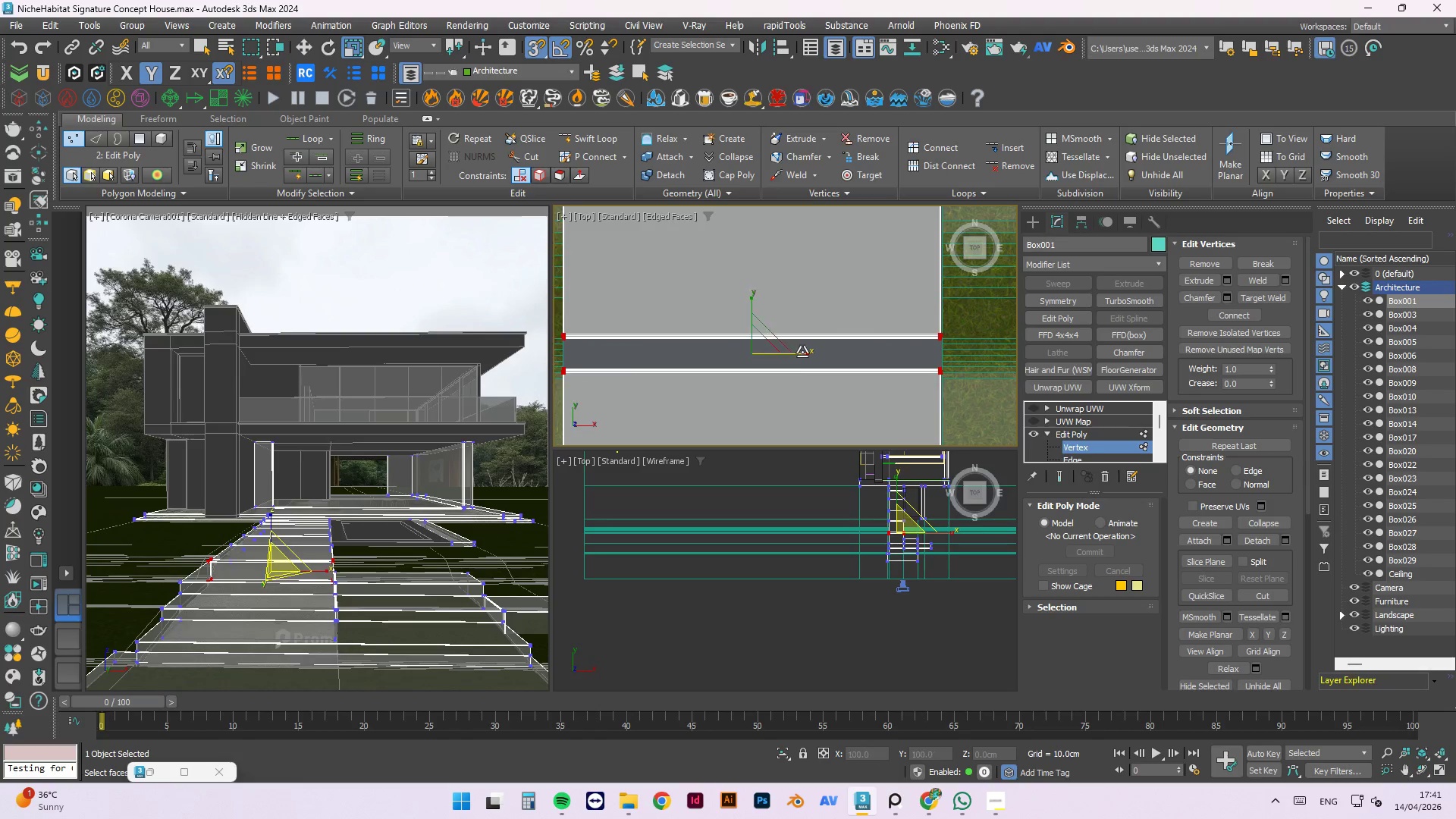 
scroll: coordinate [771, 409], scroll_direction: down, amount: 3.0
 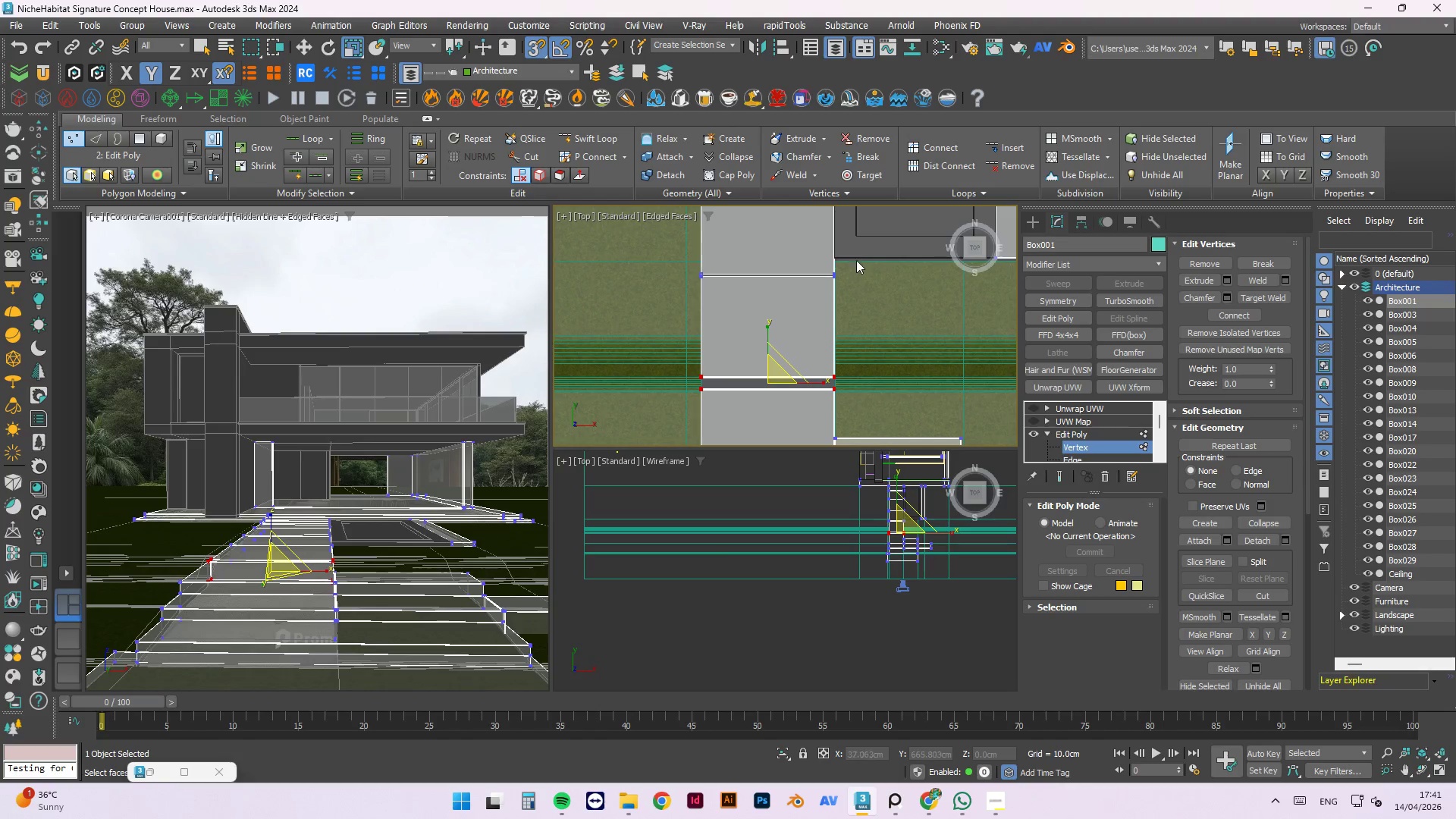 
left_click([866, 284])
 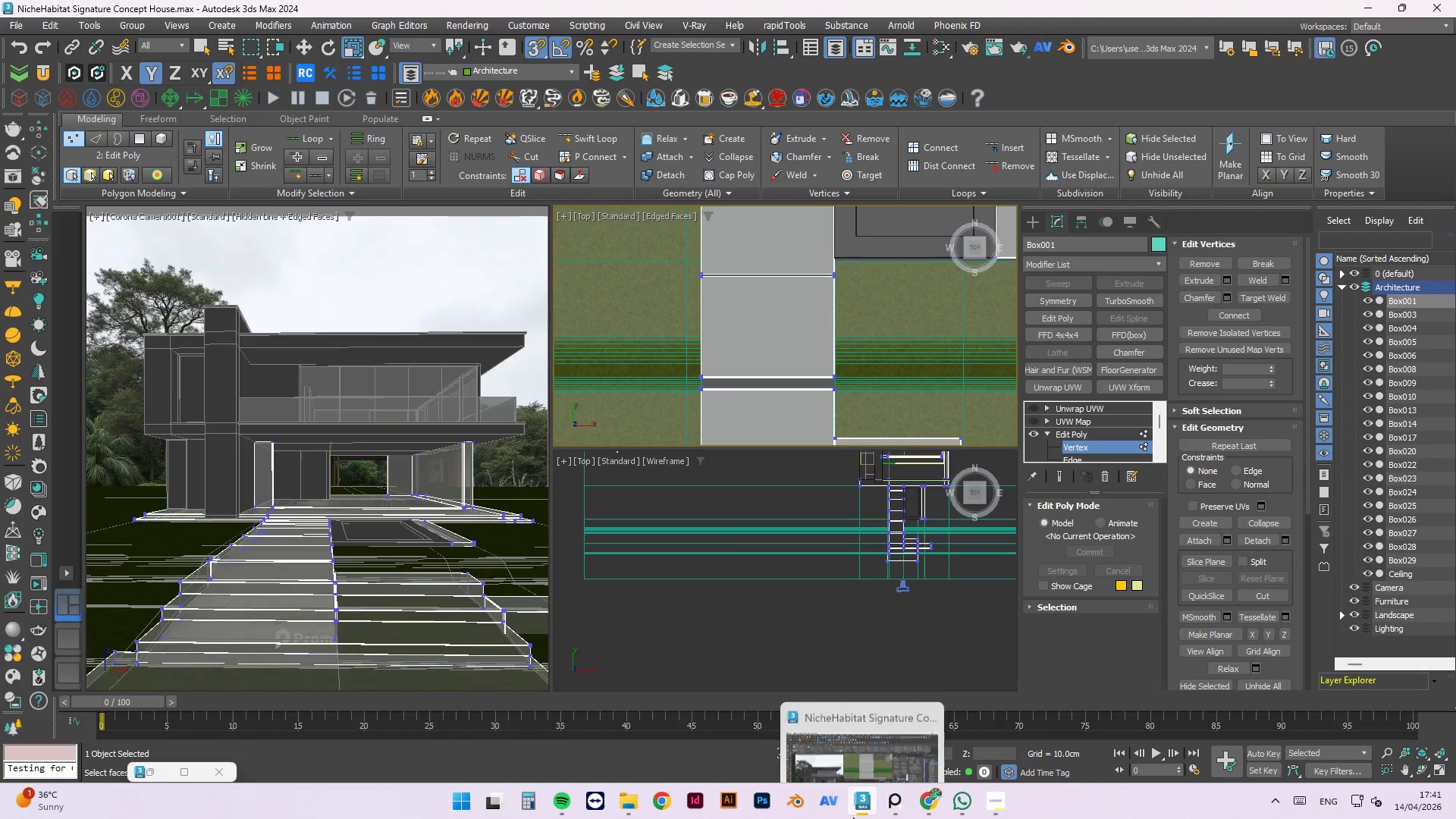 
left_click([903, 805])
 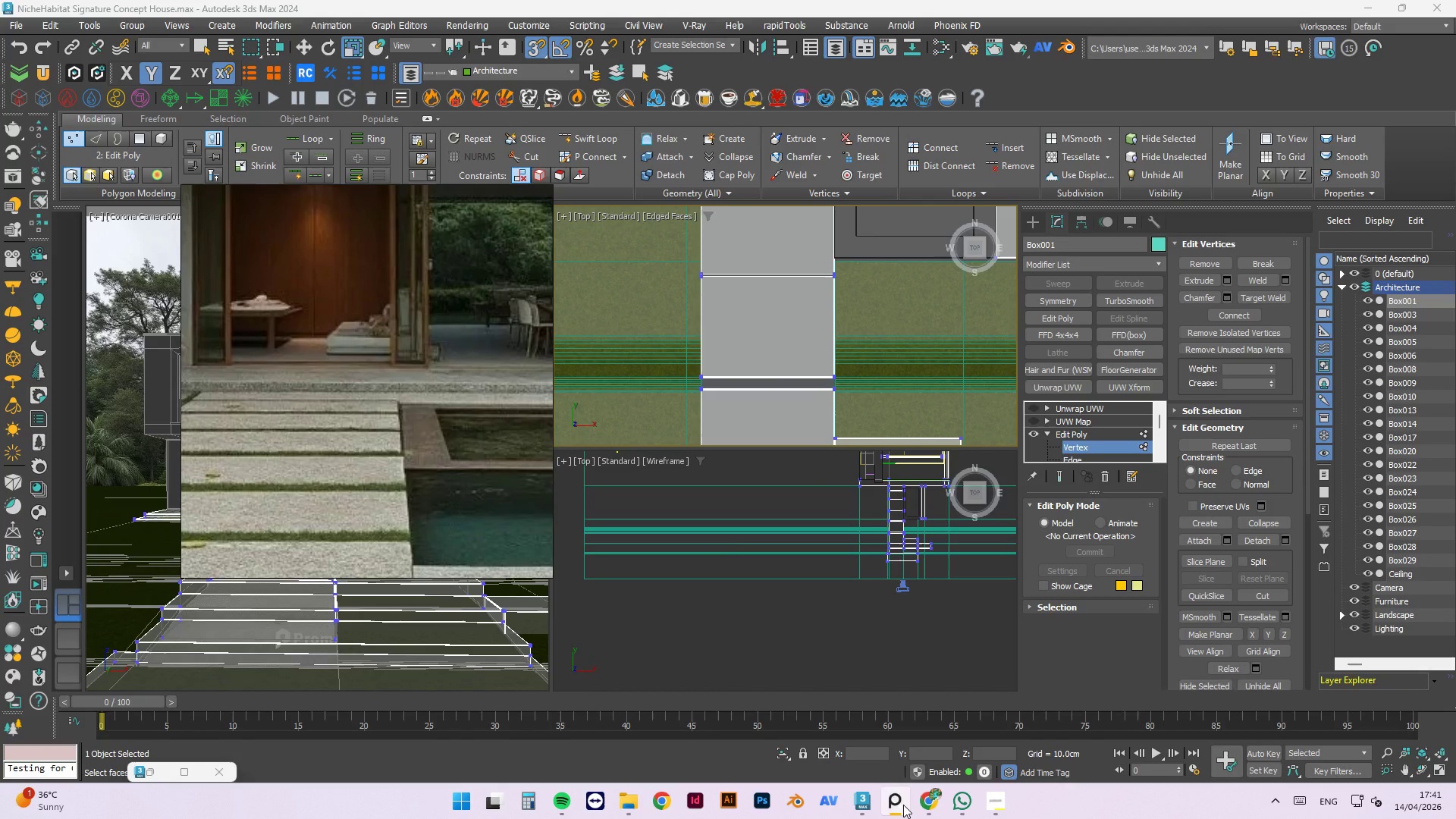 
wait(5.58)
 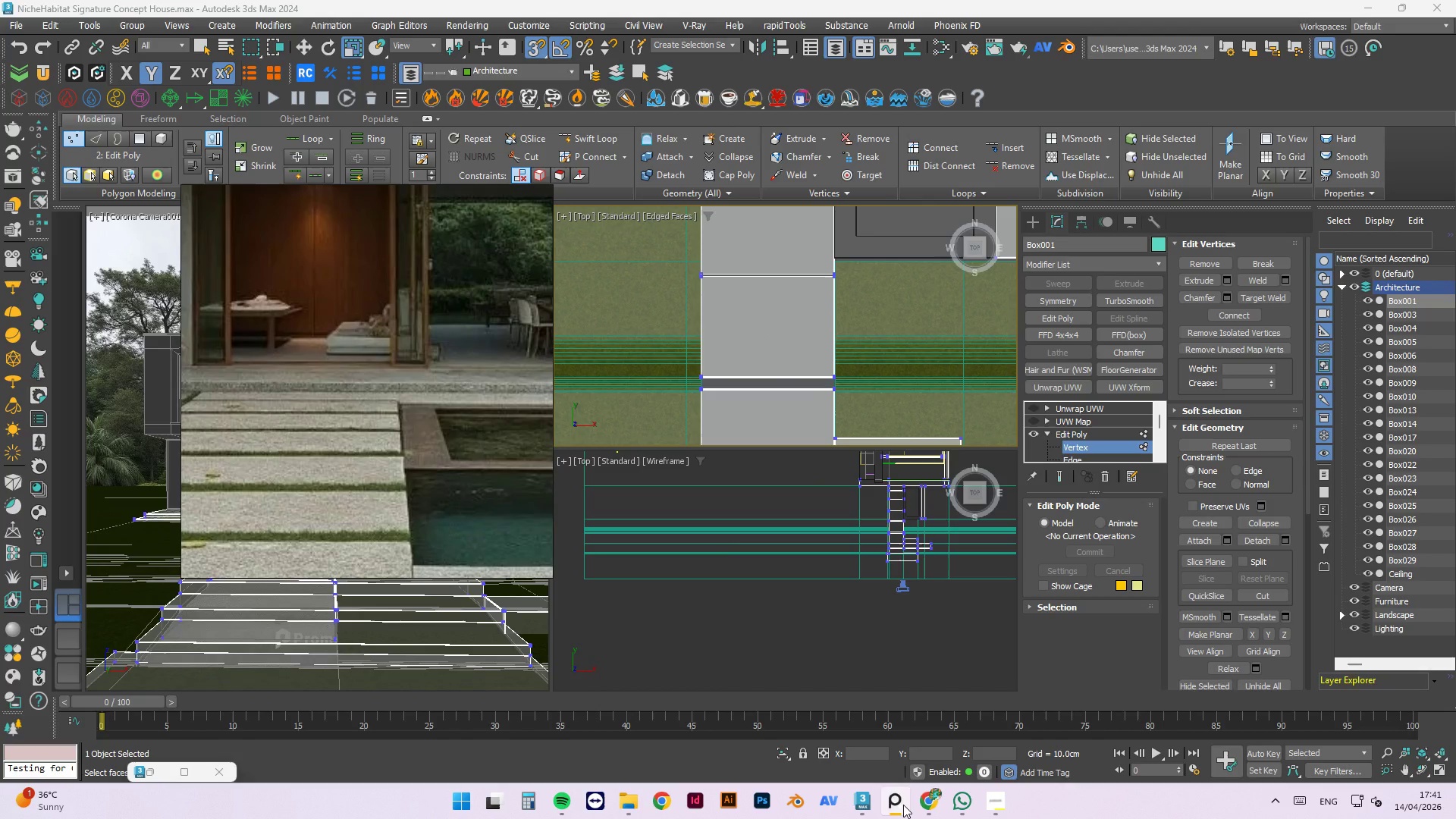 
left_click([903, 805])
 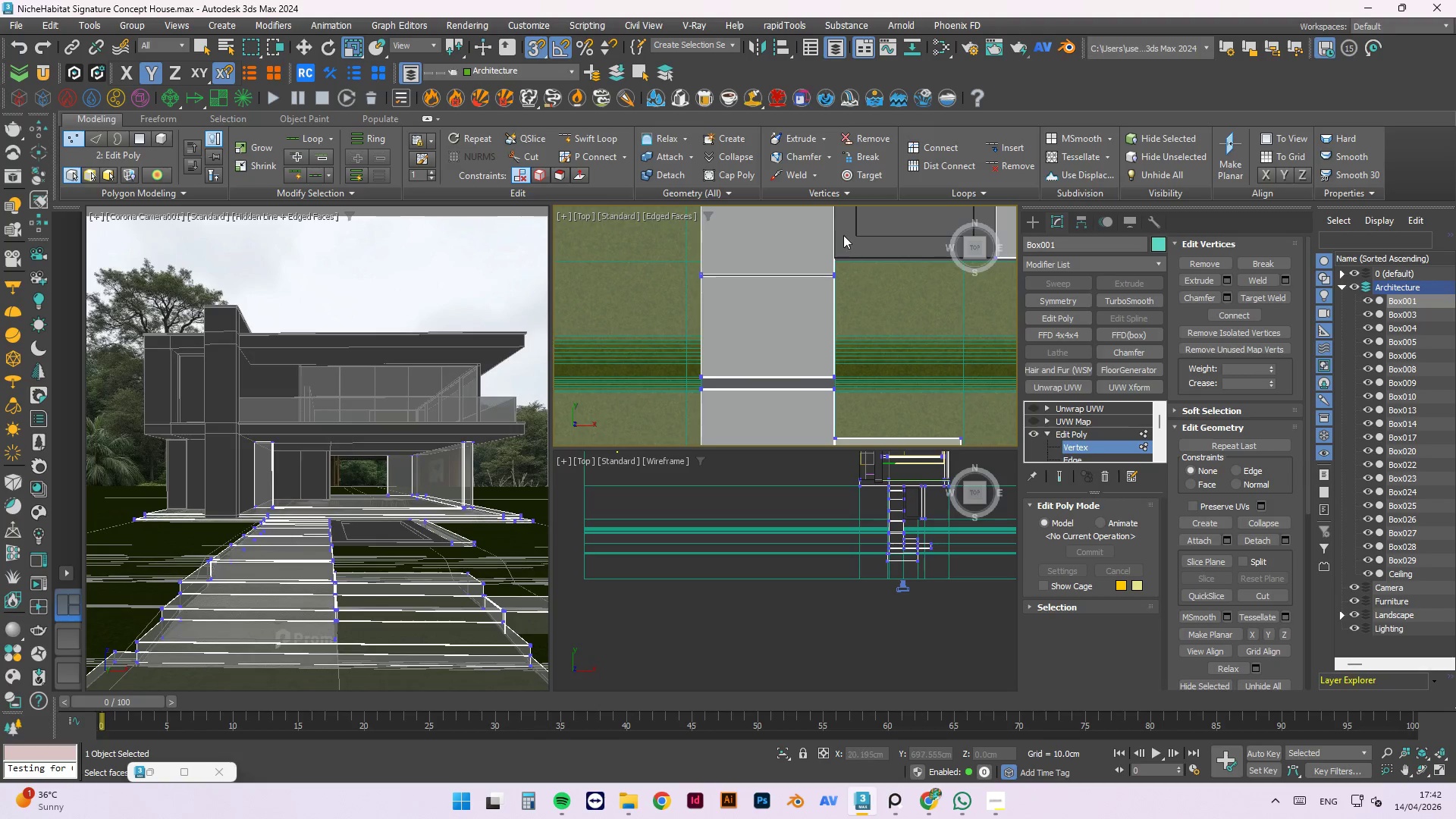 
scroll: coordinate [839, 251], scroll_direction: up, amount: 3.0
 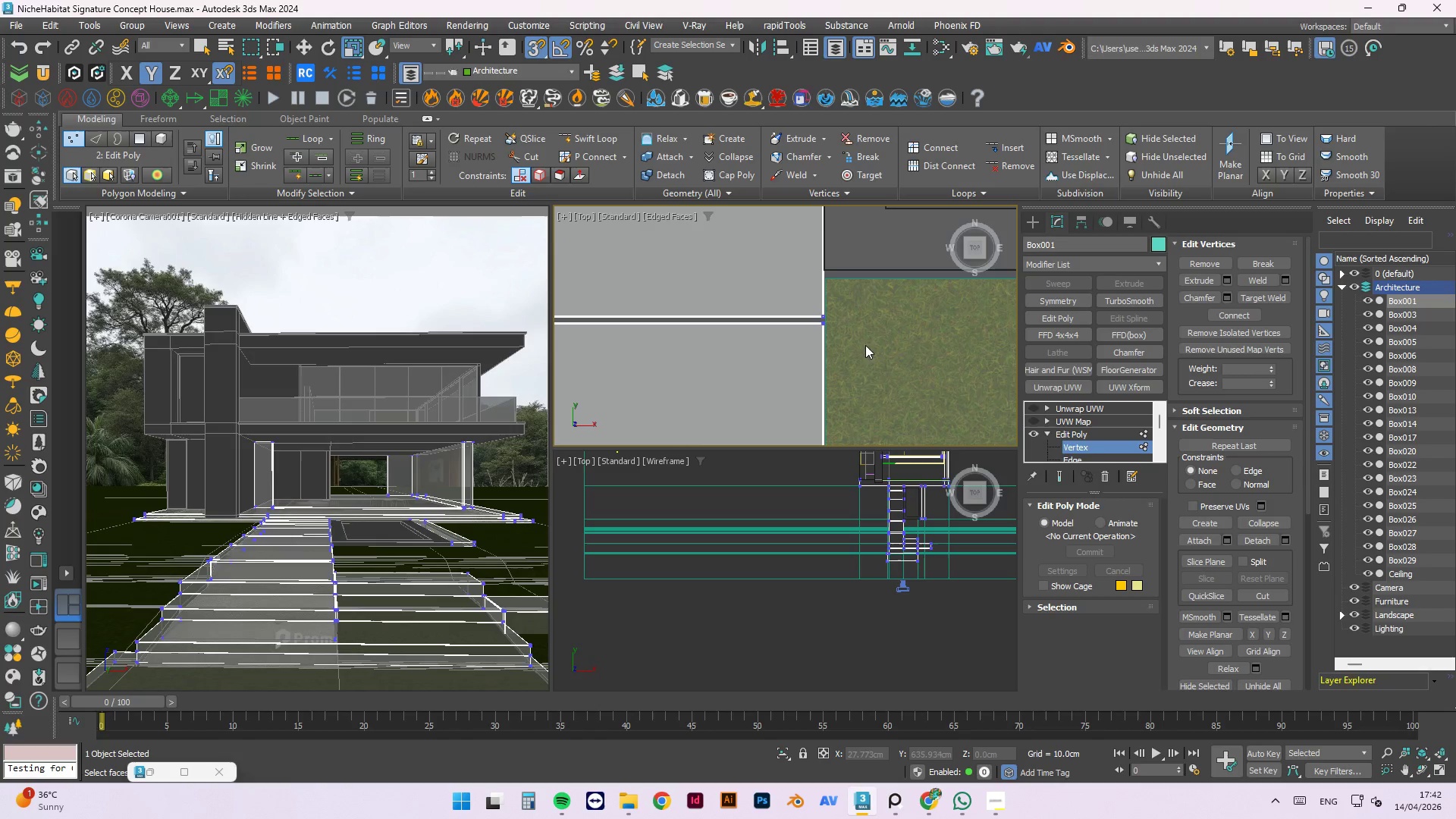 
scroll: coordinate [899, 305], scroll_direction: down, amount: 4.0
 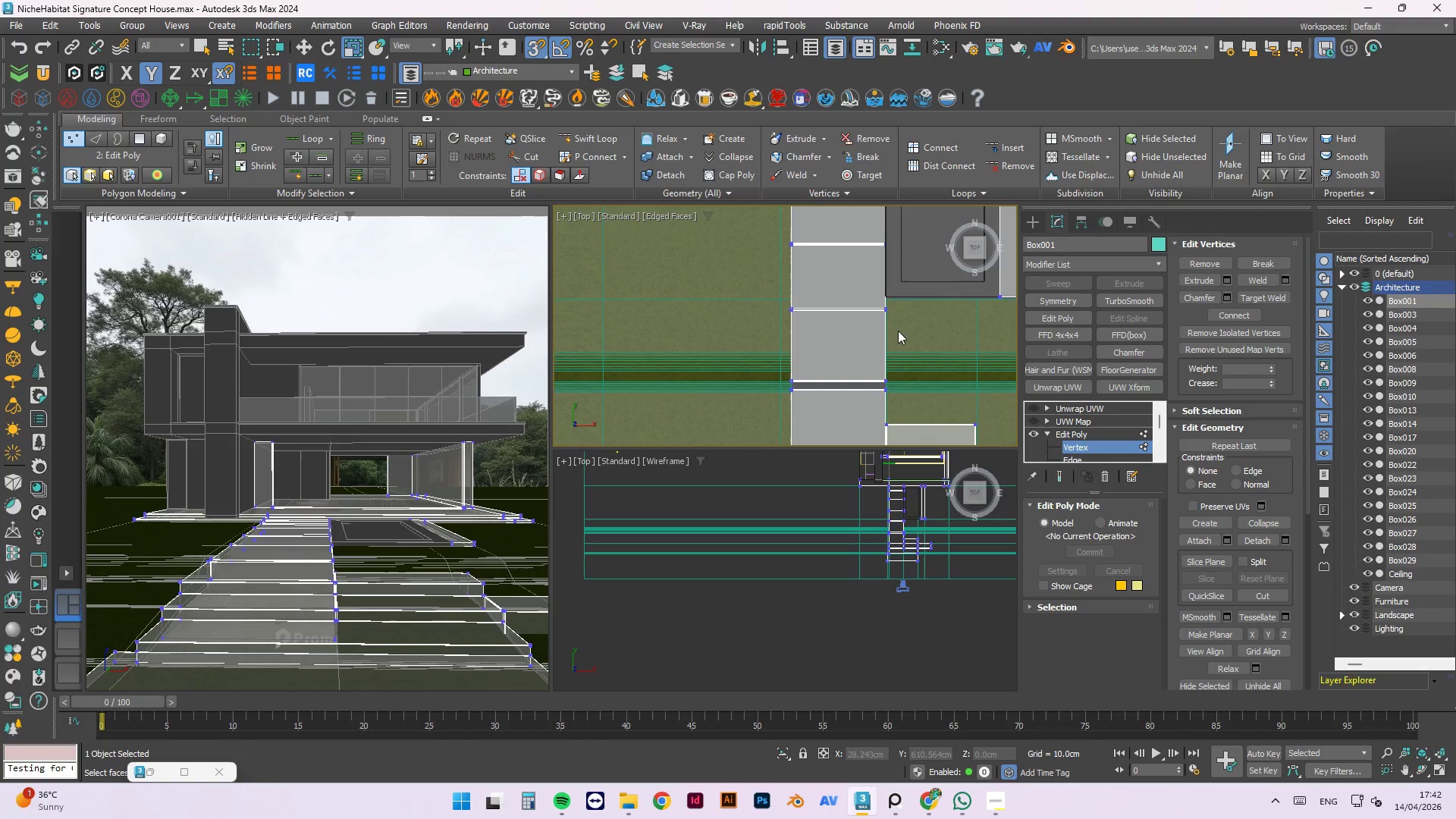 
left_click_drag(start_coordinate=[908, 344], to_coordinate=[790, 312])
 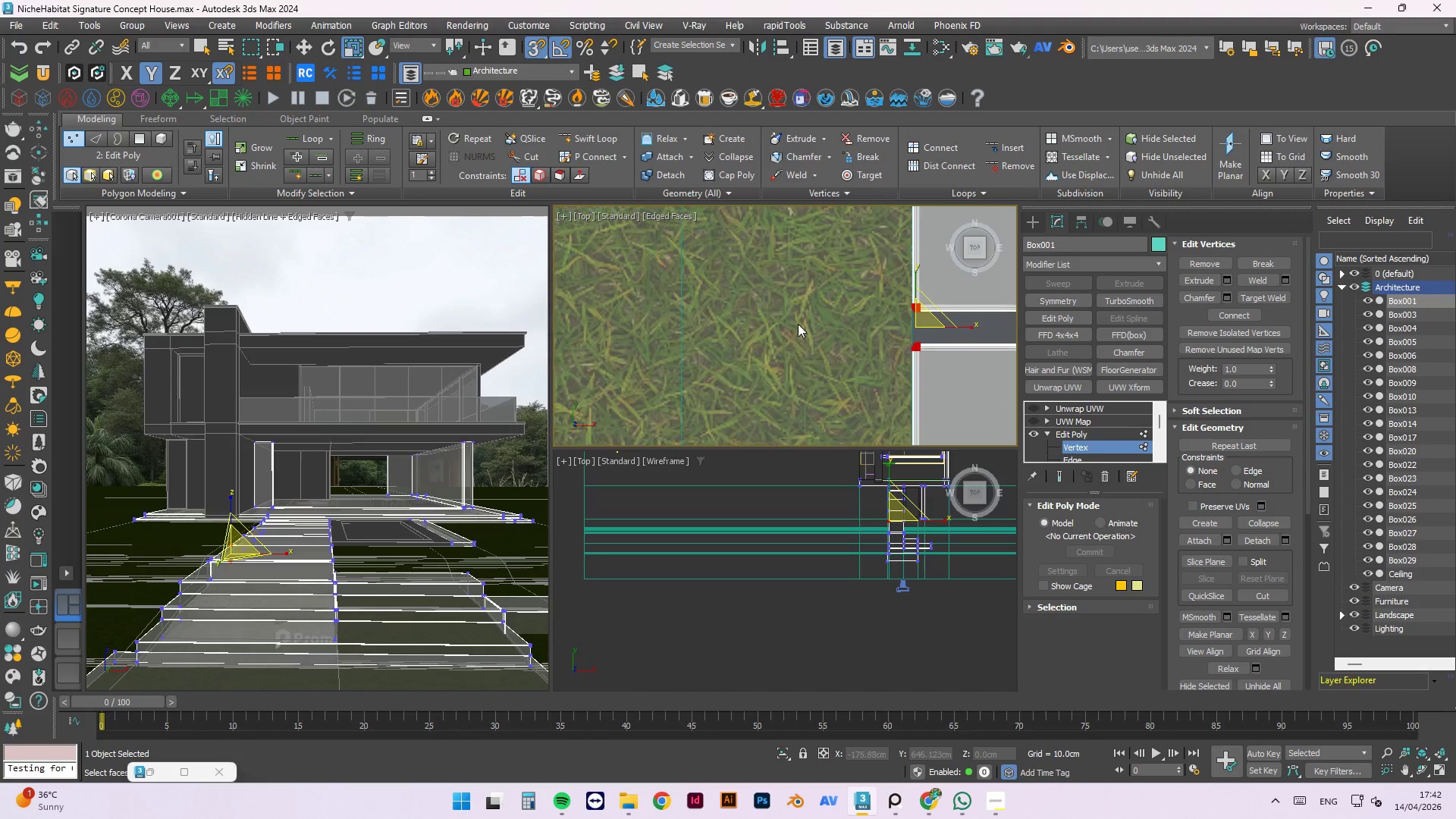 
scroll: coordinate [790, 312], scroll_direction: up, amount: 6.0
 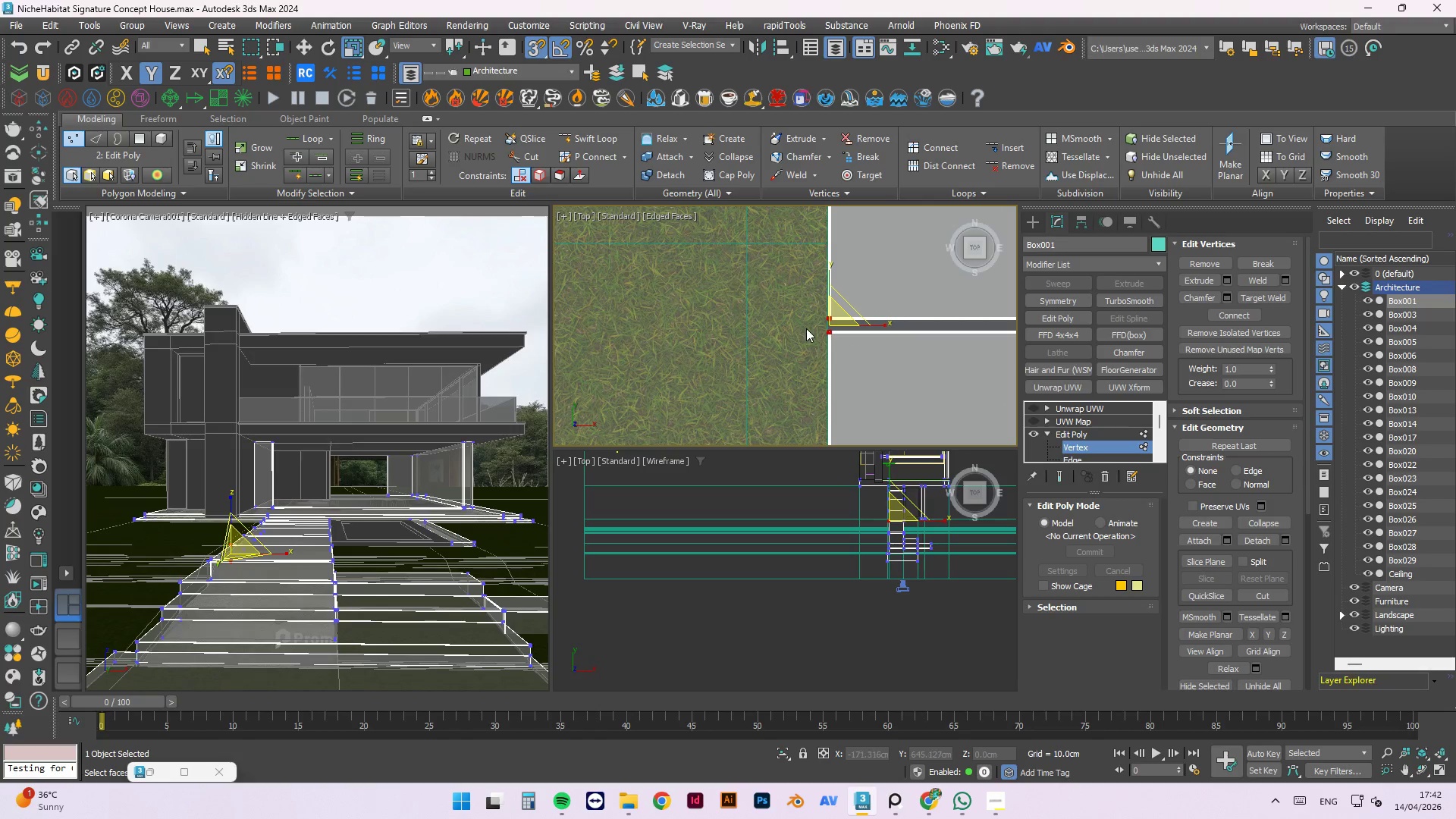 
left_click([820, 333])
 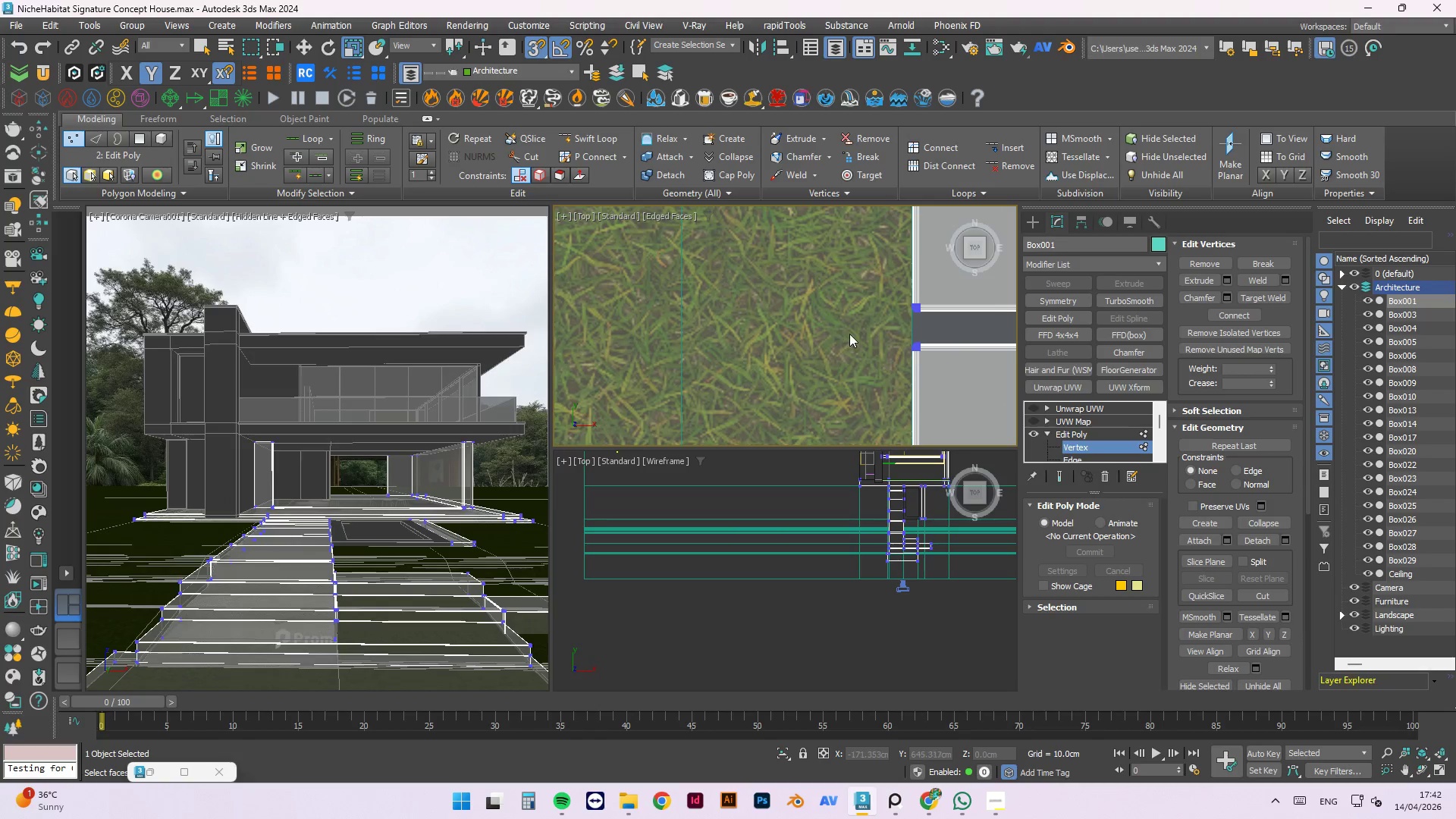 
scroll: coordinate [782, 324], scroll_direction: up, amount: 3.0
 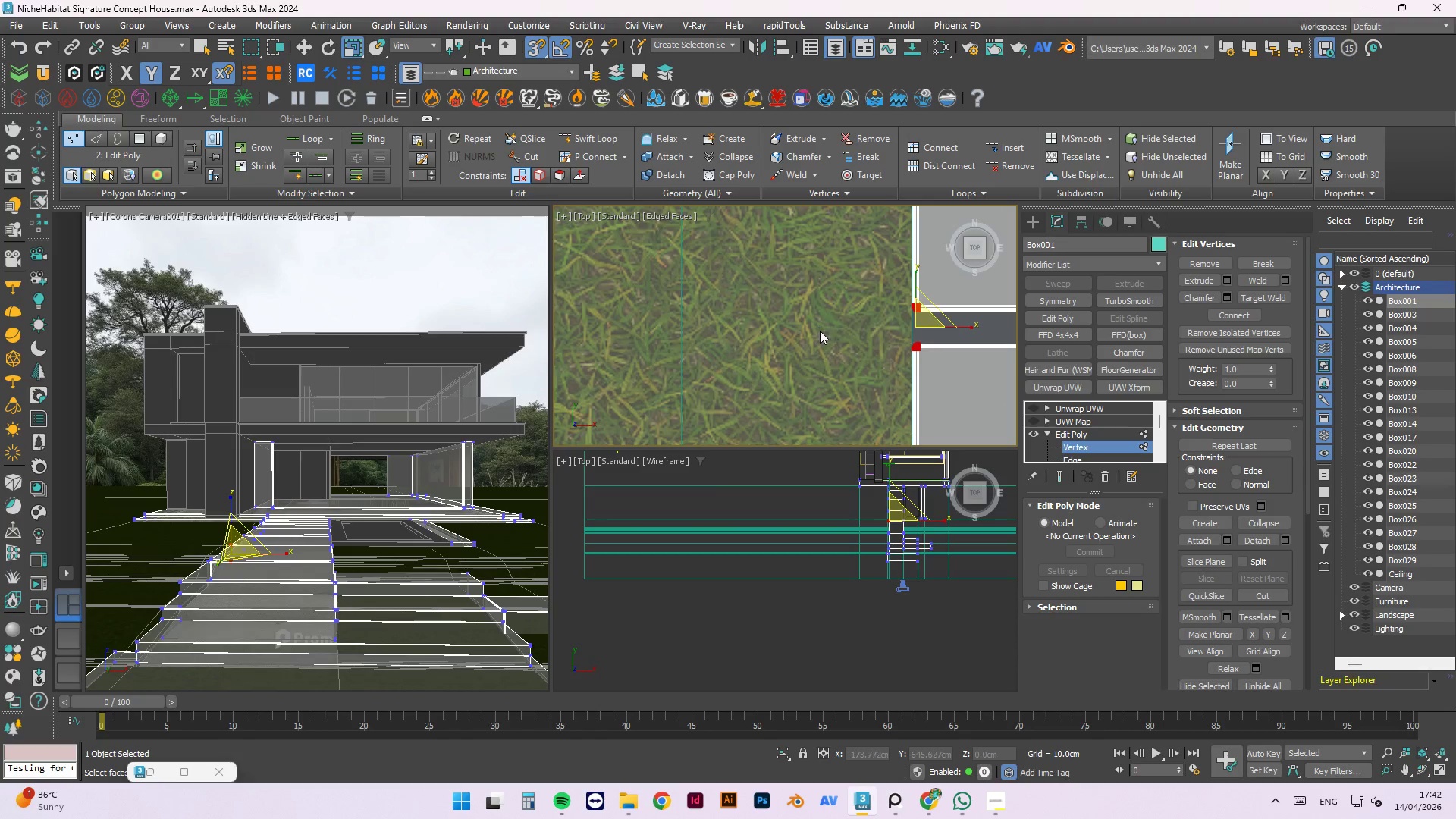 
left_click_drag(start_coordinate=[849, 333], to_coordinate=[1008, 406])
 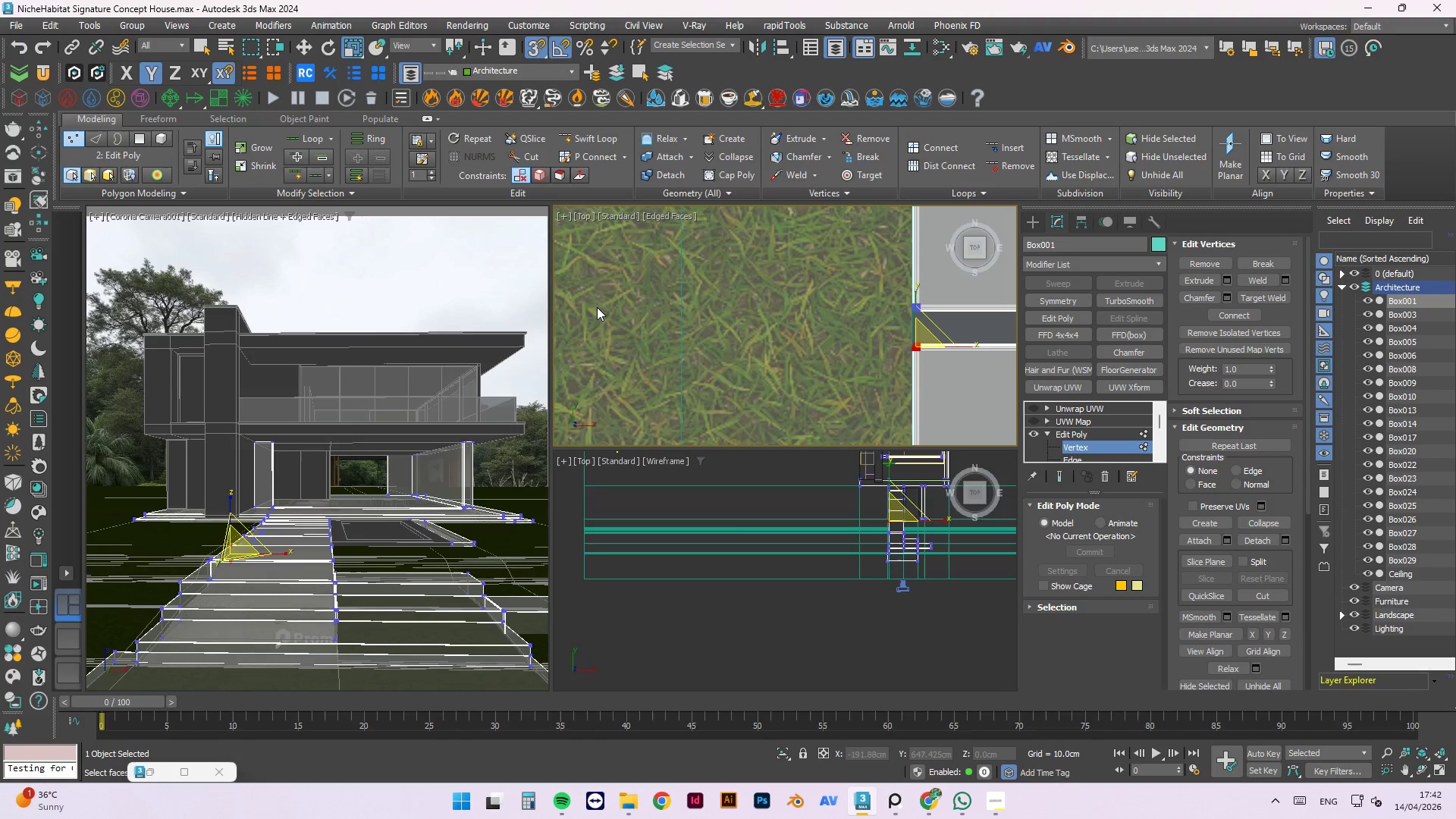 
hold_key(key=ControlLeft, duration=0.81)
 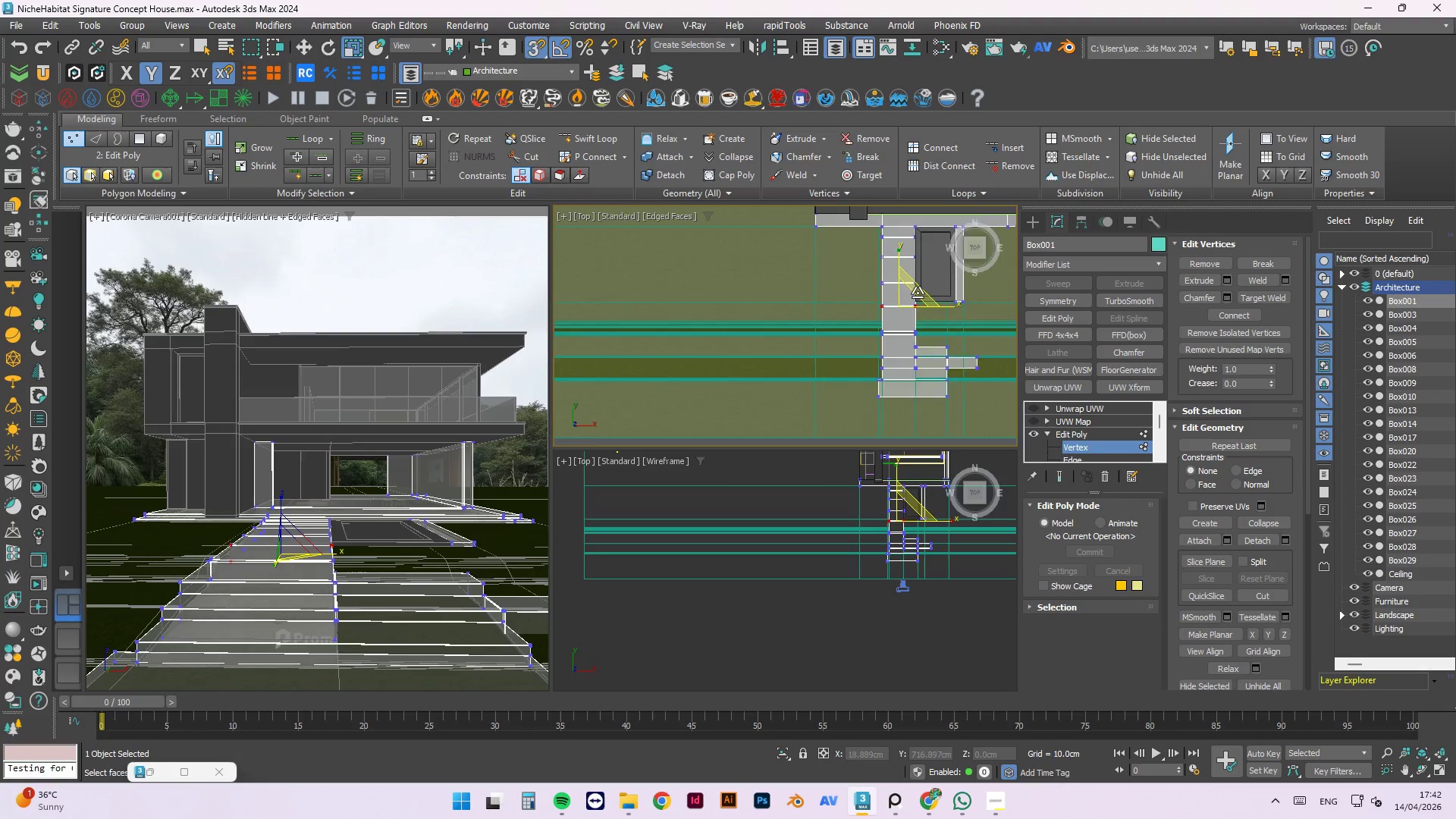 
scroll: coordinate [812, 273], scroll_direction: down, amount: 1.0
 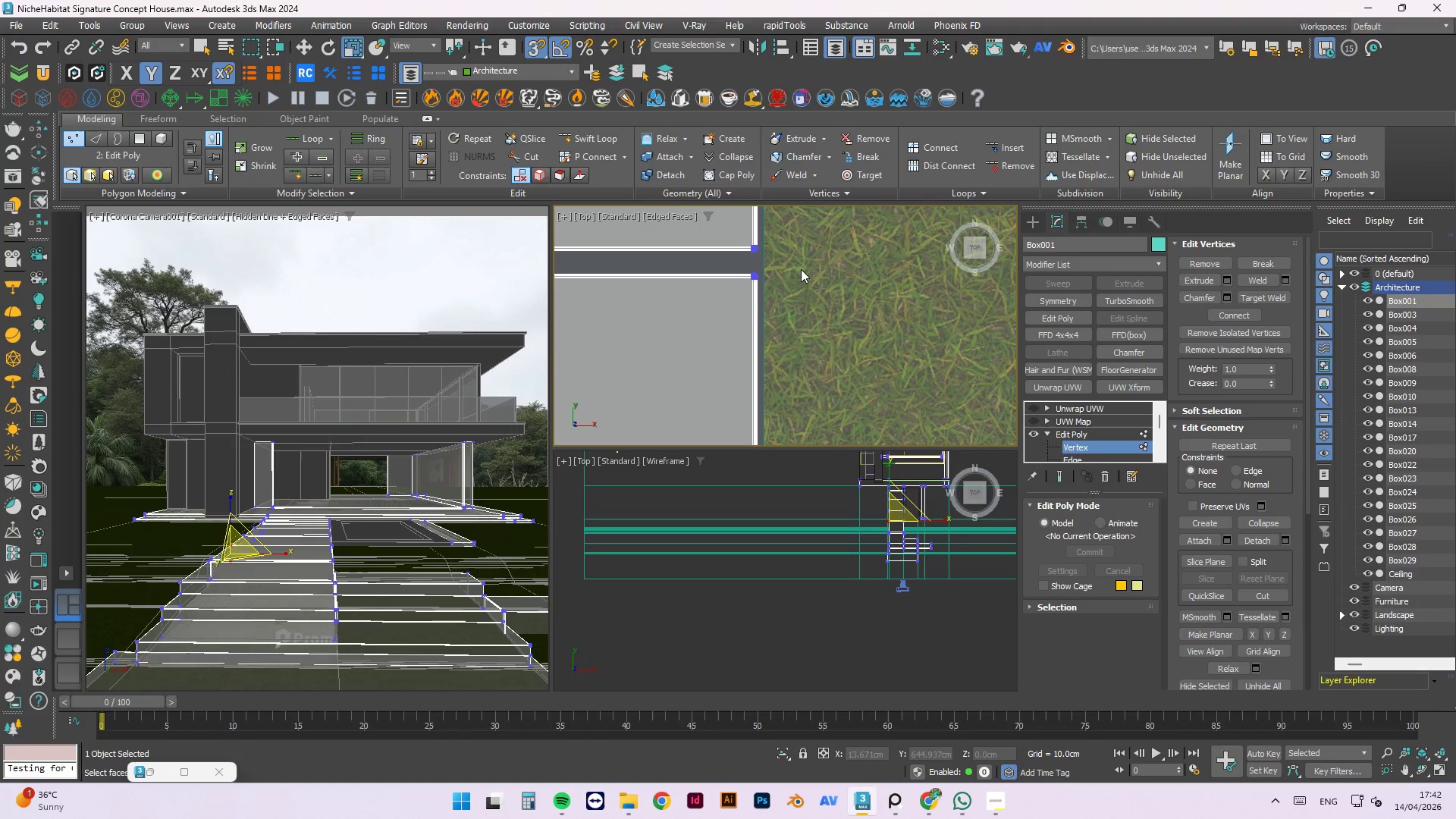 
left_click_drag(start_coordinate=[805, 266], to_coordinate=[708, 316])
 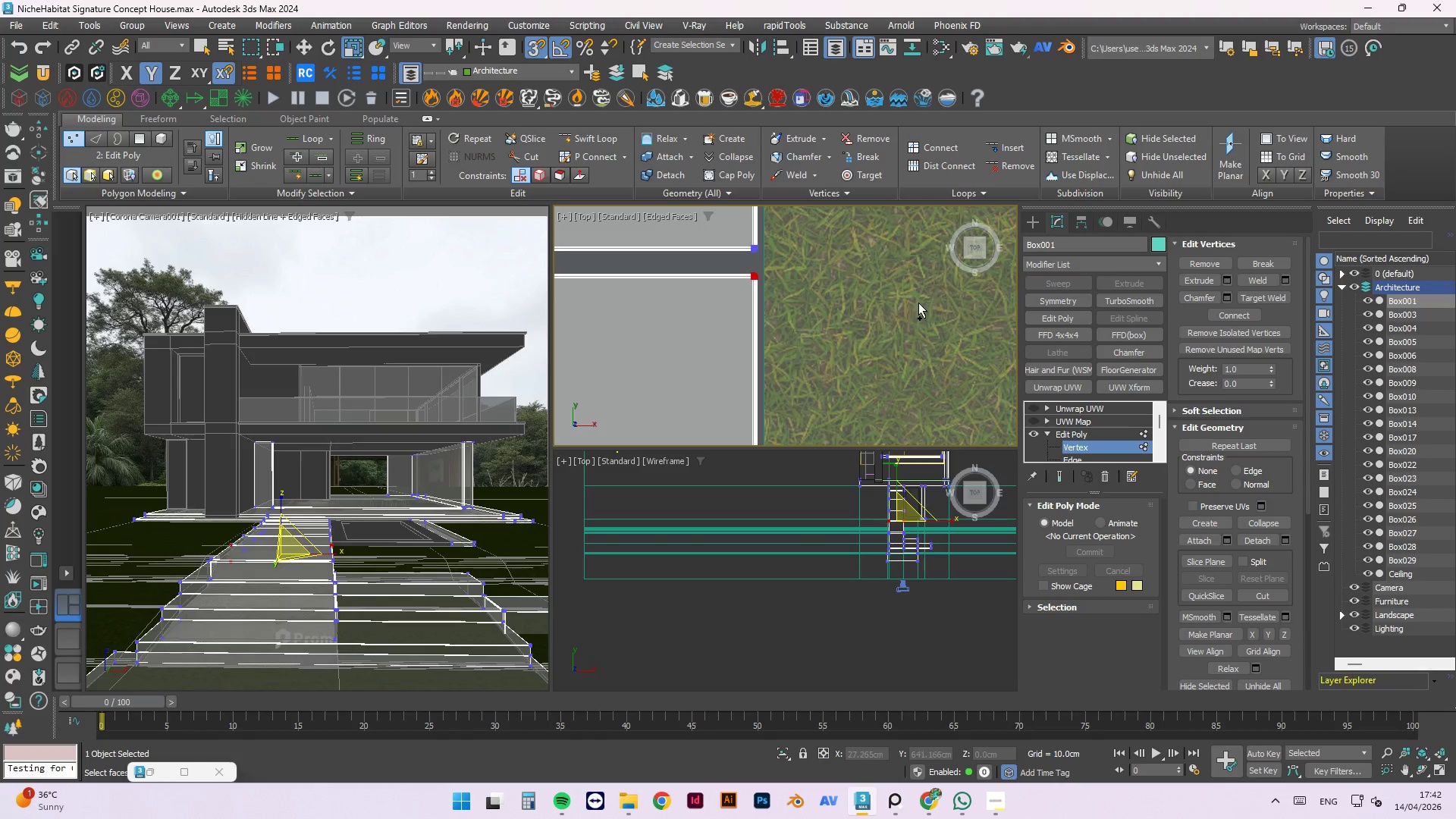 
scroll: coordinate [918, 303], scroll_direction: down, amount: 4.0
 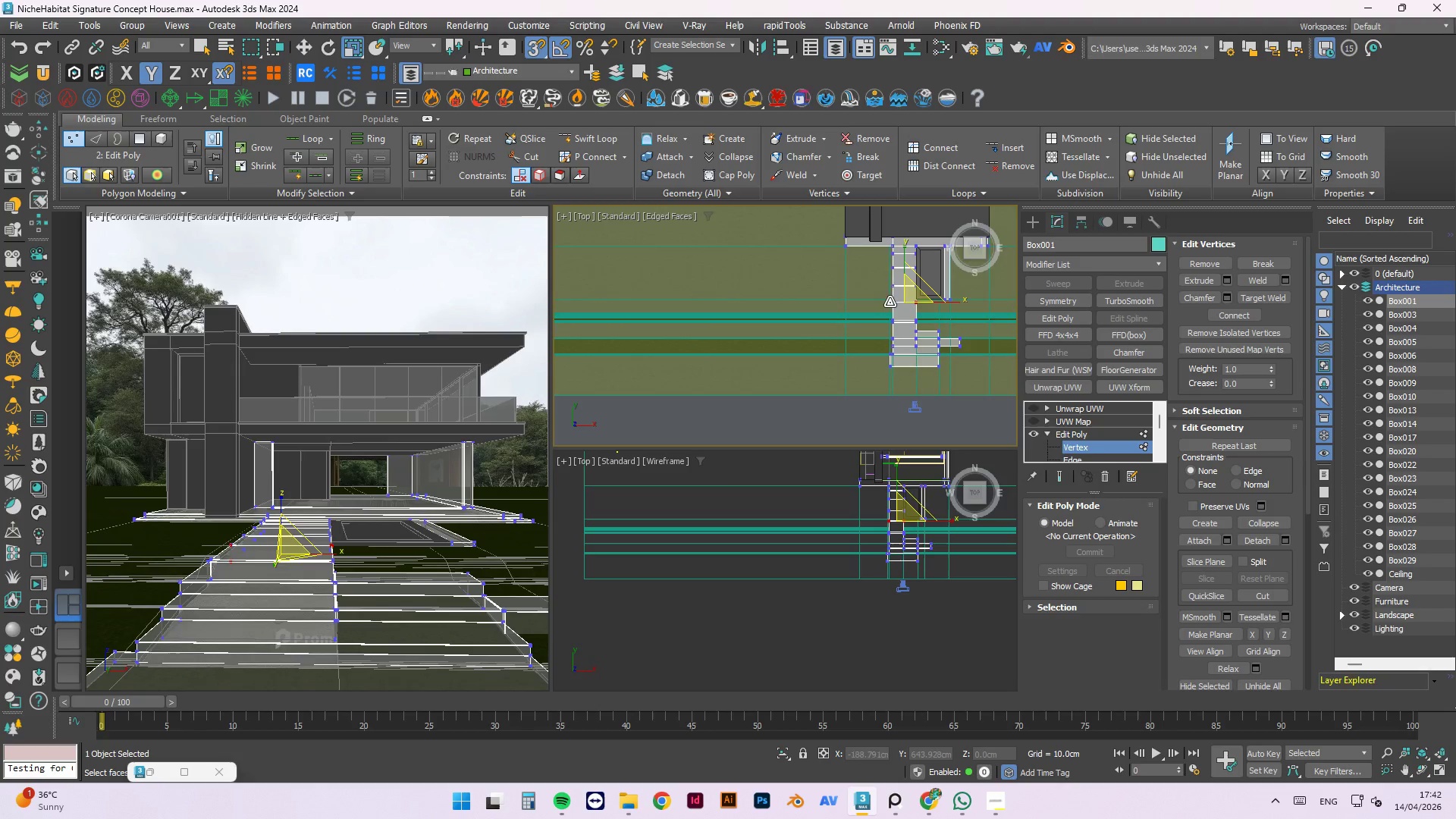 
scroll: coordinate [899, 300], scroll_direction: up, amount: 6.0
 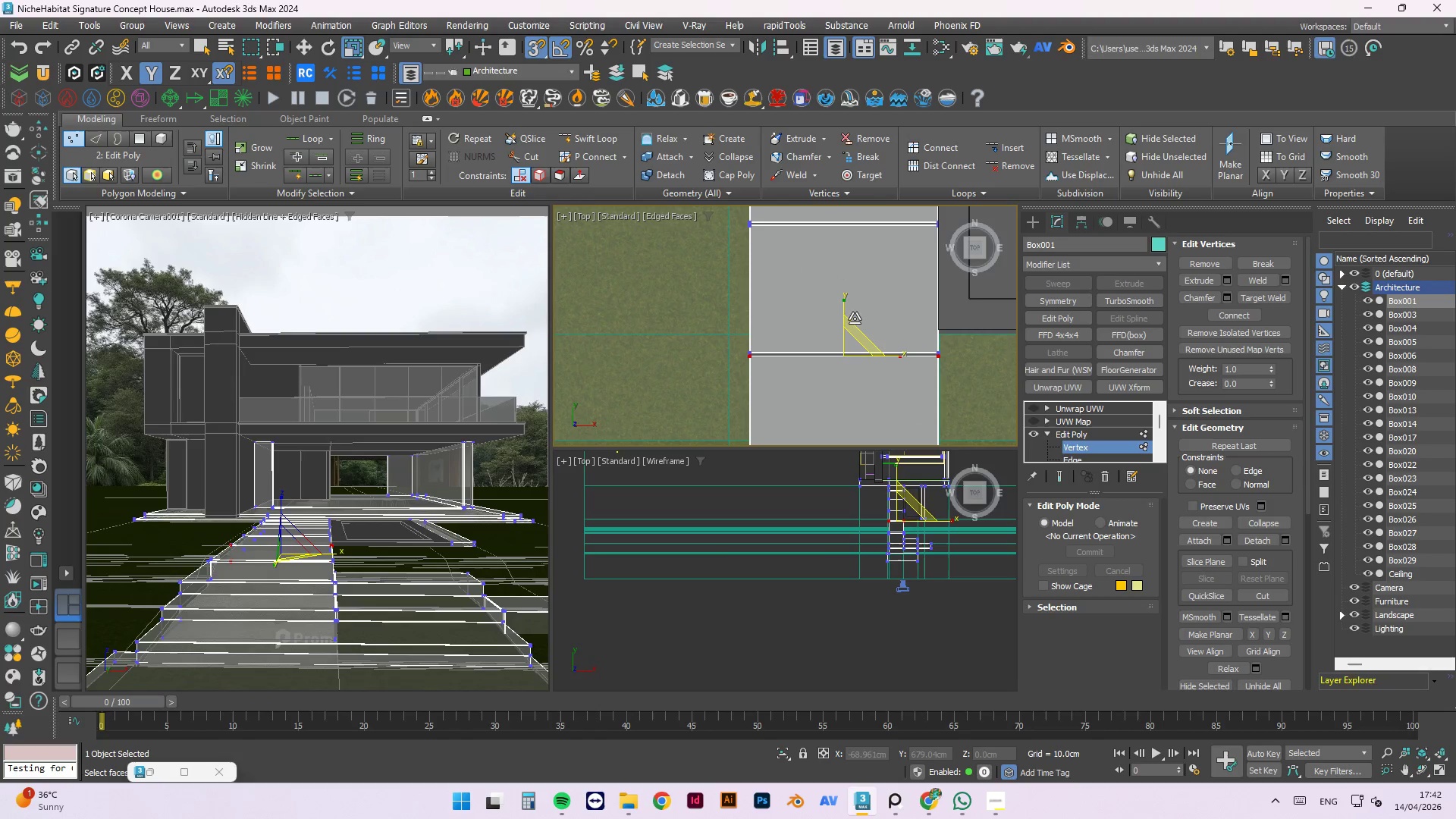 
key(W)
 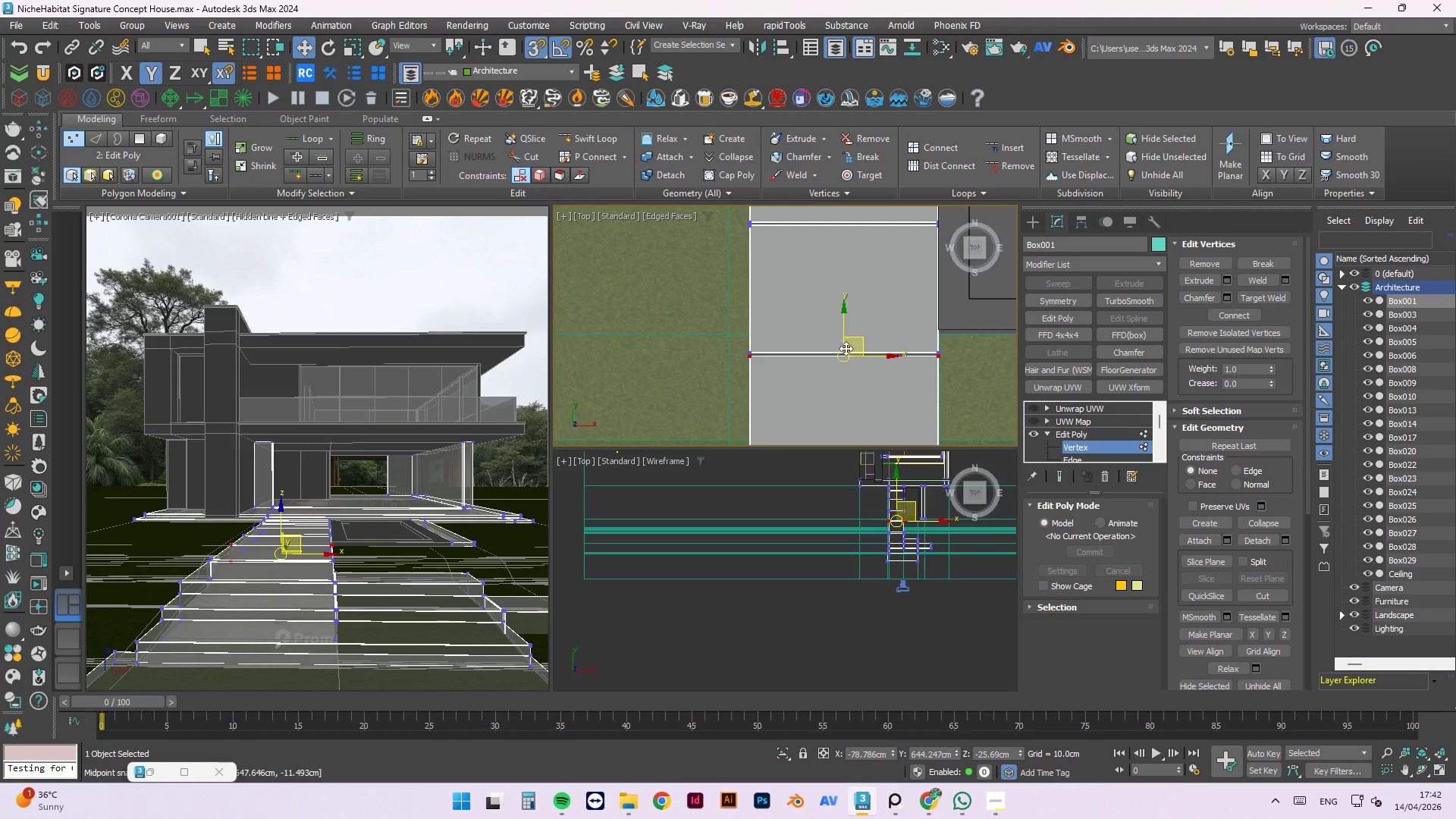 
scroll: coordinate [843, 325], scroll_direction: up, amount: 2.0
 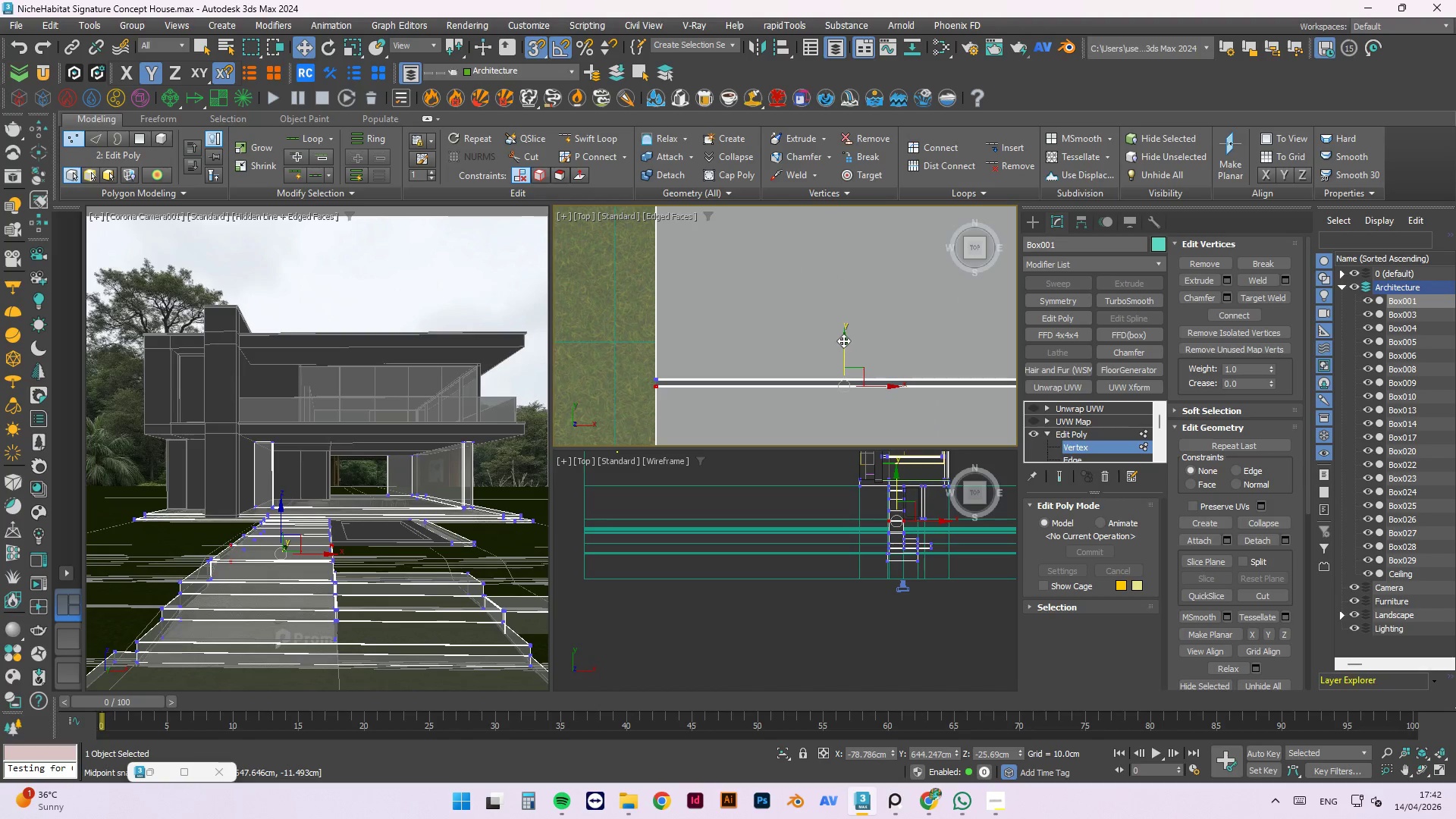 
left_click_drag(start_coordinate=[845, 341], to_coordinate=[845, 351])
 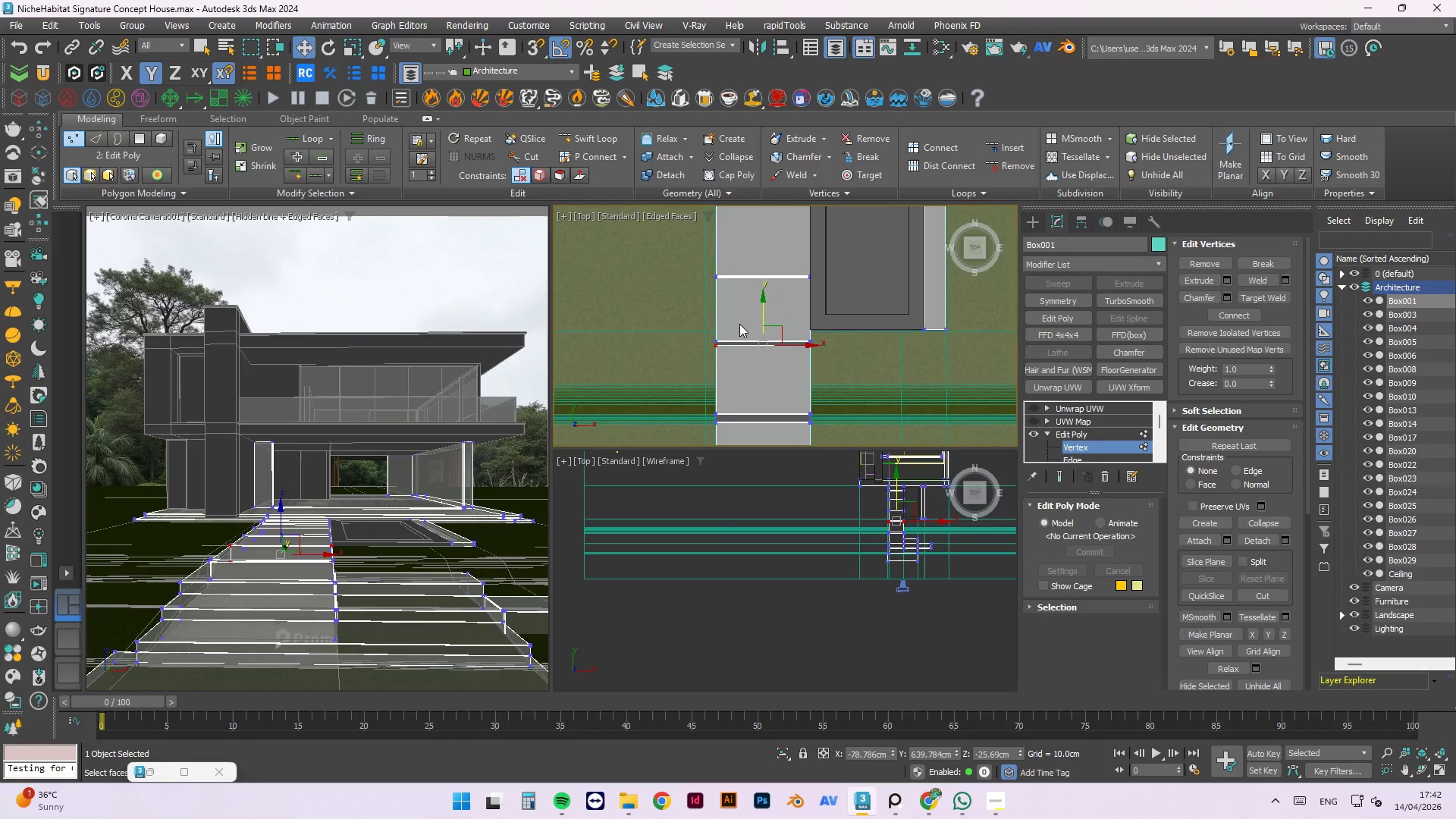 
key(S)
 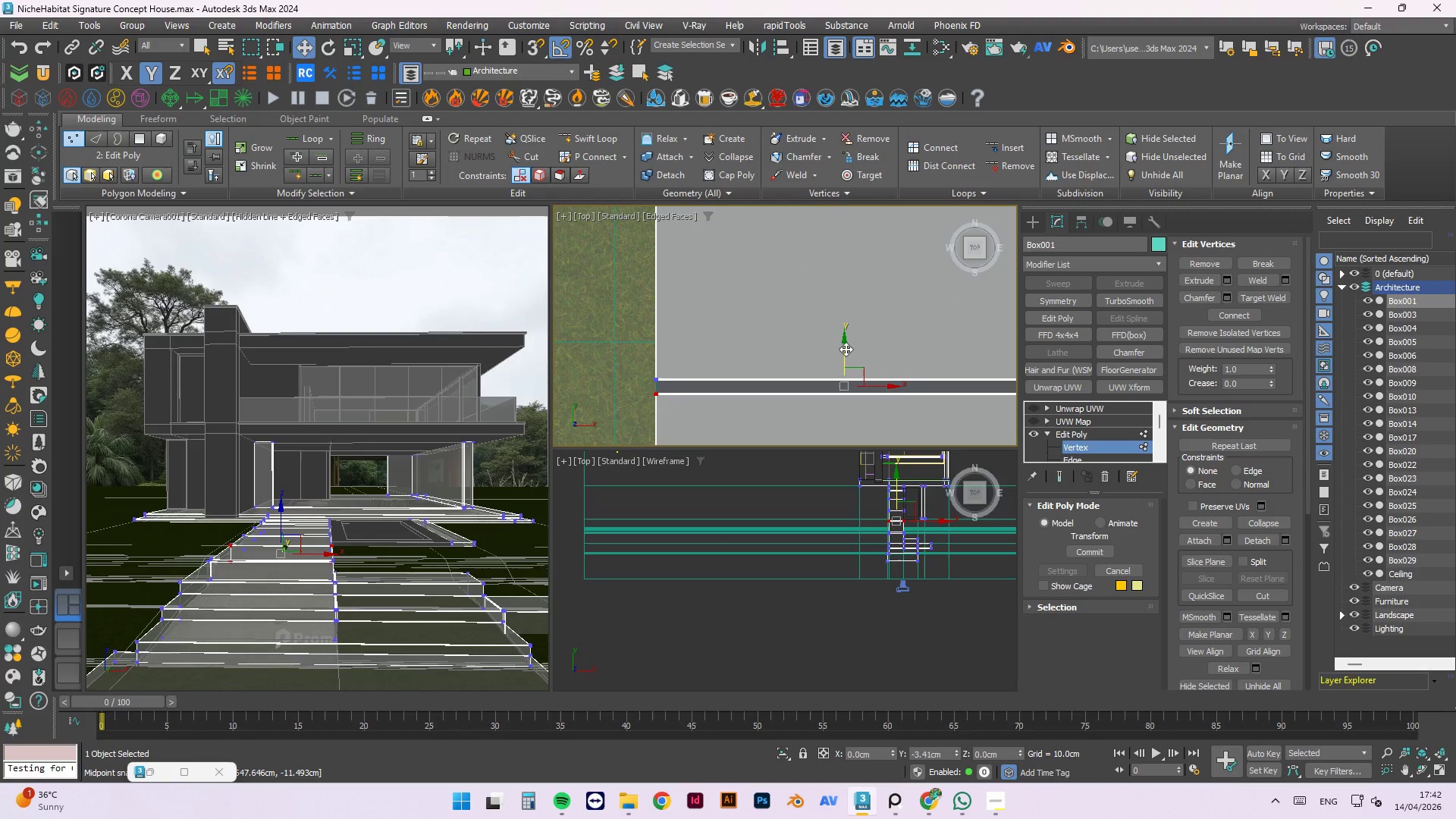 
scroll: coordinate [736, 327], scroll_direction: down, amount: 4.0
 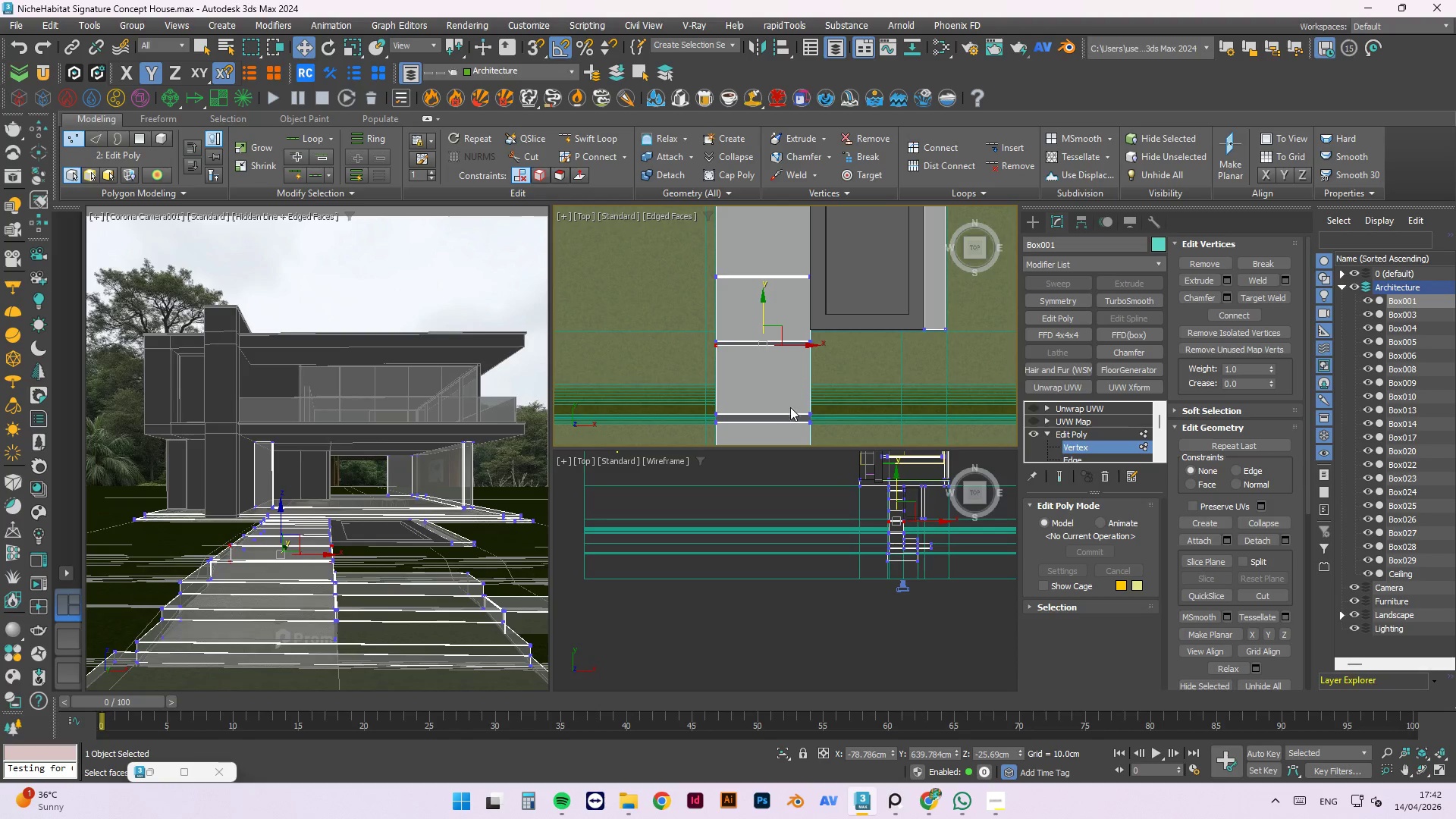 
scroll: coordinate [816, 415], scroll_direction: up, amount: 2.0
 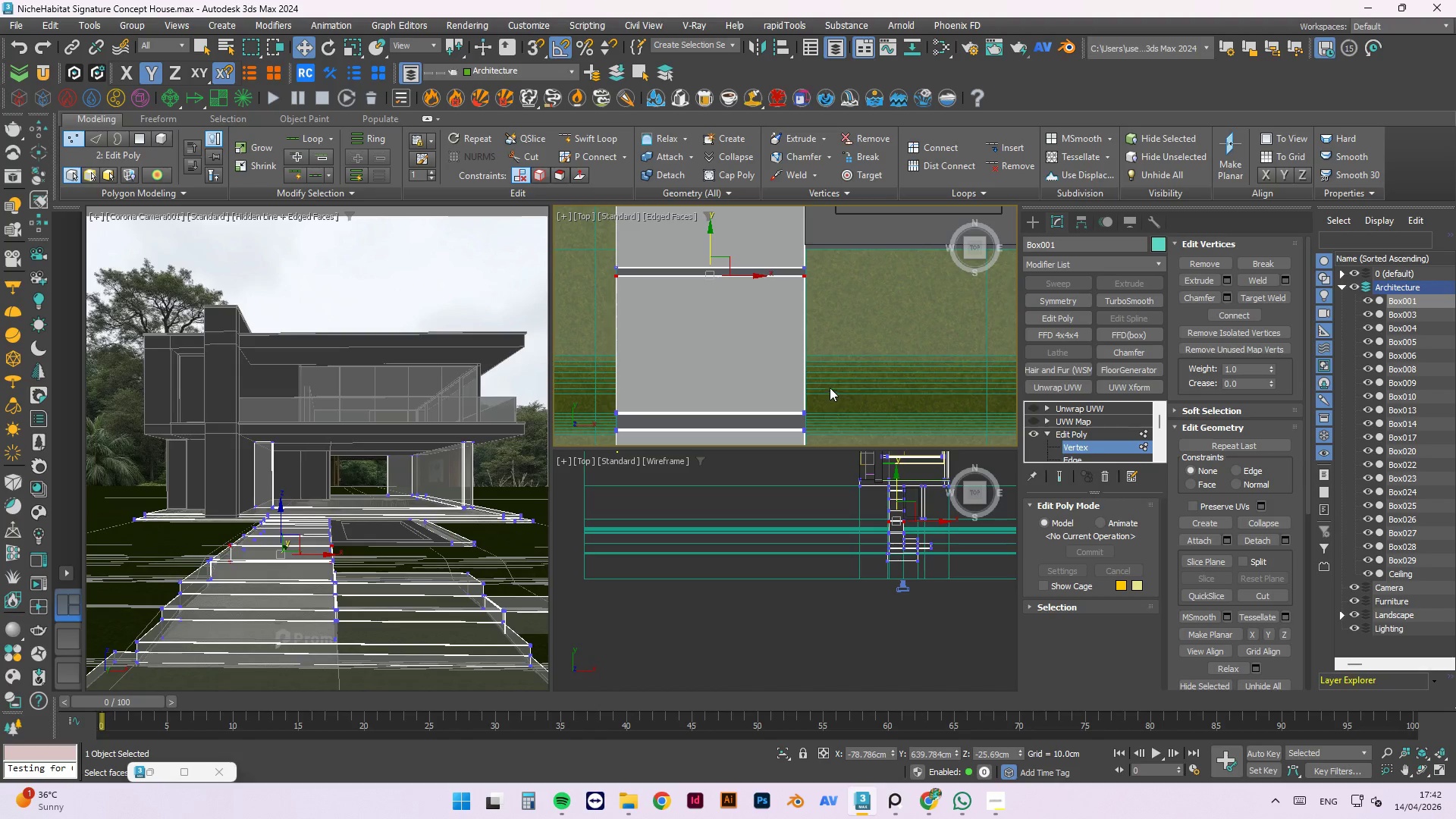 
scroll: coordinate [849, 397], scroll_direction: none, amount: 0.0
 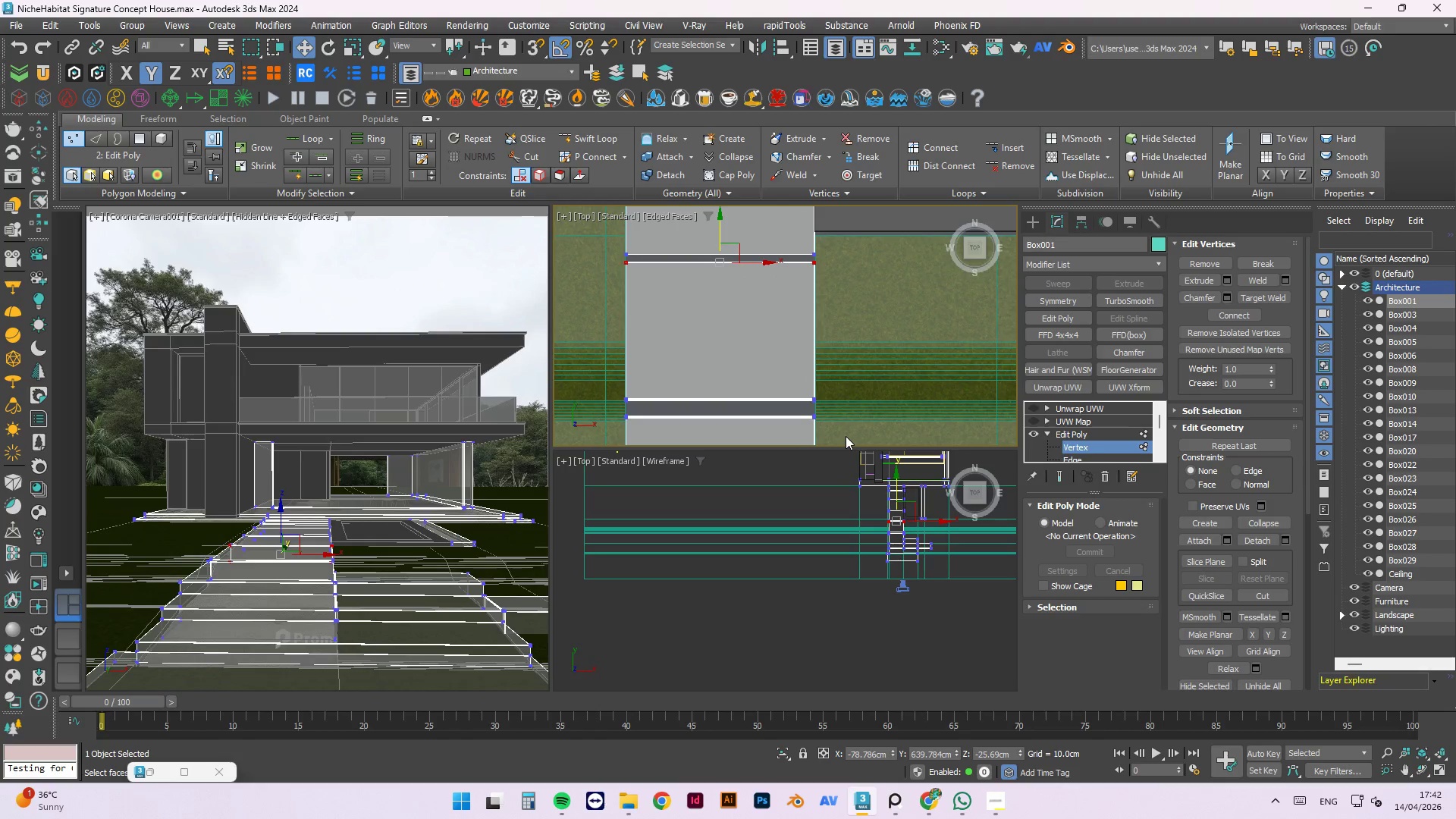 
left_click([850, 431])
 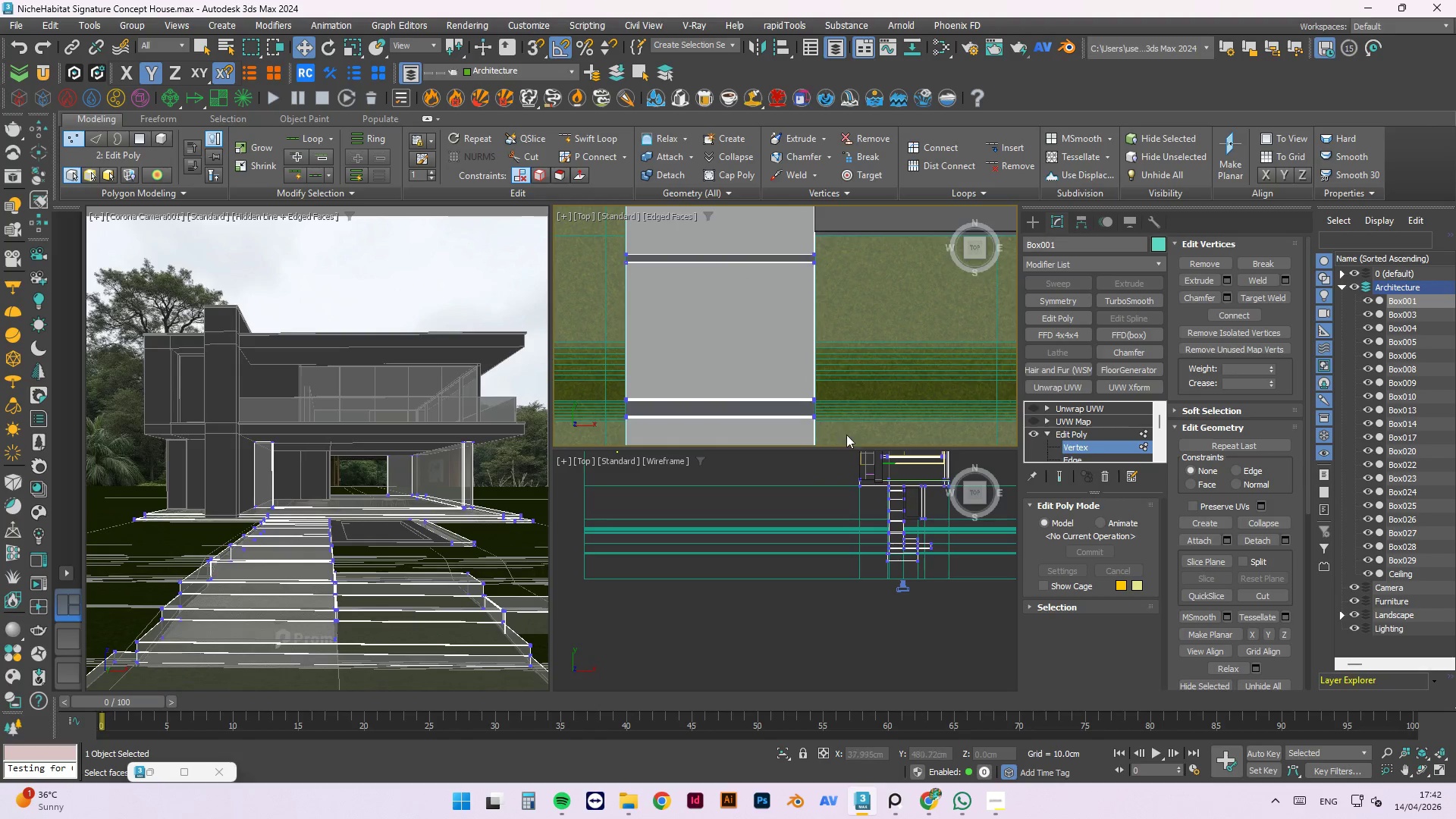 
left_click_drag(start_coordinate=[854, 413], to_coordinate=[616, 433])
 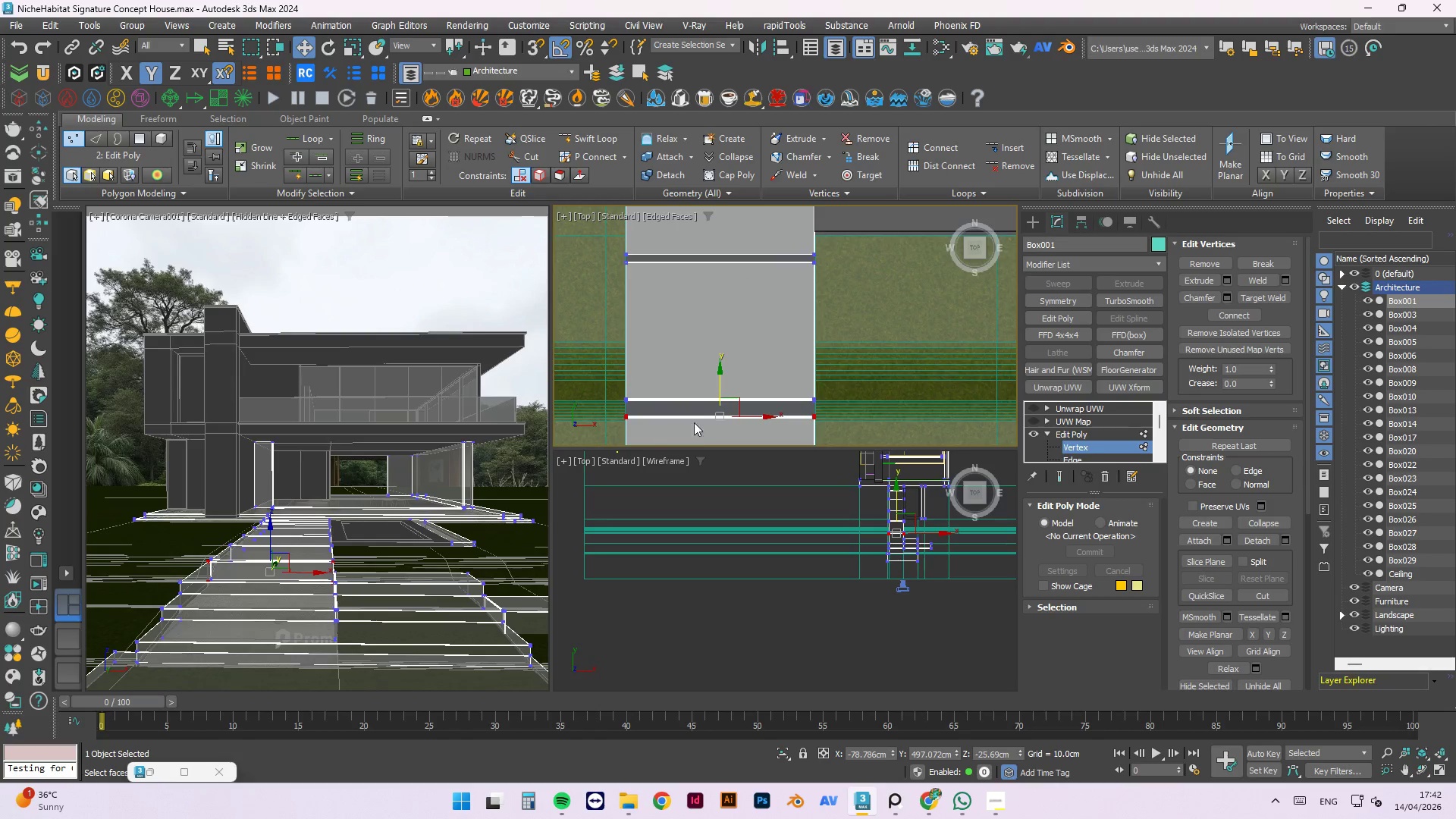 
scroll: coordinate [705, 421], scroll_direction: up, amount: 2.0
 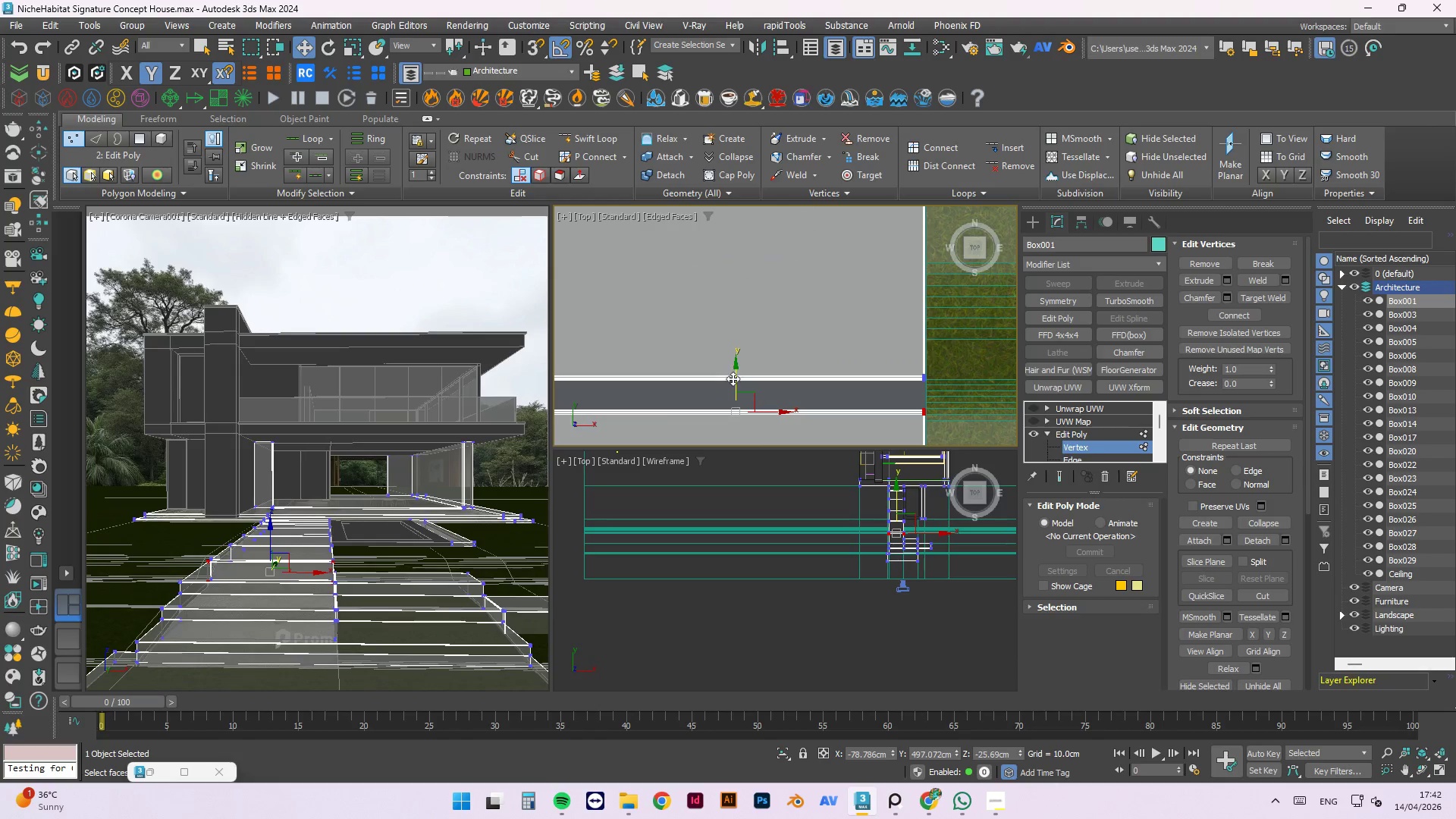 
left_click_drag(start_coordinate=[734, 377], to_coordinate=[755, 366])
 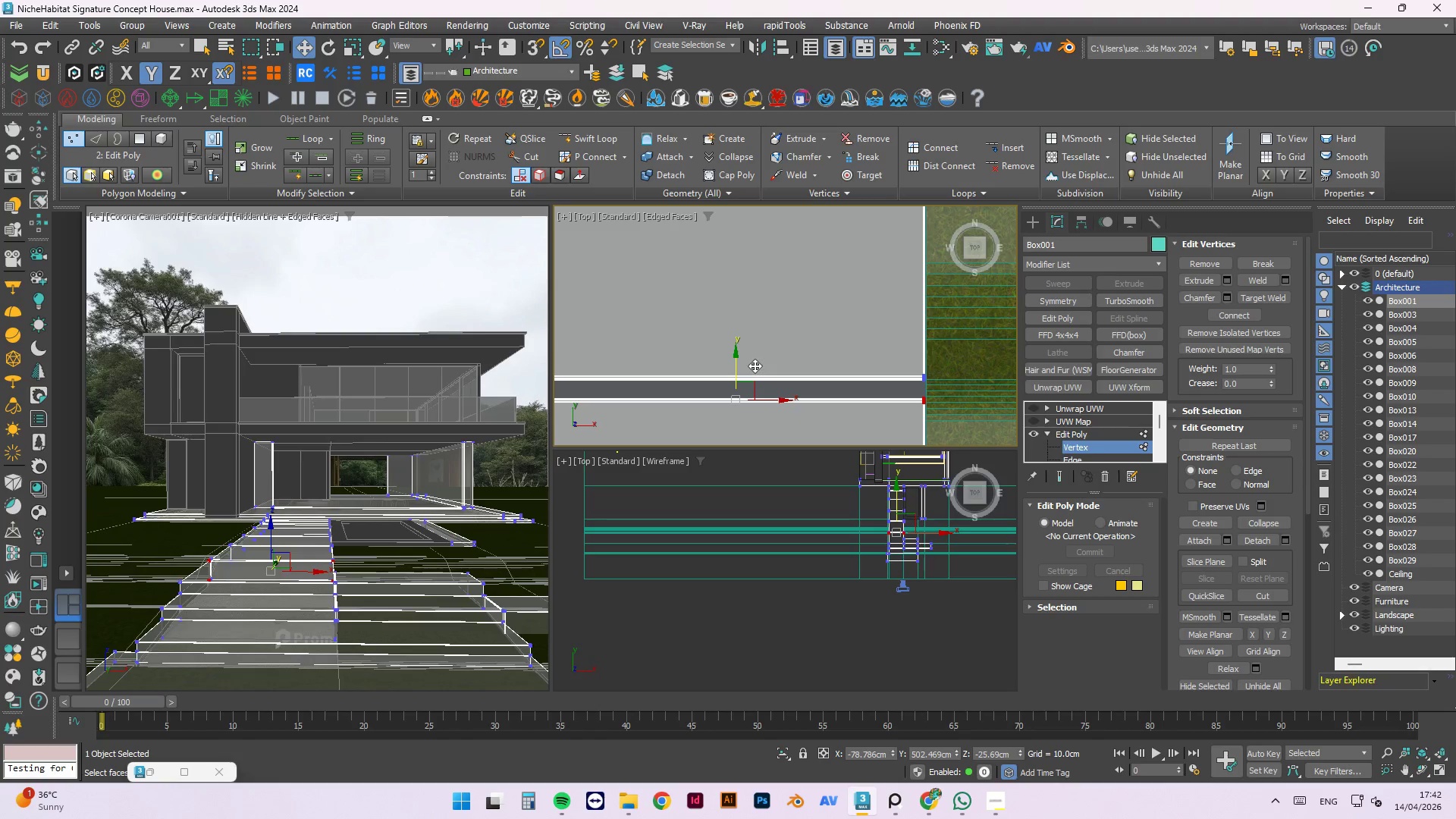 
wait(9.7)
 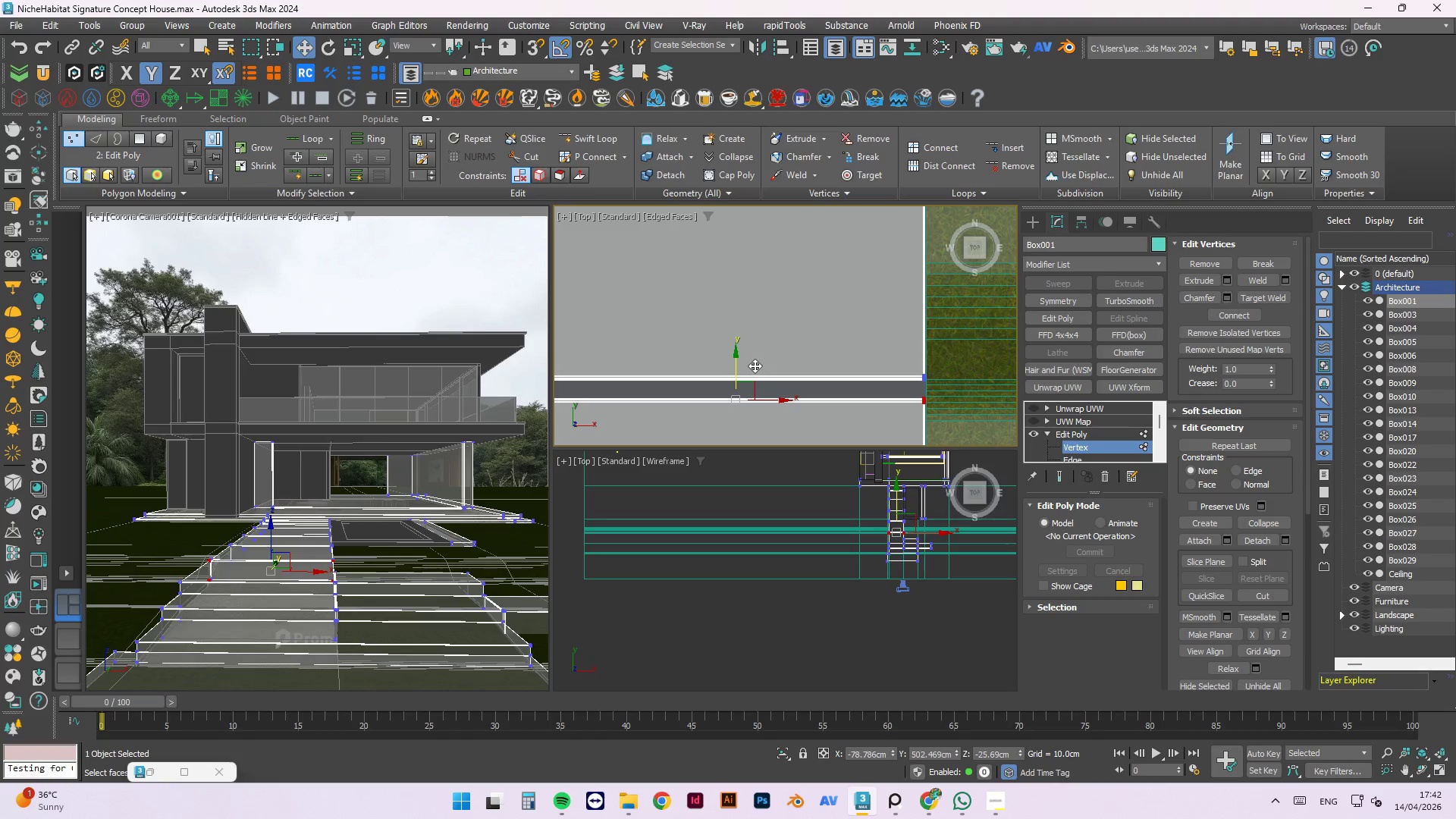 
key(Control+ControlLeft)
 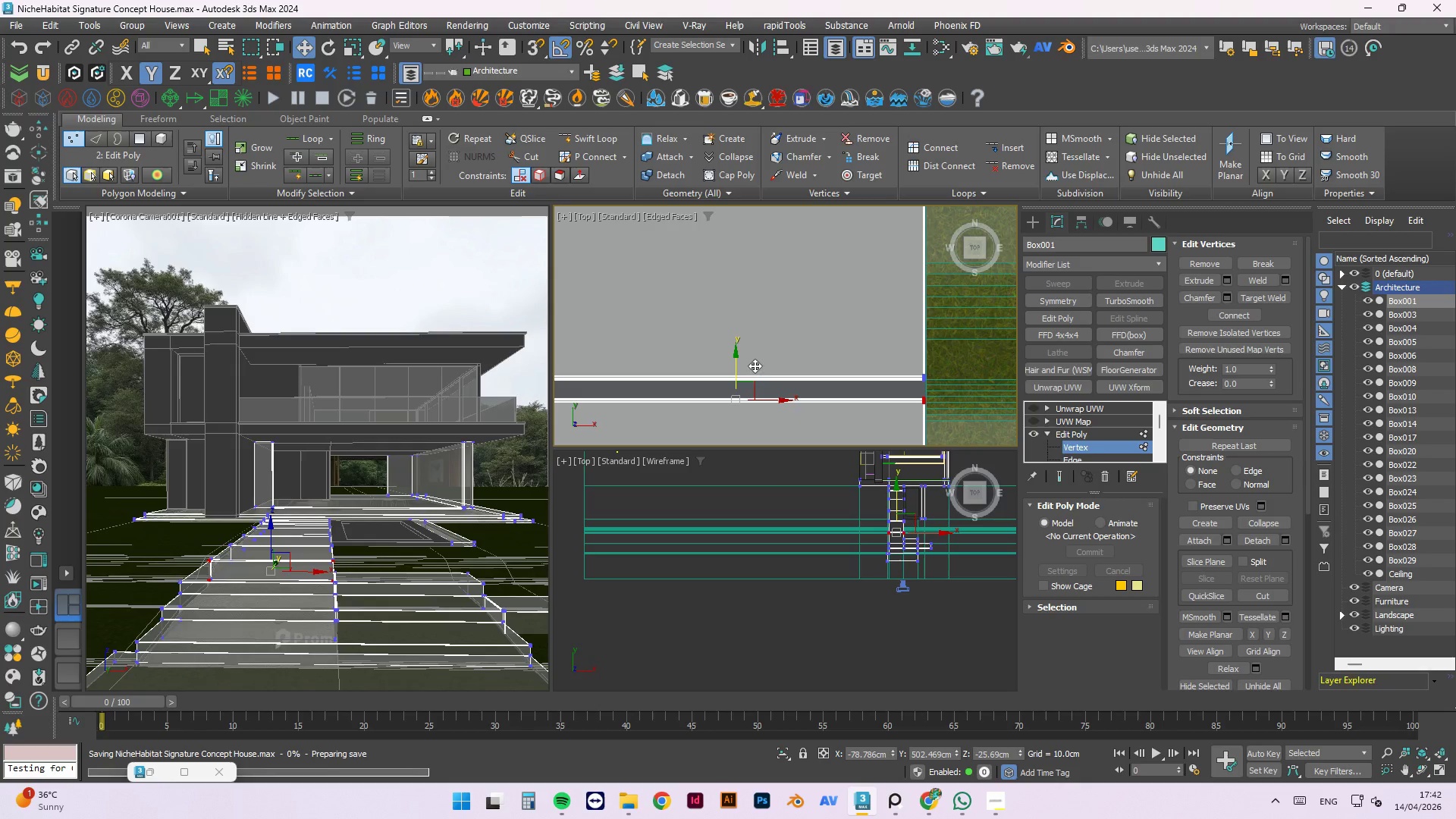 
key(Control+S)
 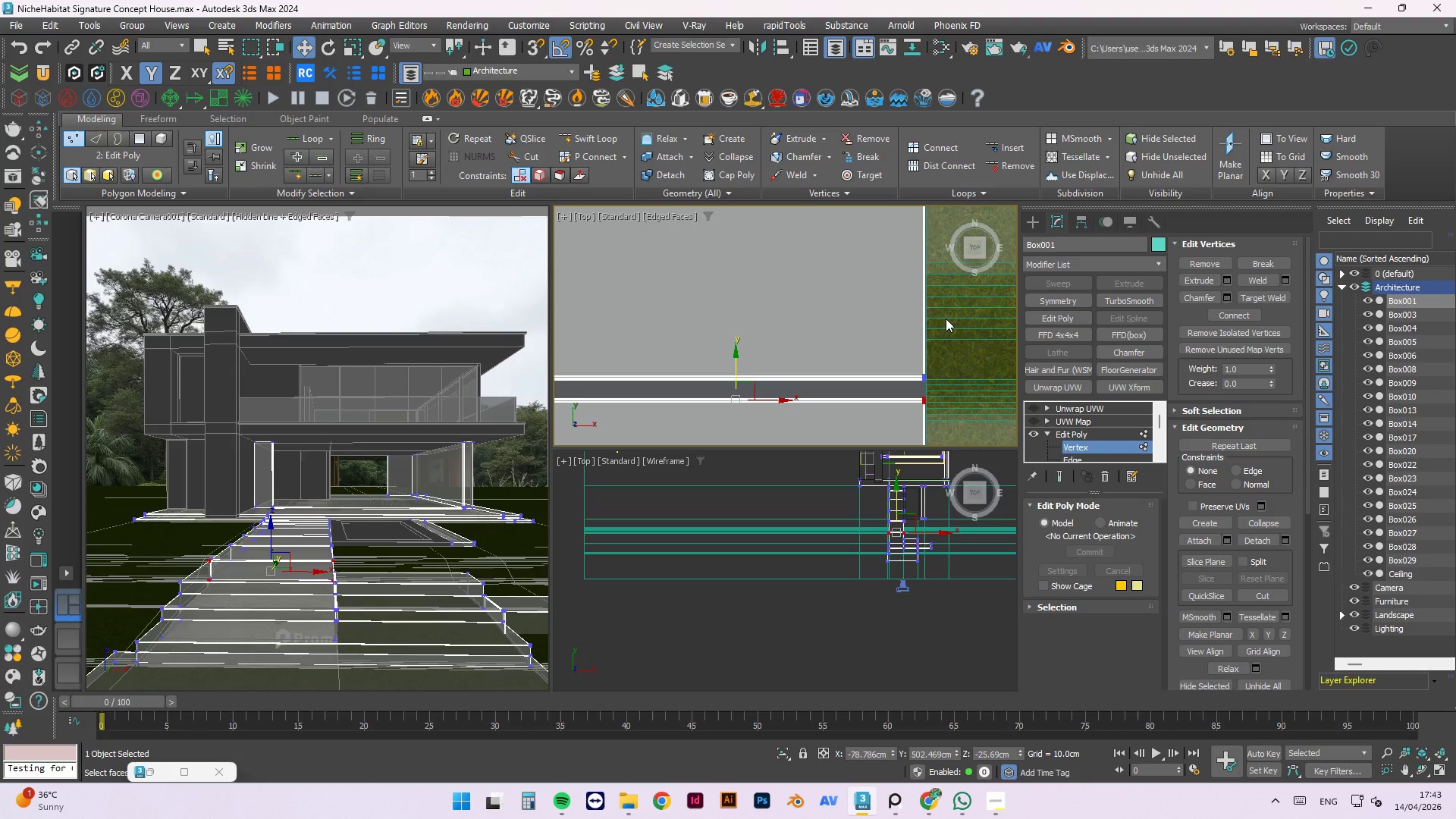 
wait(37.59)
 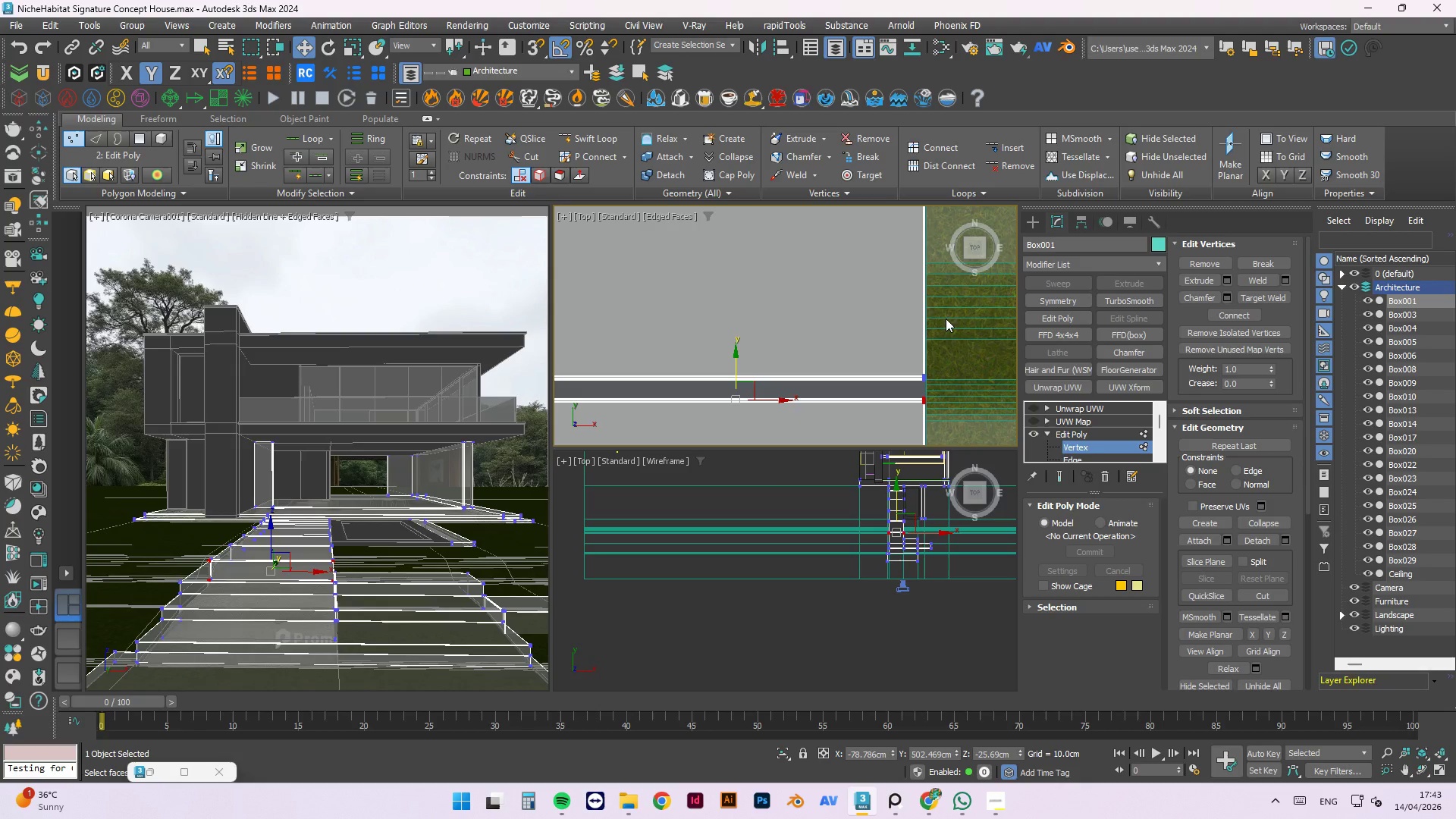 
left_click([1146, 431])
 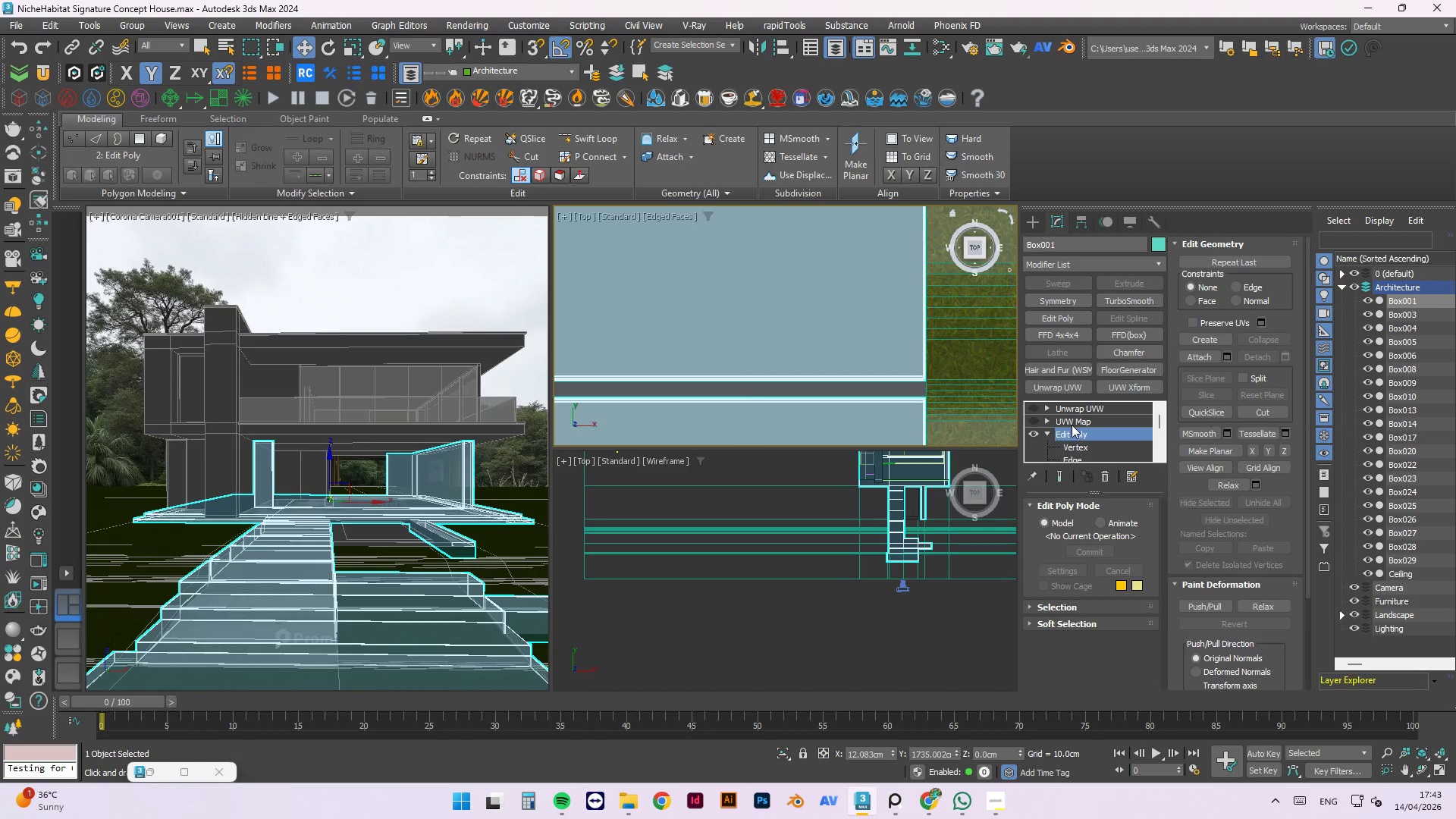 
left_click([1072, 422])
 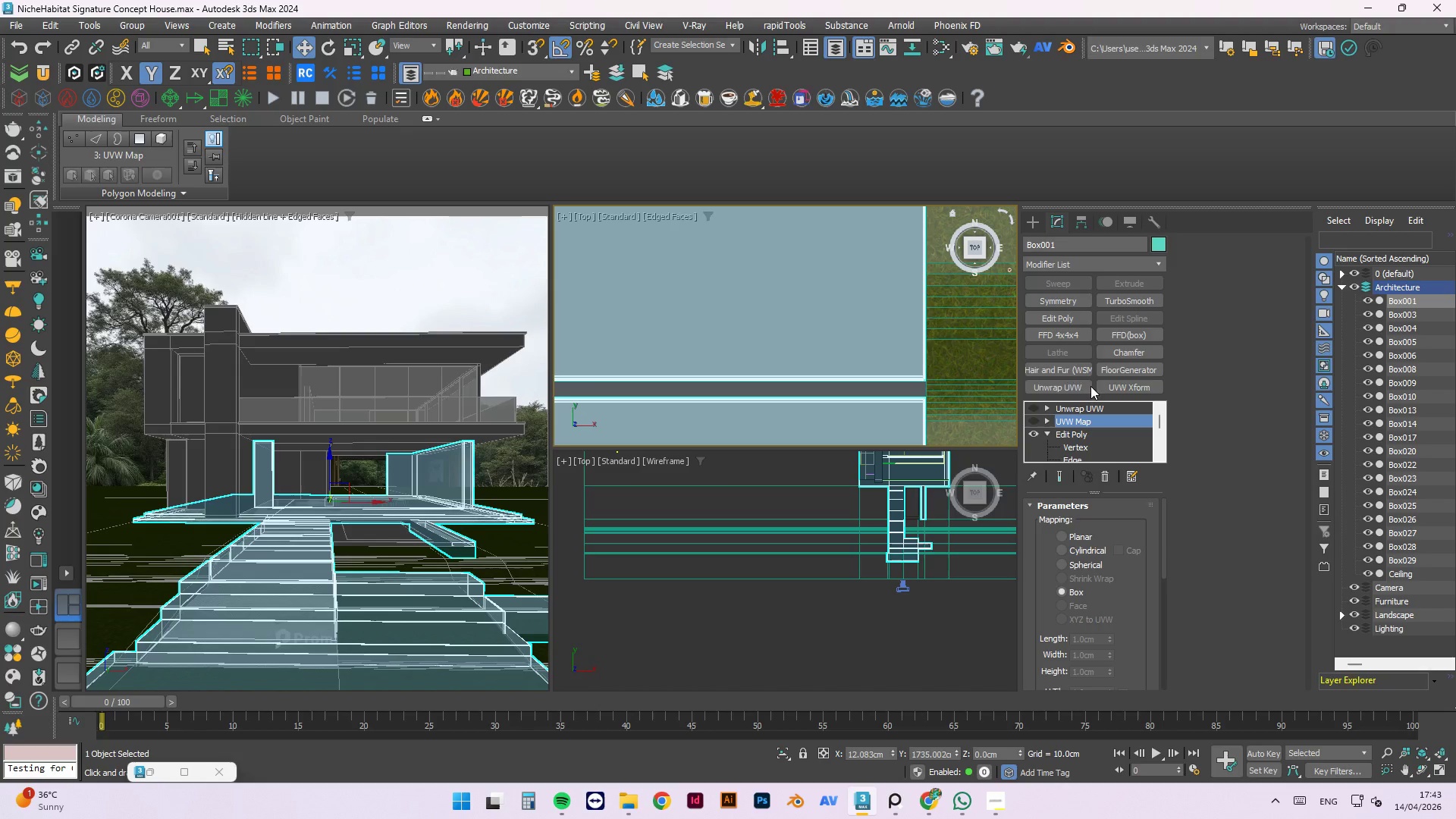 
left_click([1033, 418])
 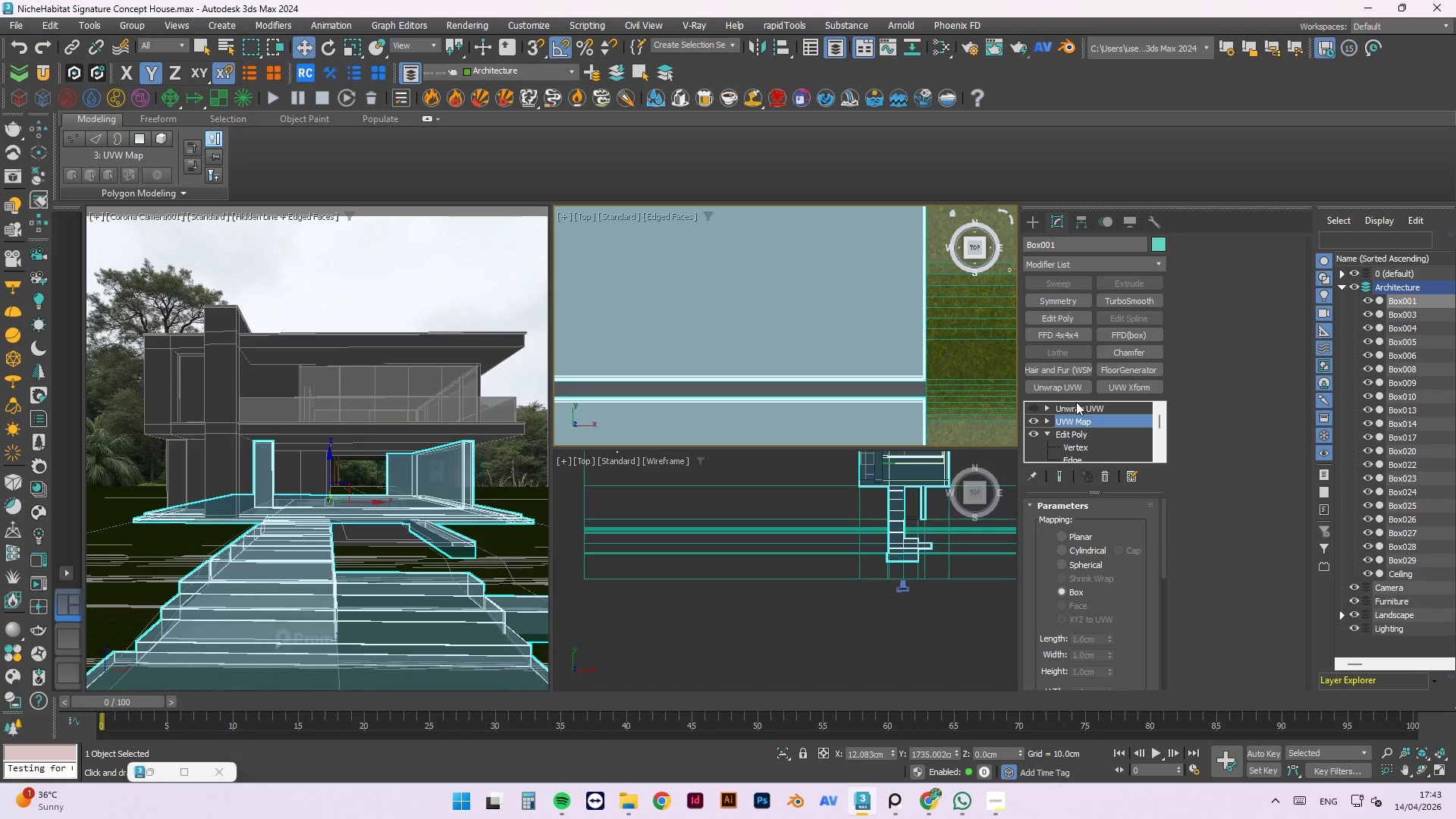 
double_click([1076, 402])
 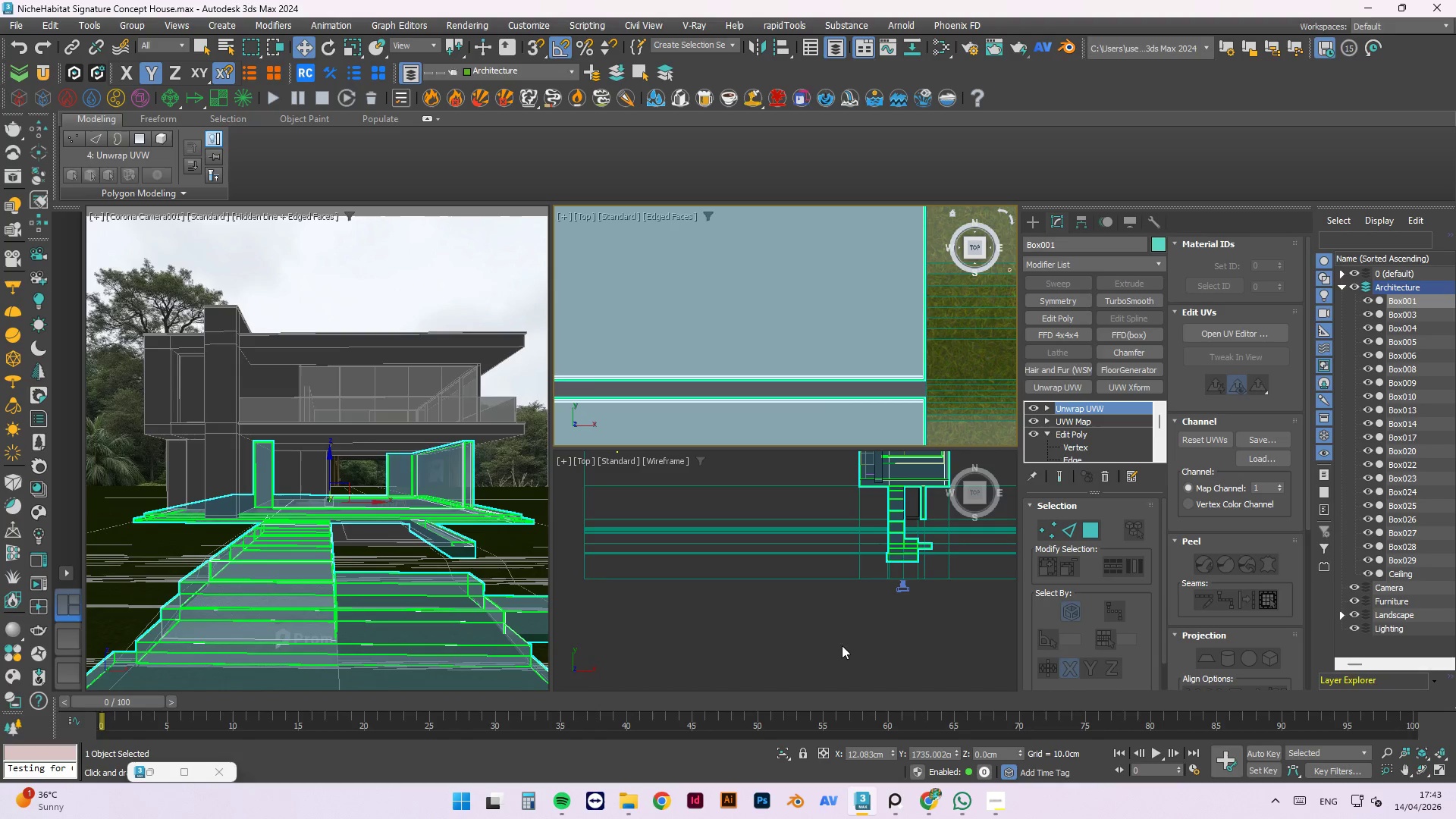 
left_click([851, 632])
 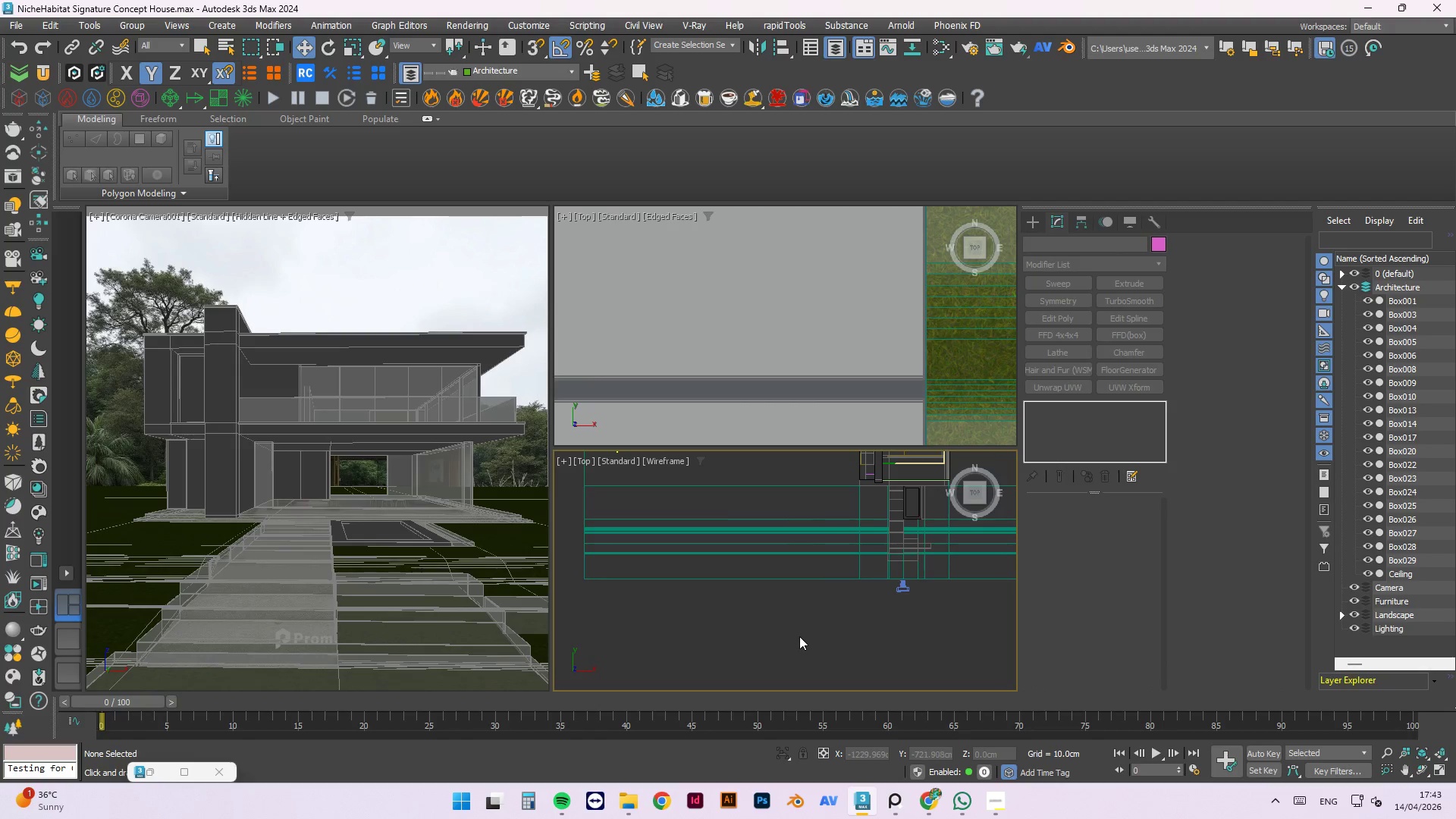 
key(Control+ControlLeft)
 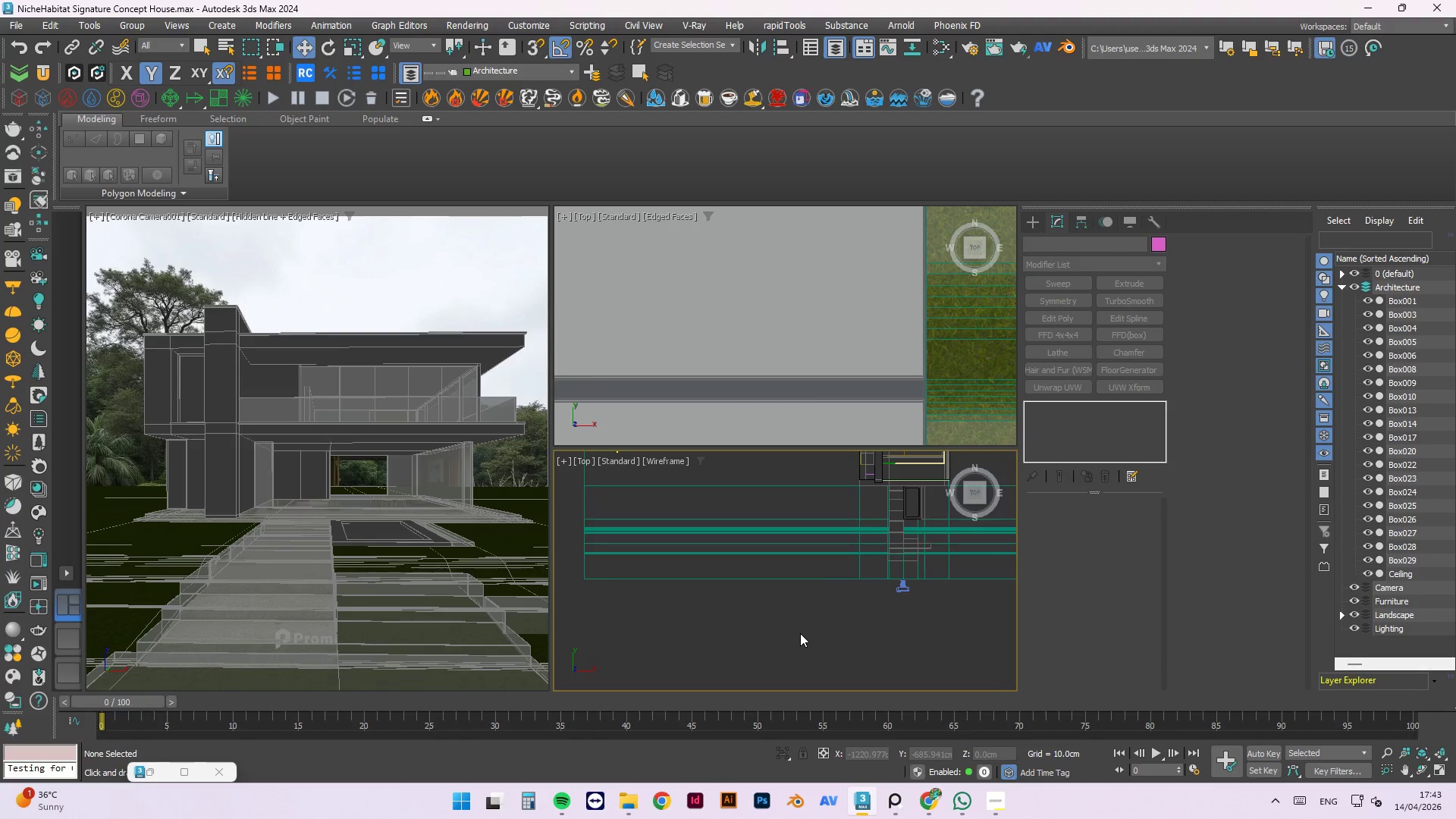 
key(Control+S)
 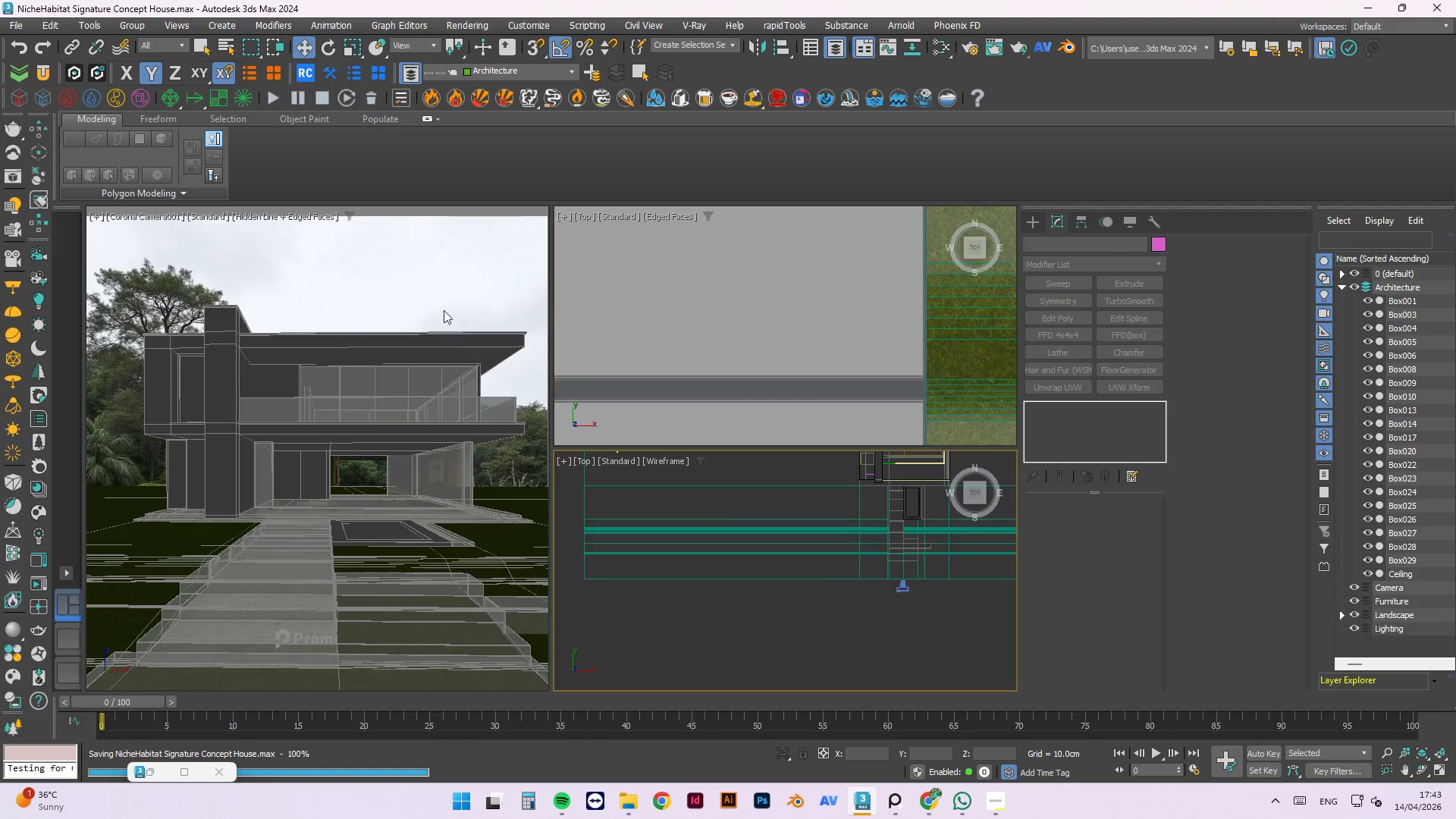 
left_click([441, 275])
 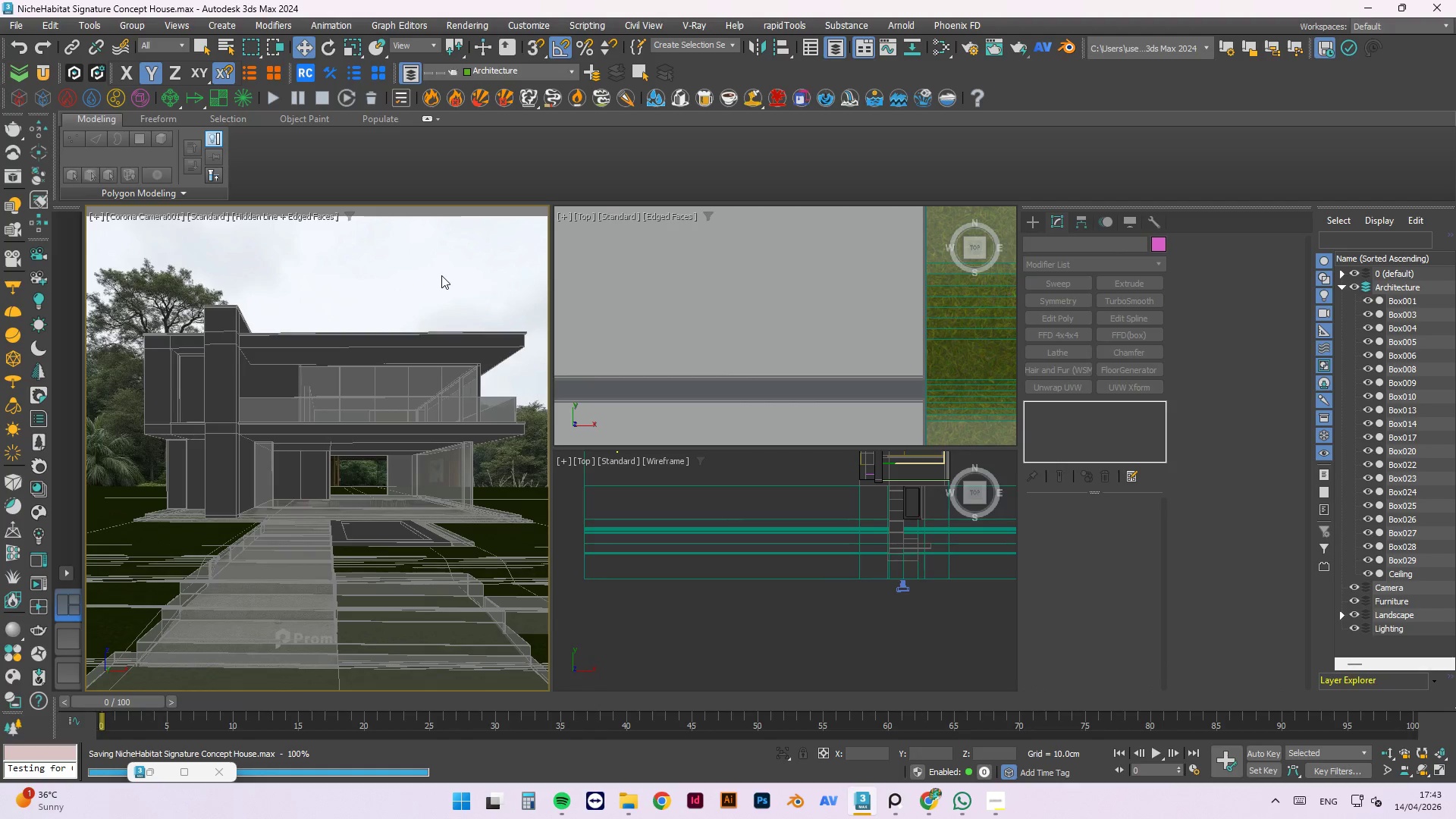 
type(ff)
 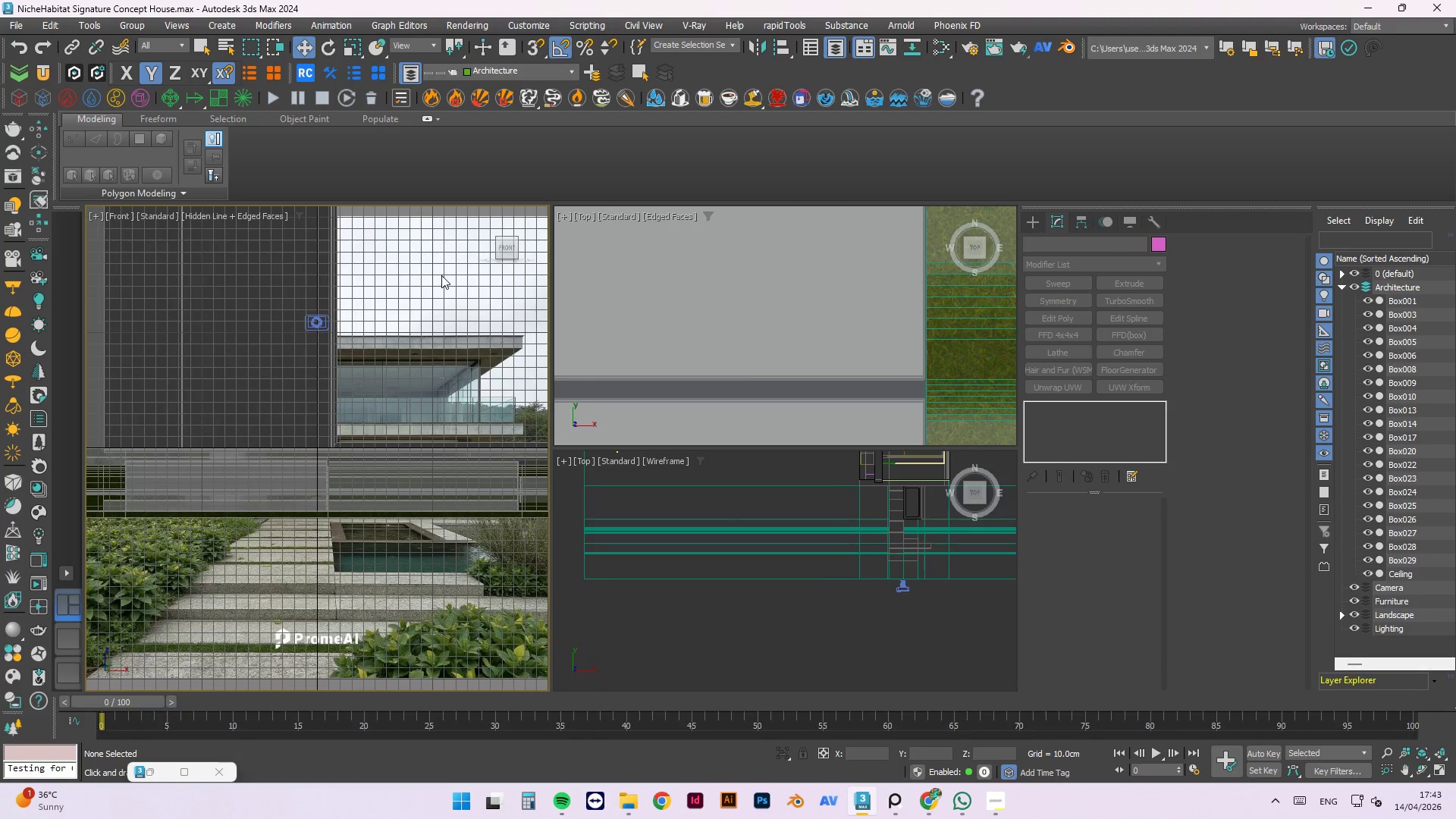 
left_click([441, 275])
 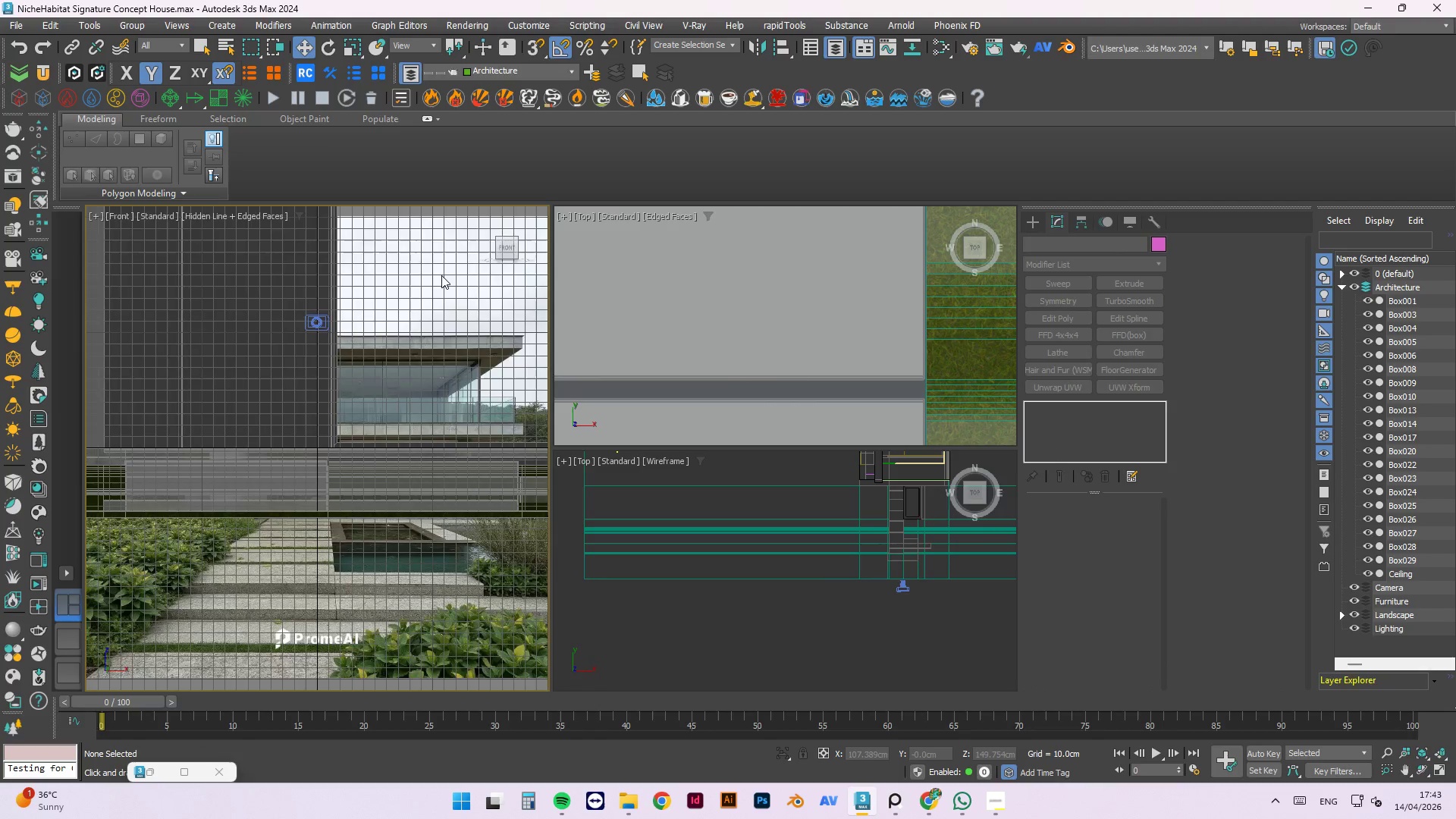 
key(C)
 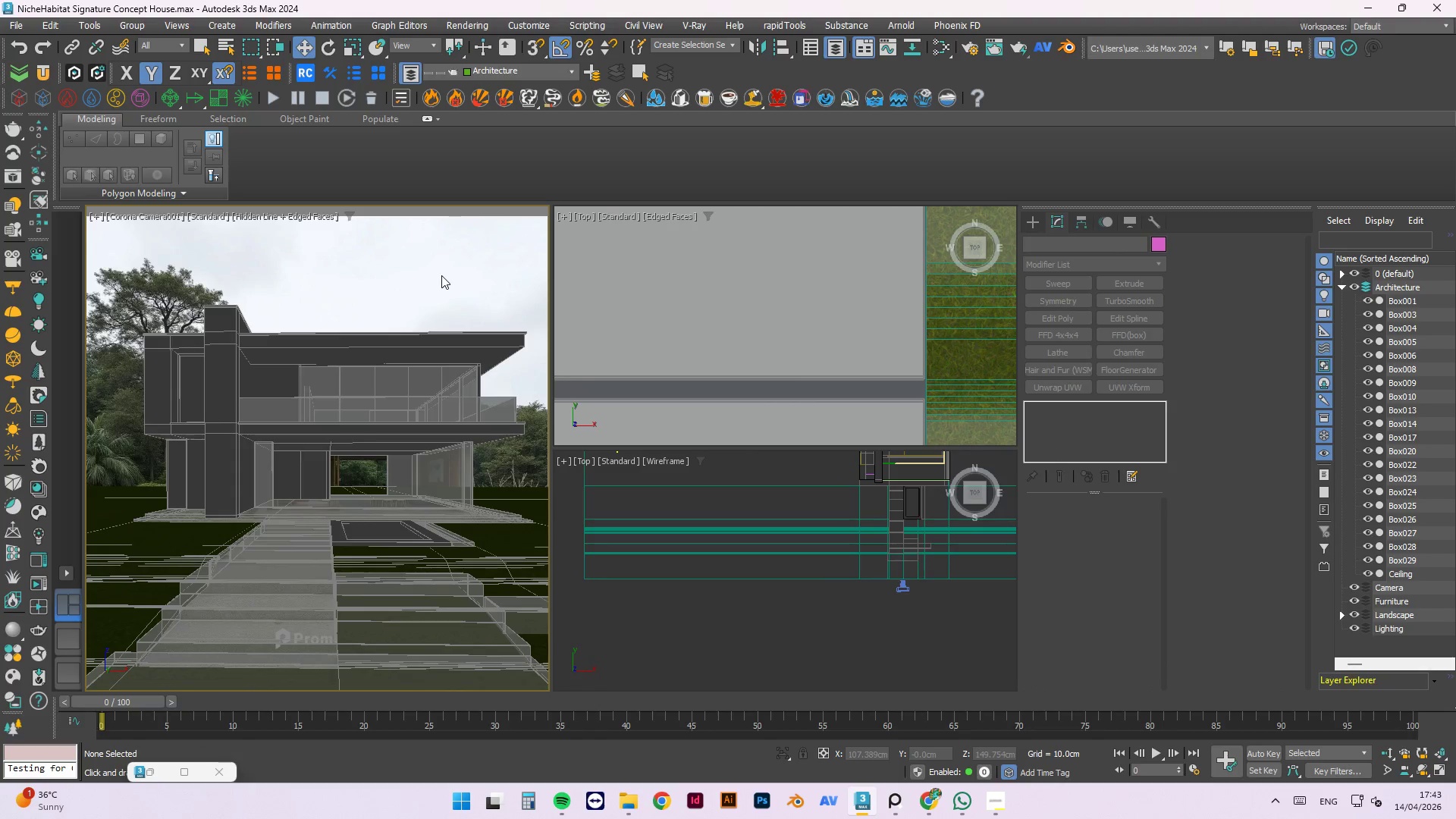 
key(F3)
 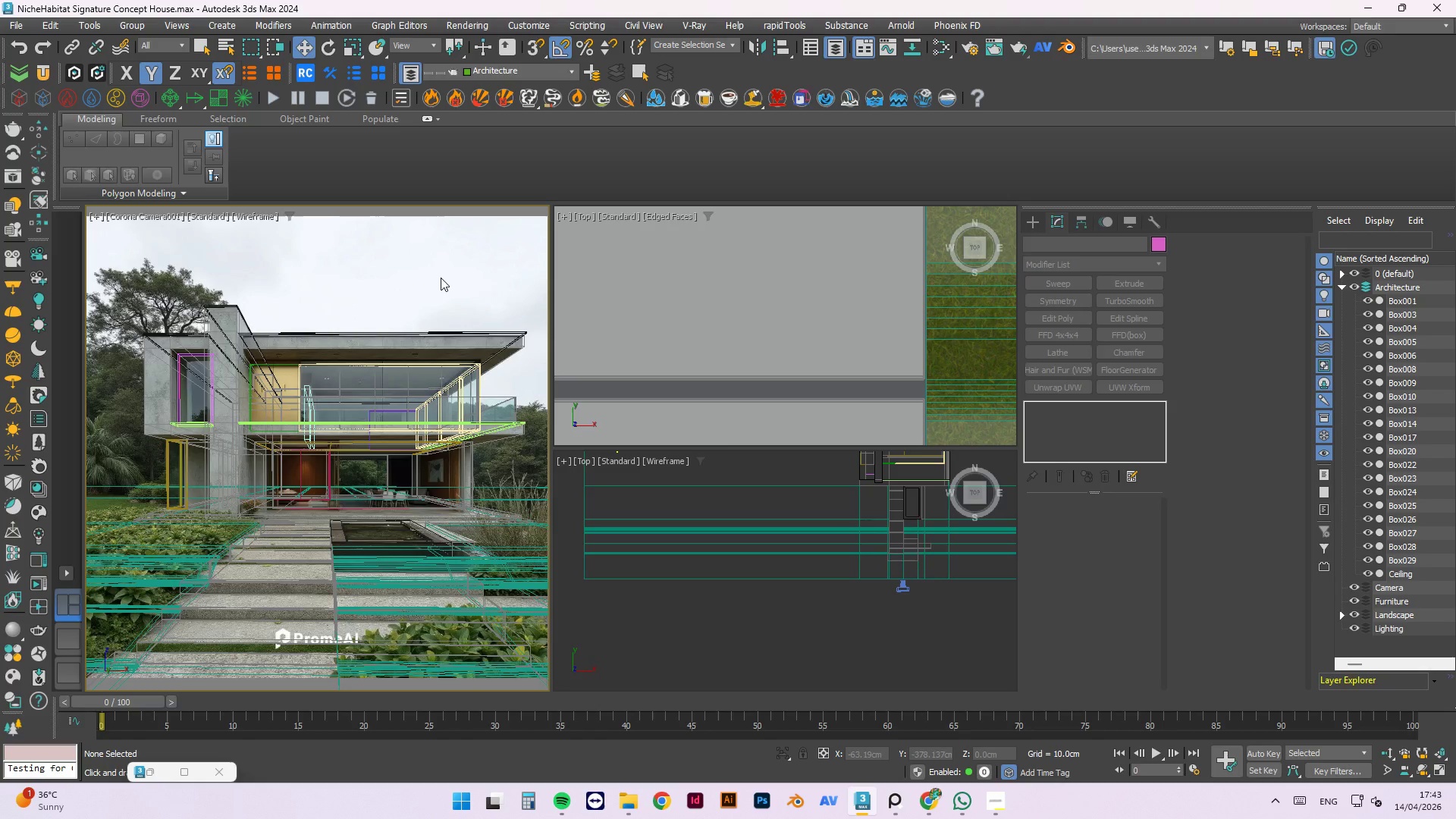 
key(F3)
 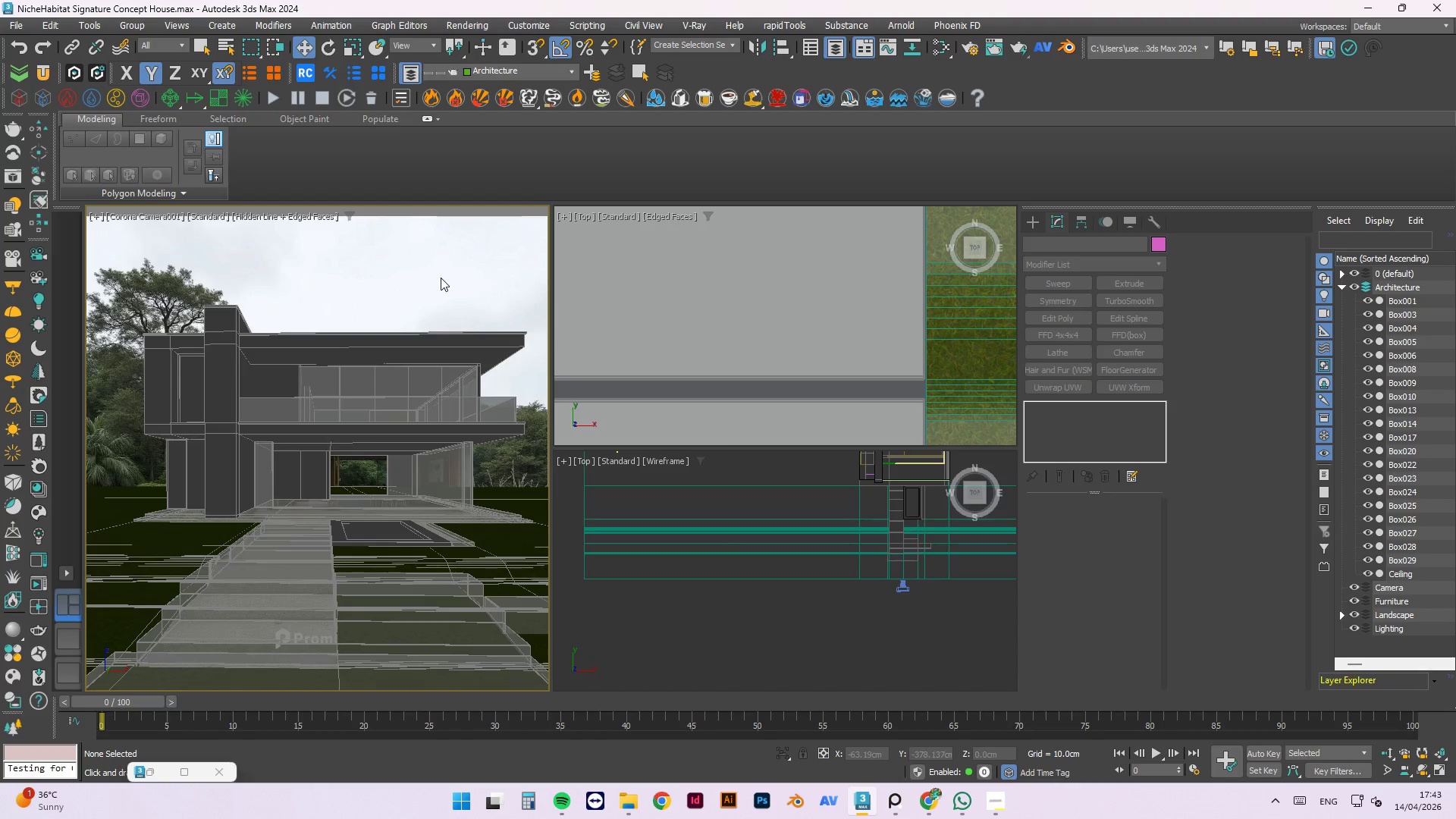 
key(F4)
 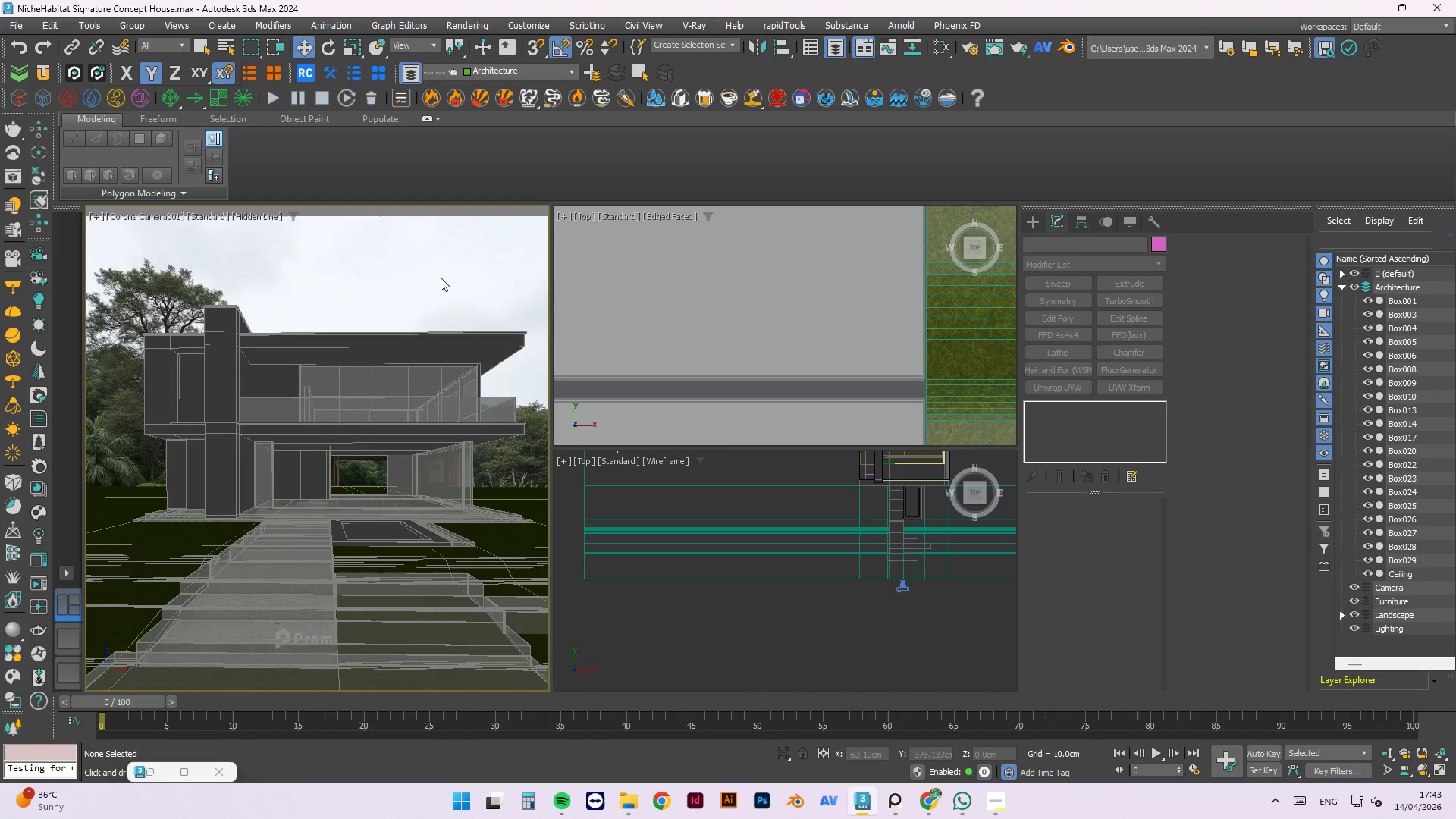 
key(F4)
 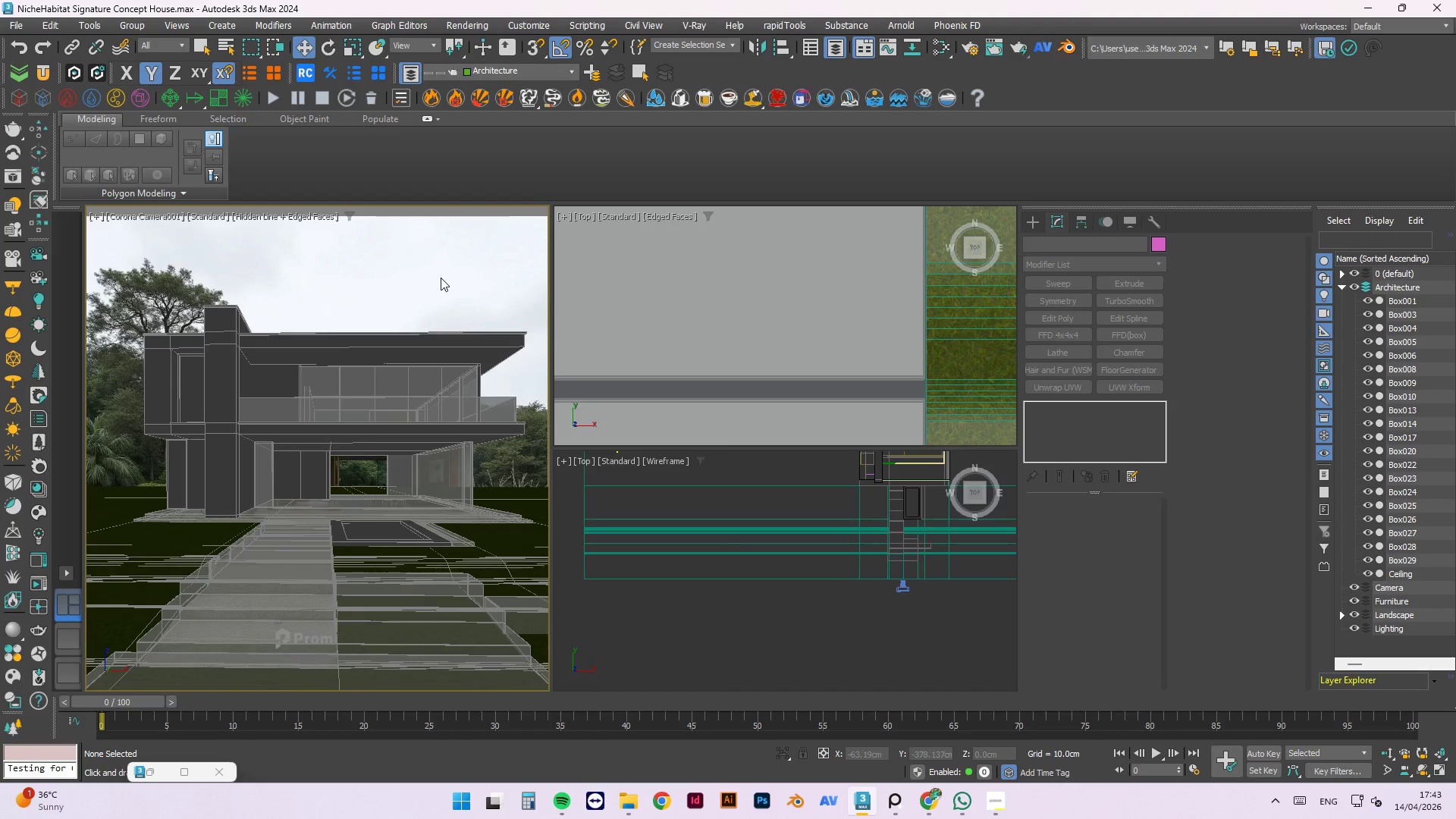 
key(F4)
 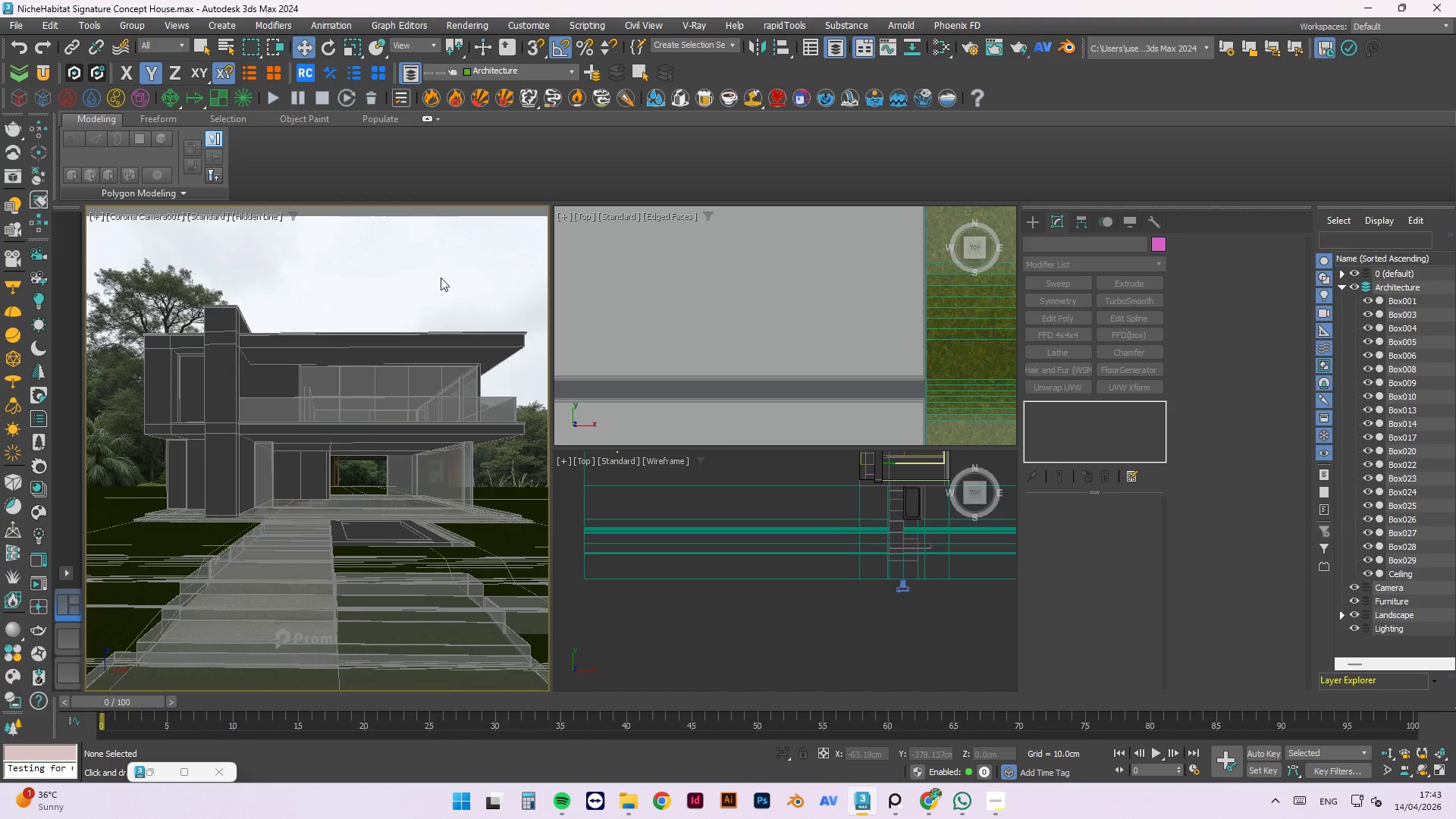 
key(F4)
 